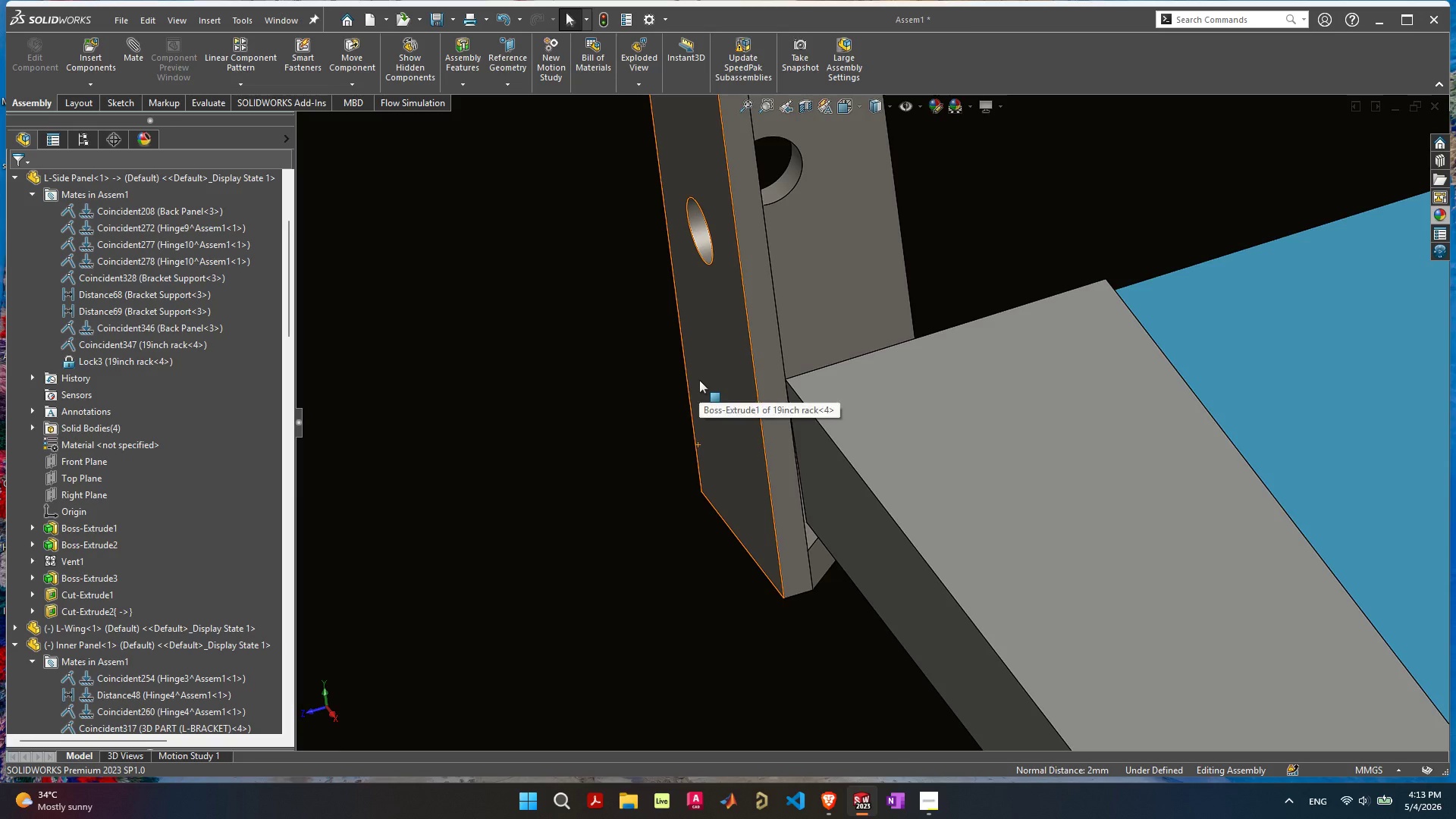 
scroll: coordinate [725, 458], scroll_direction: down, amount: 15.0
 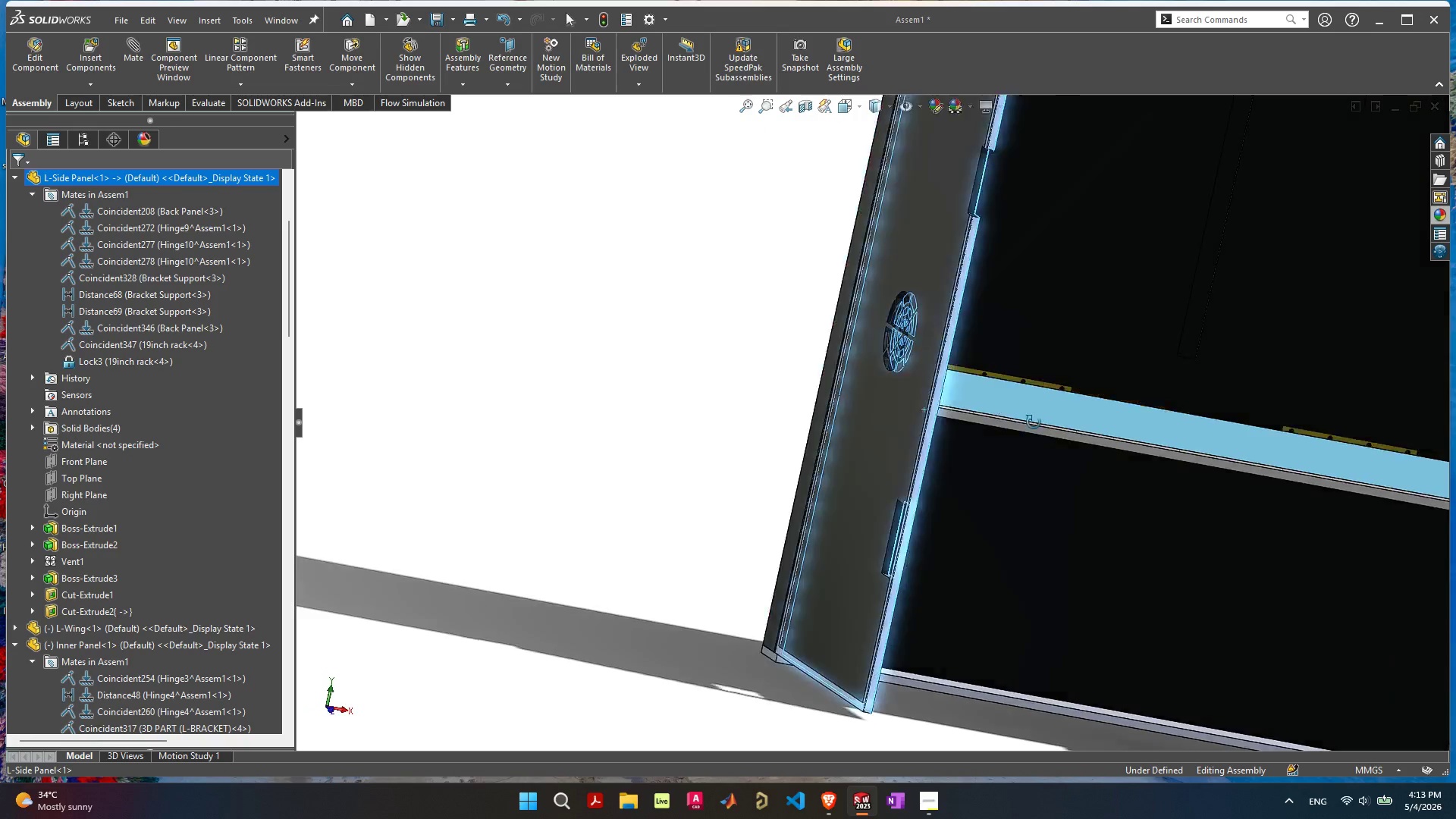 
scroll: coordinate [942, 416], scroll_direction: up, amount: 1.0
 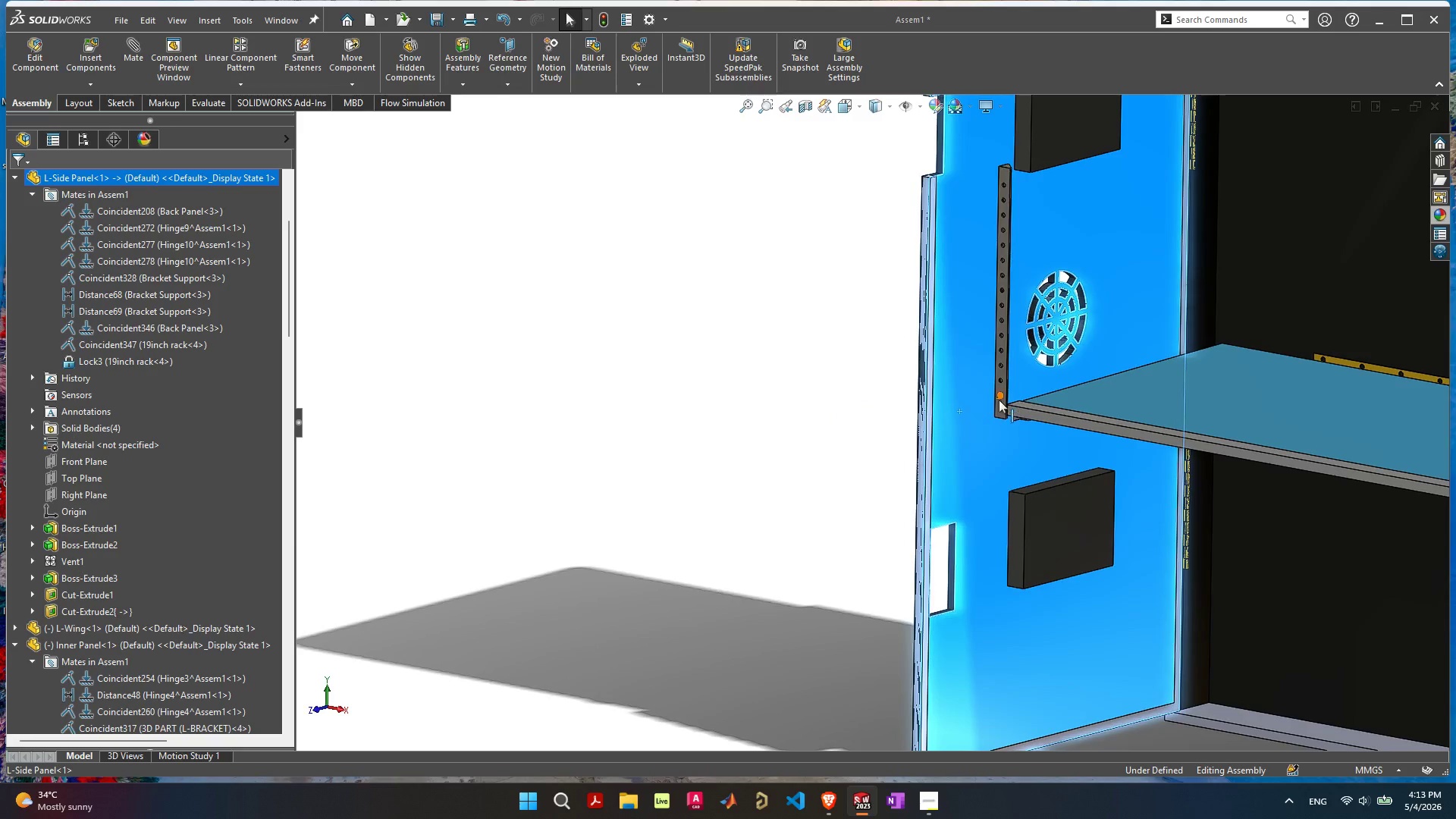 
left_click_drag(start_coordinate=[999, 406], to_coordinate=[997, 393])
 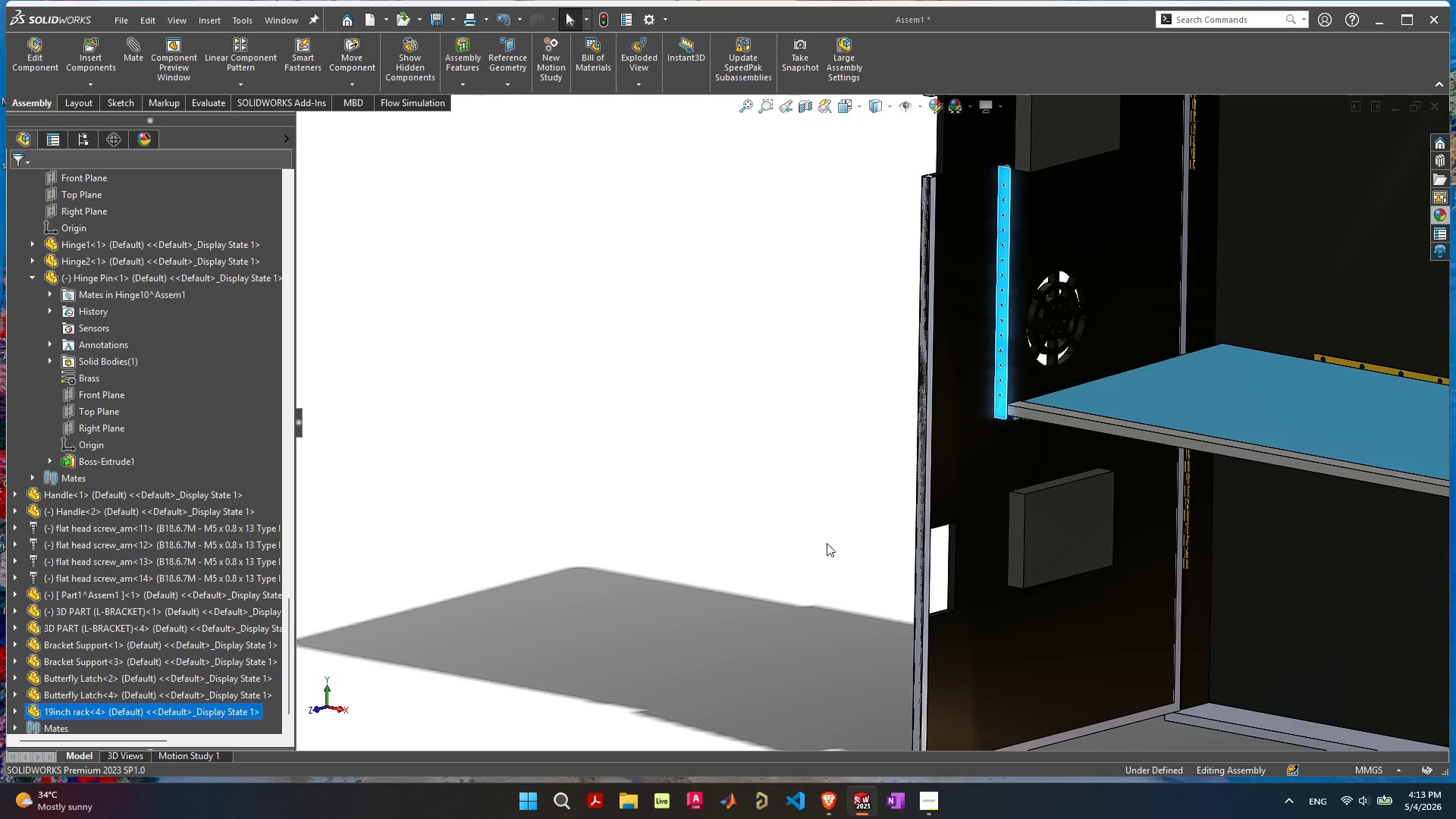 
left_click([827, 543])
 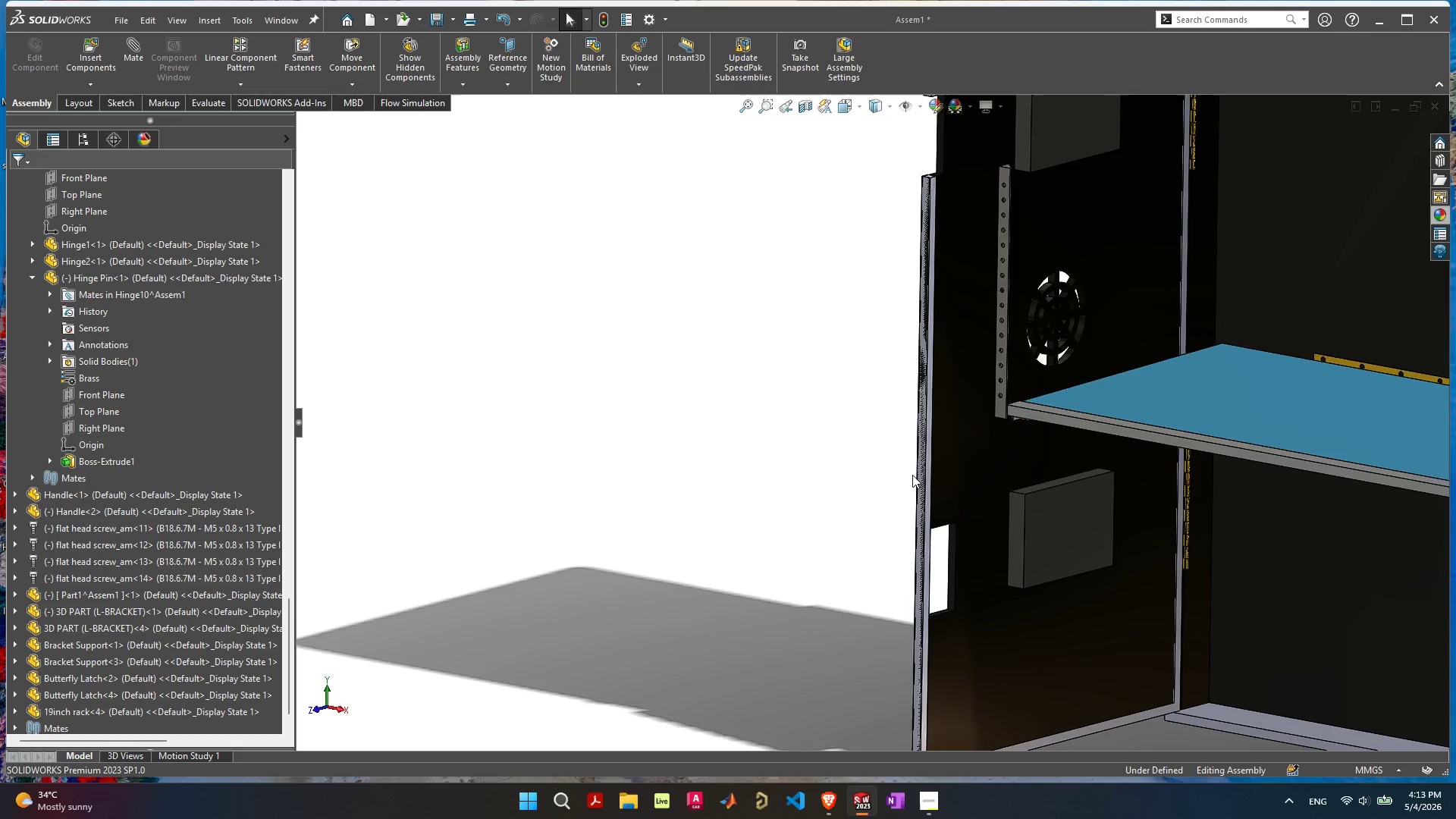 
scroll: coordinate [953, 506], scroll_direction: down, amount: 3.0
 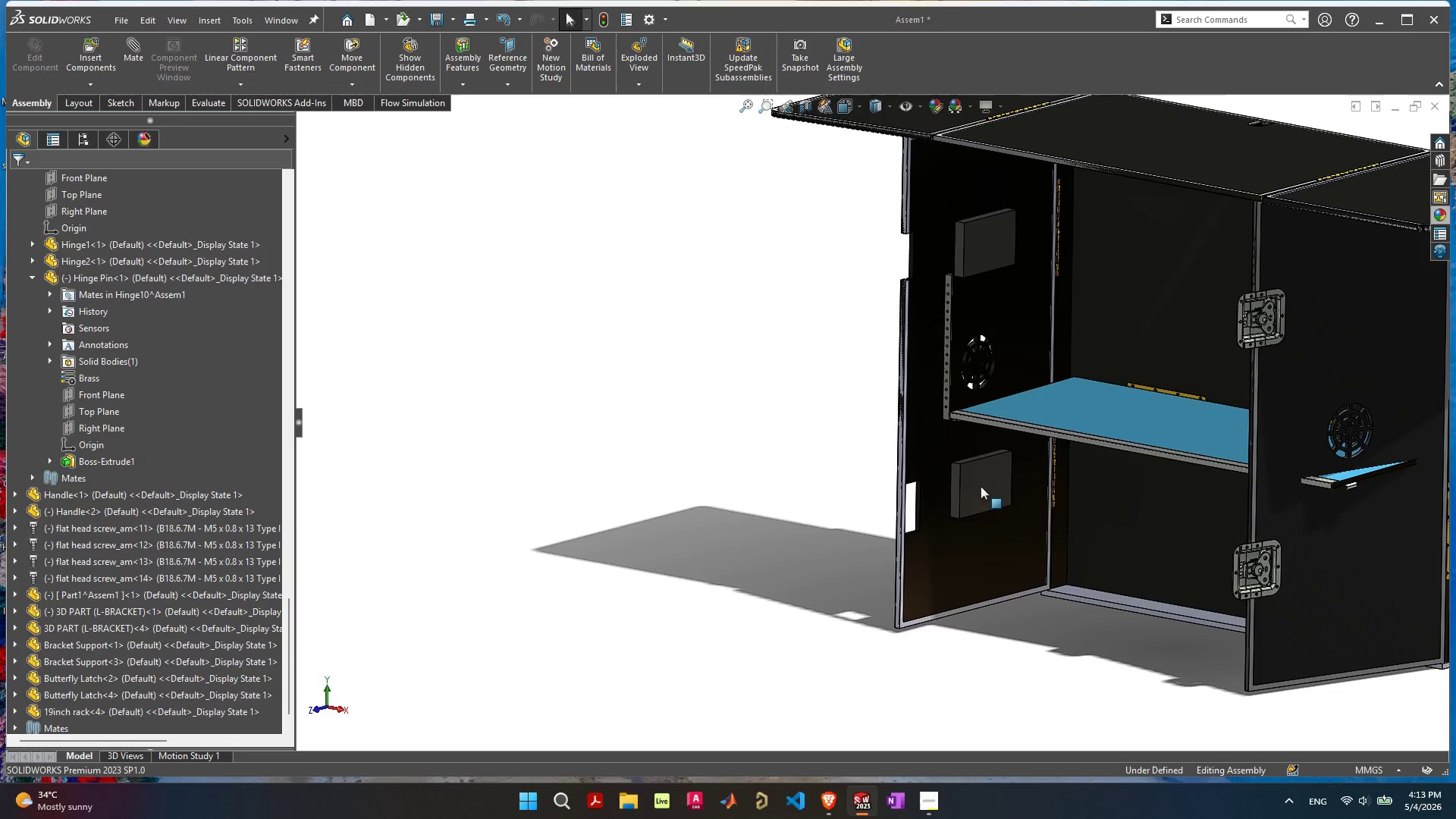 
left_click([980, 485])
 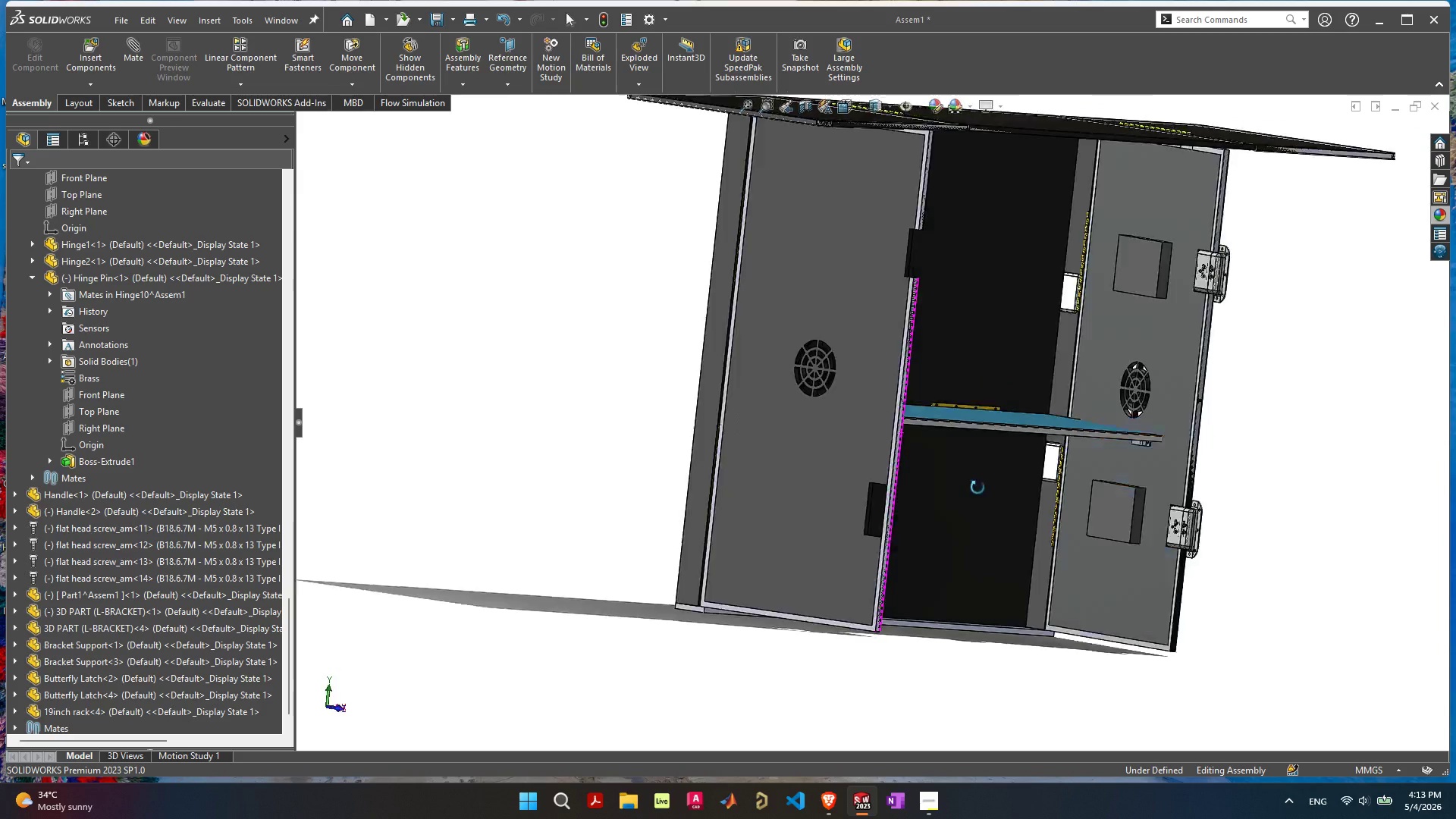 
scroll: coordinate [878, 425], scroll_direction: up, amount: 15.0
 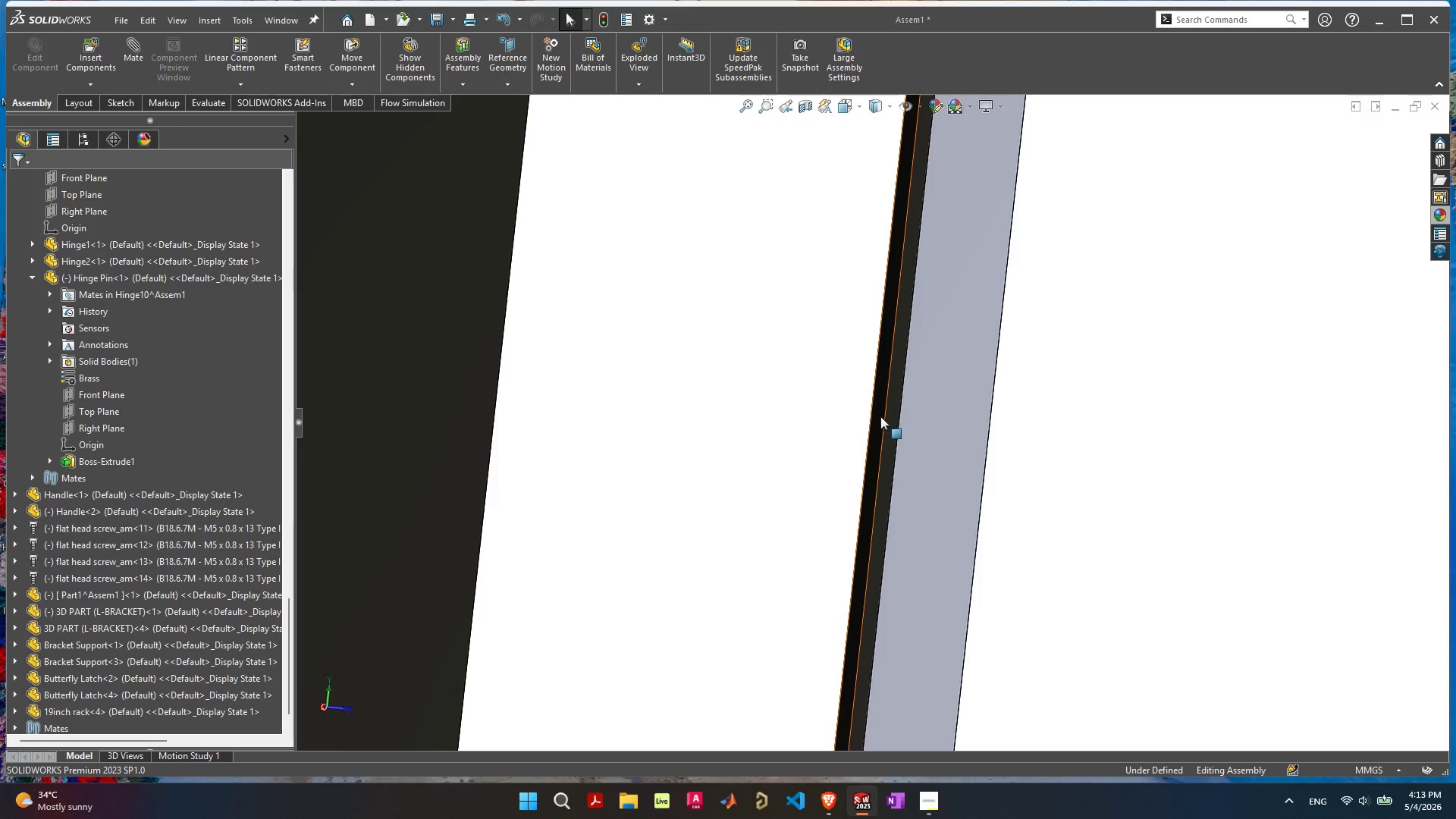 
left_click([880, 416])
 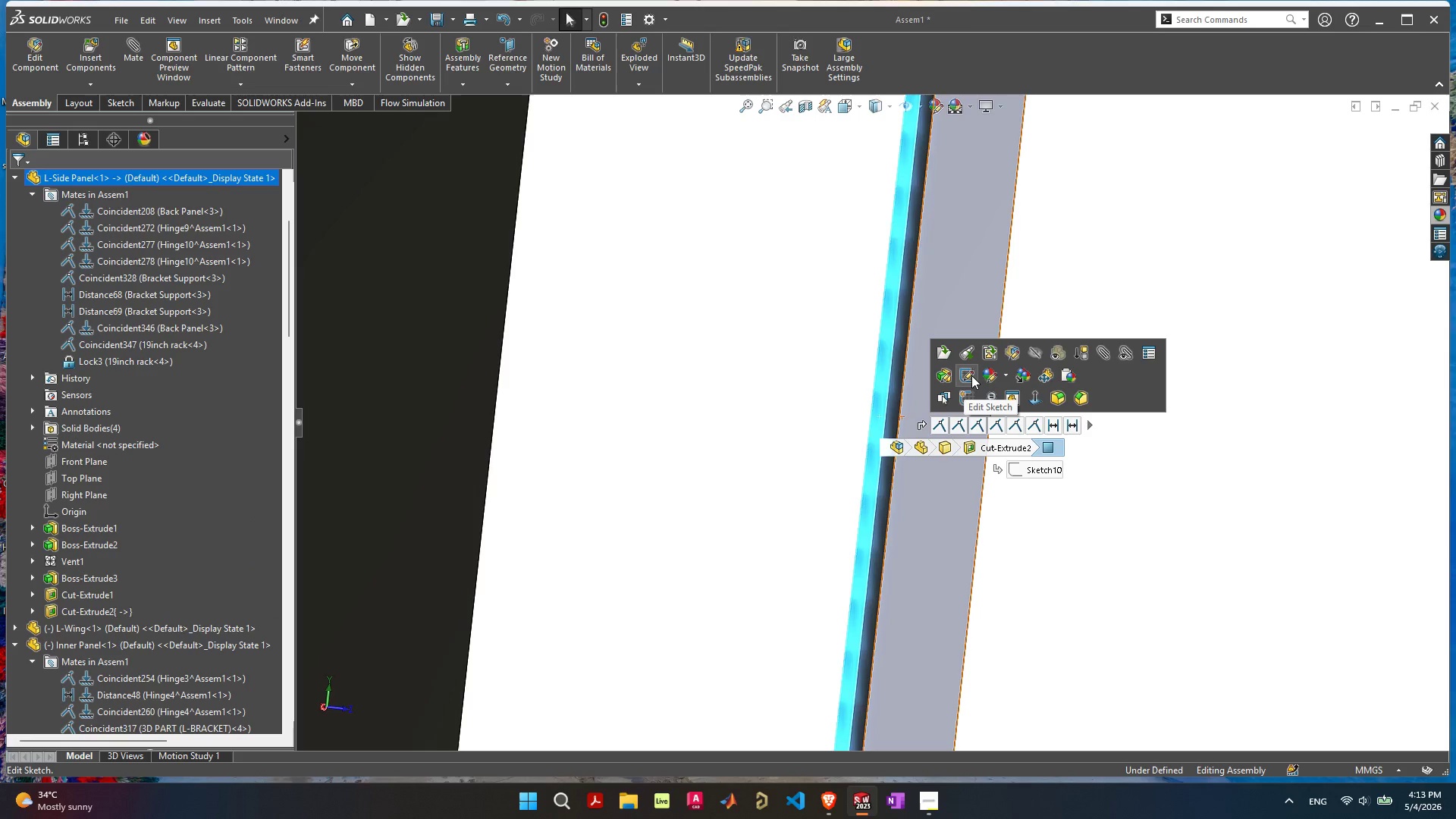 
left_click([971, 375])
 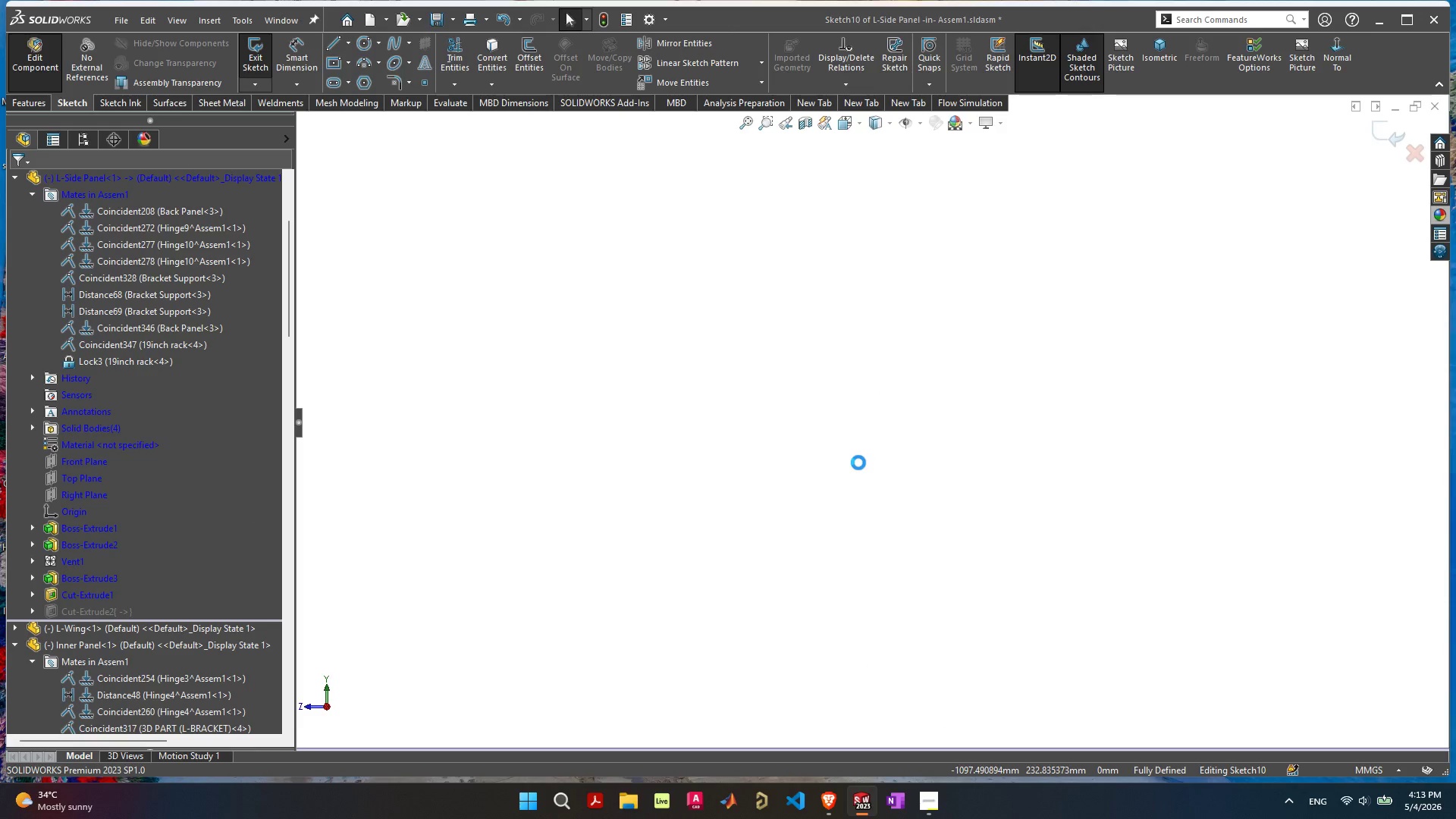 
scroll: coordinate [774, 490], scroll_direction: down, amount: 20.0
 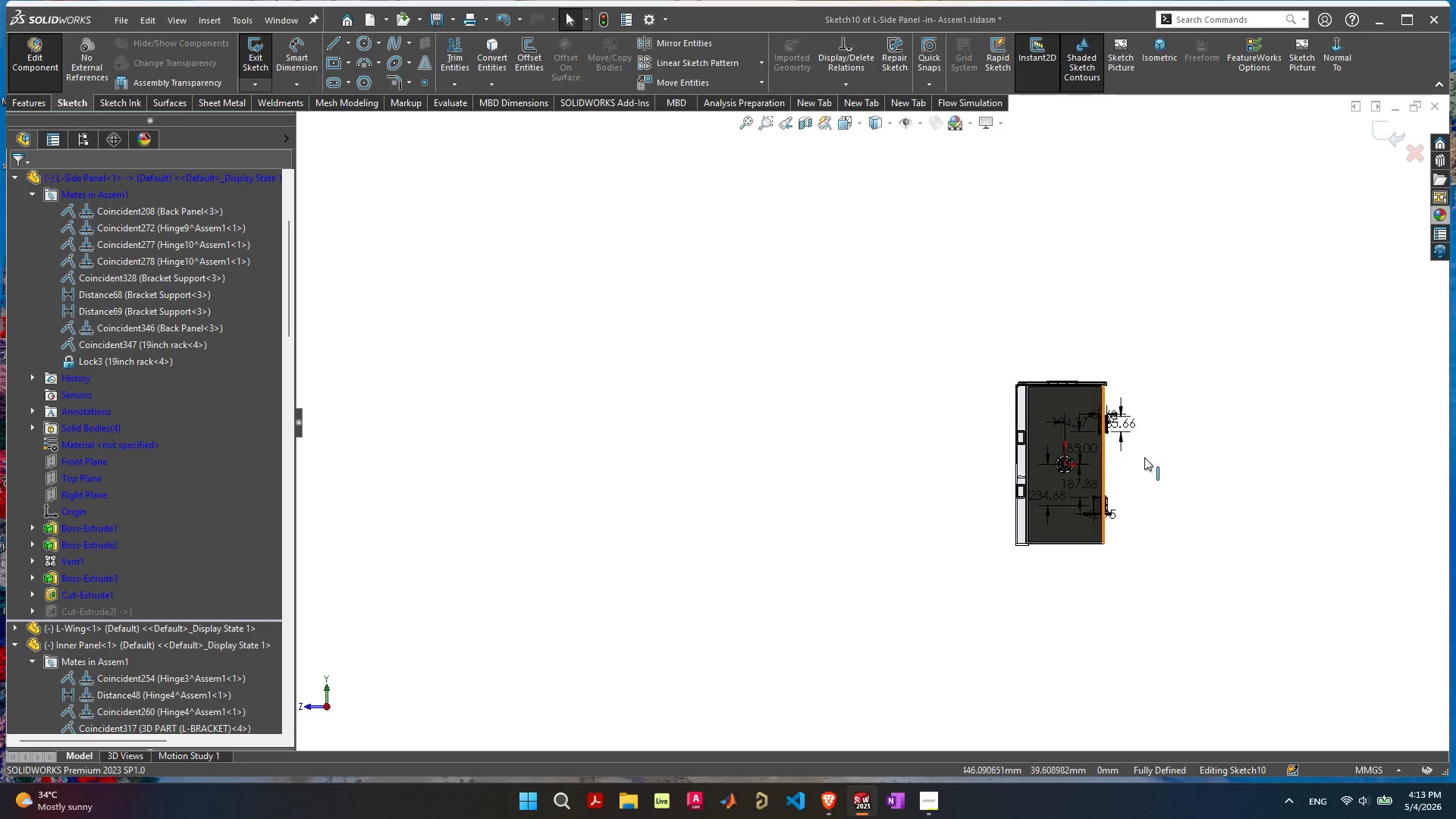 
scroll: coordinate [930, 540], scroll_direction: up, amount: 17.0
 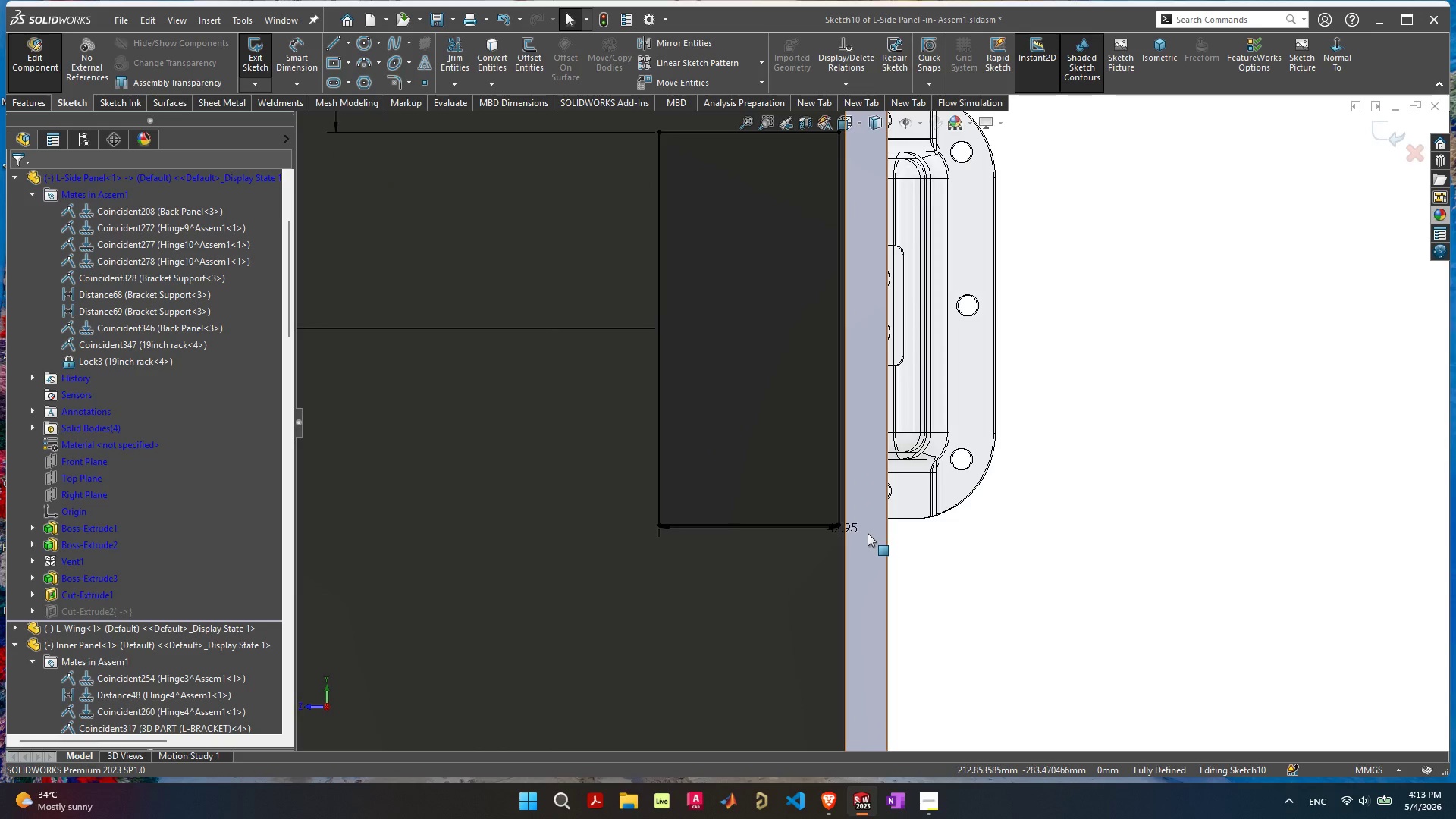 
scroll: coordinate [867, 531], scroll_direction: down, amount: 10.0
 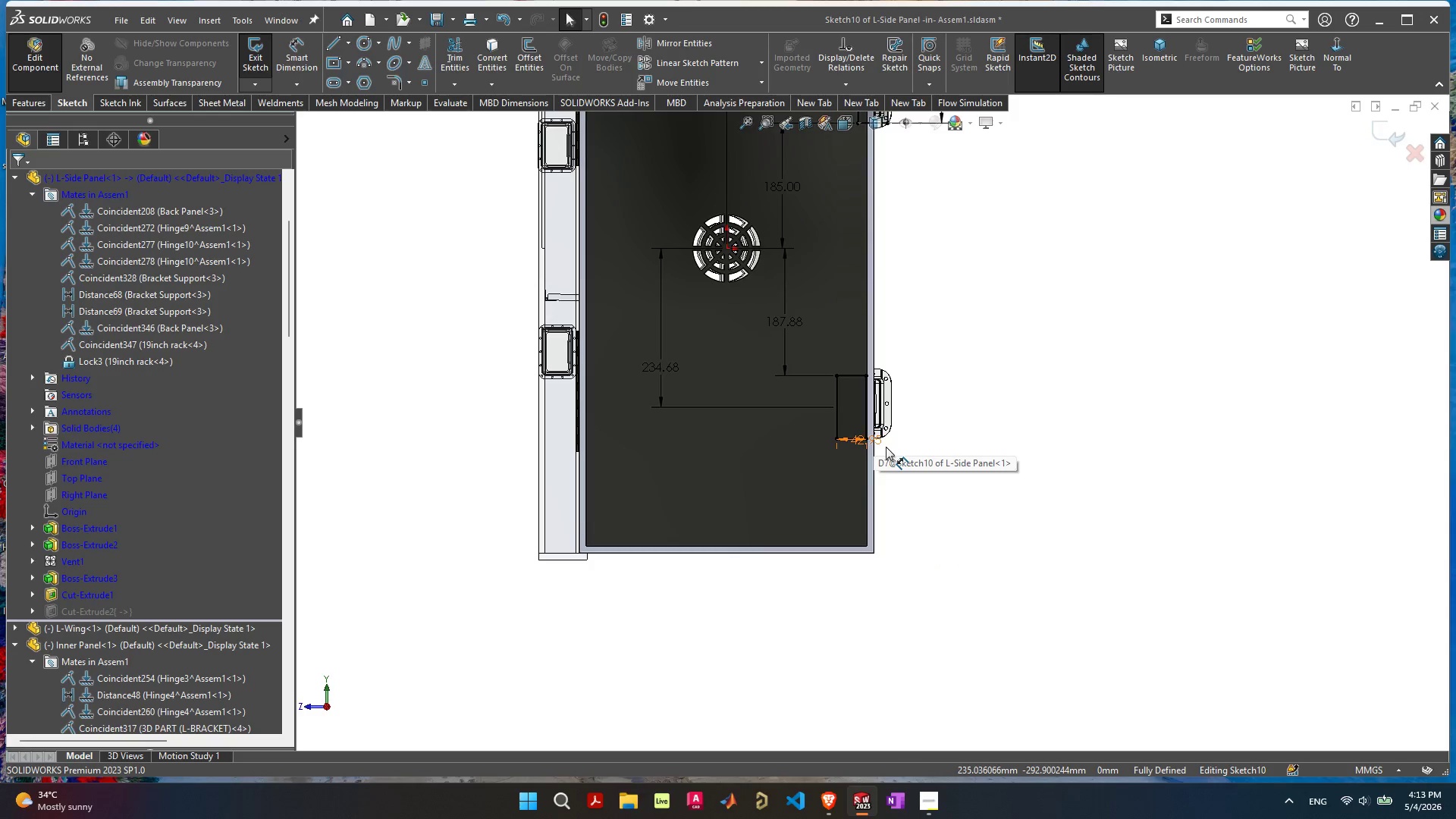 
wait(7.62)
 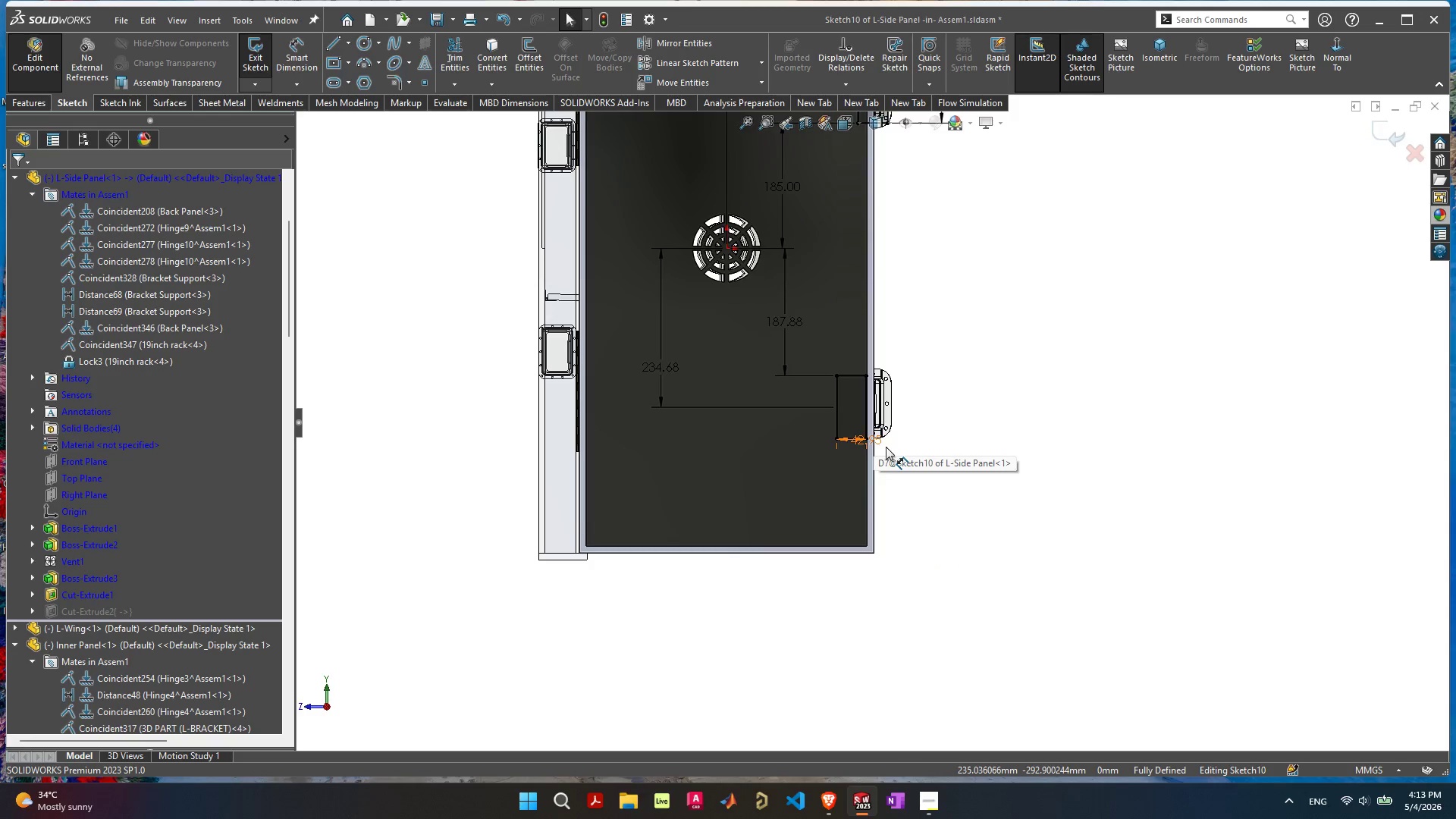 
key(Escape)
 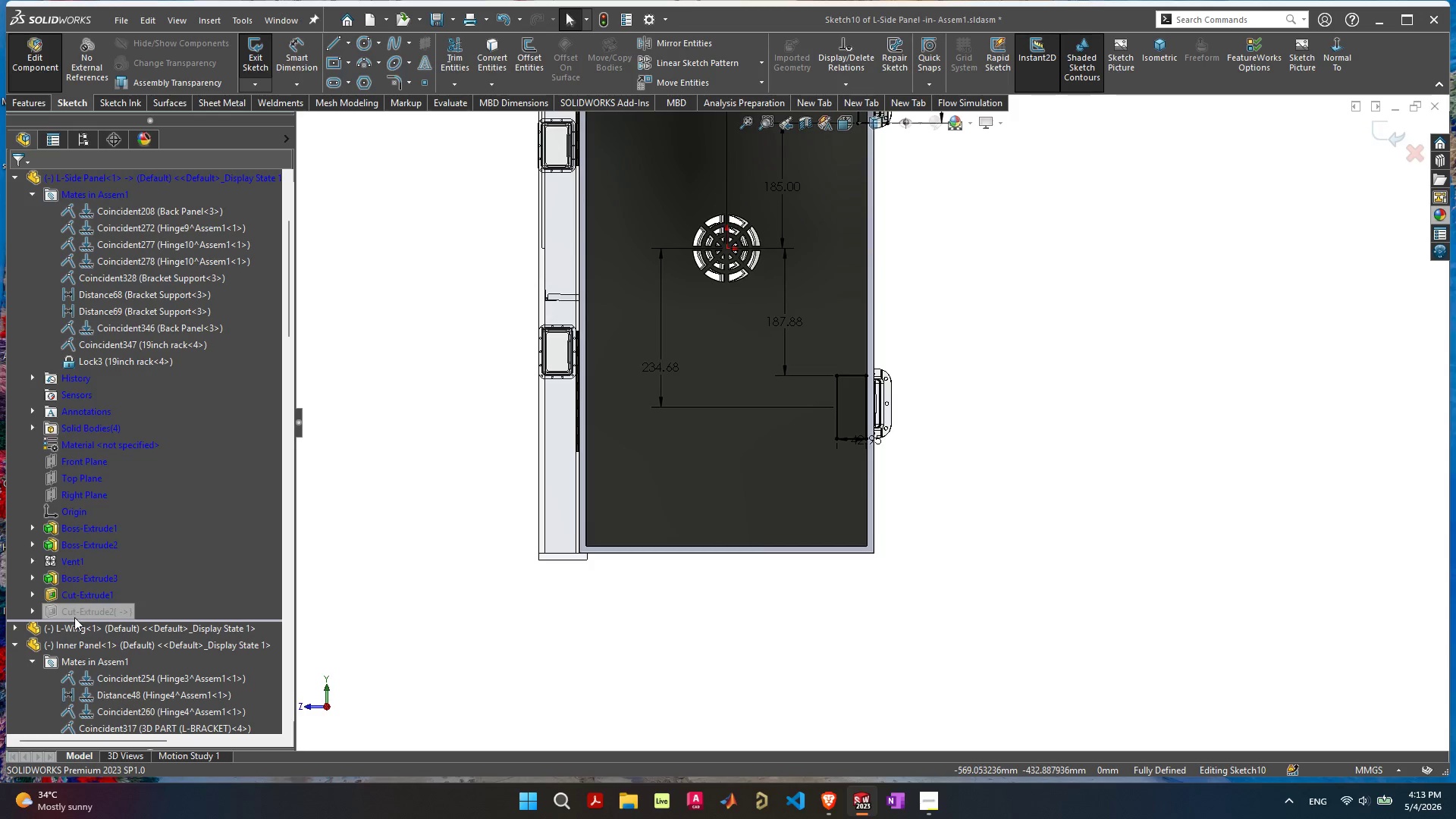 
left_click([74, 614])
 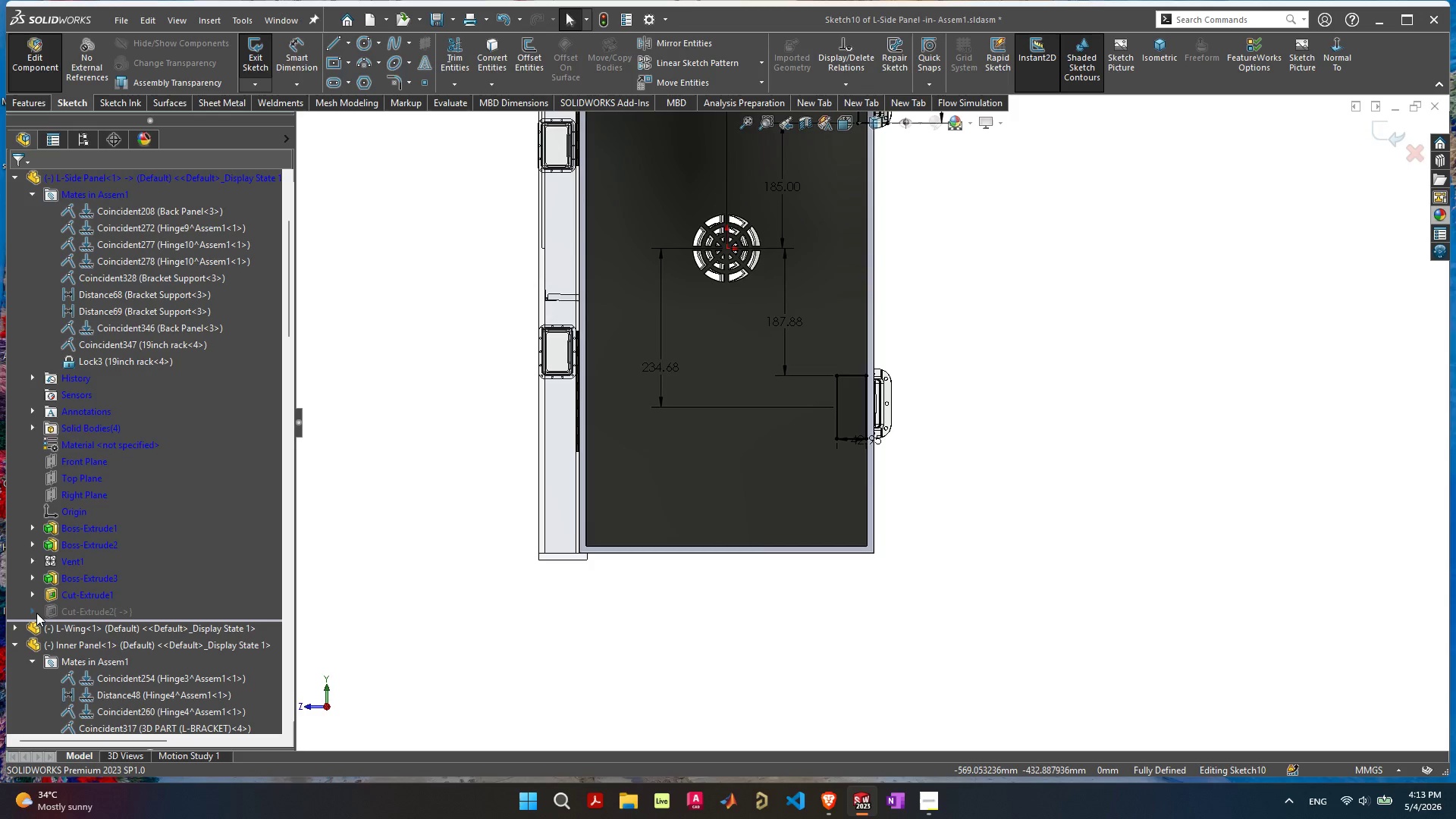 
left_click([34, 612])
 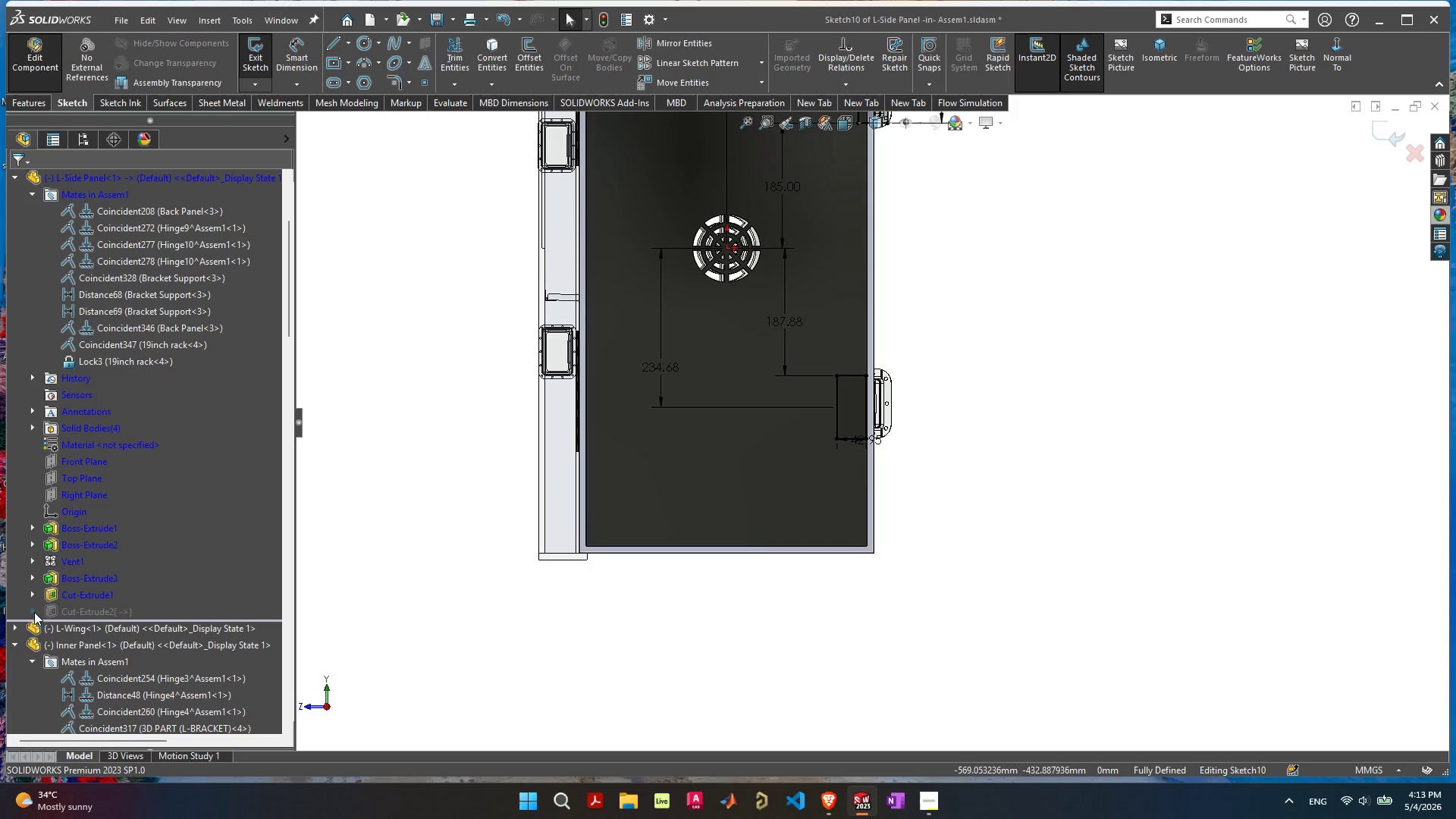 
key(Escape)
 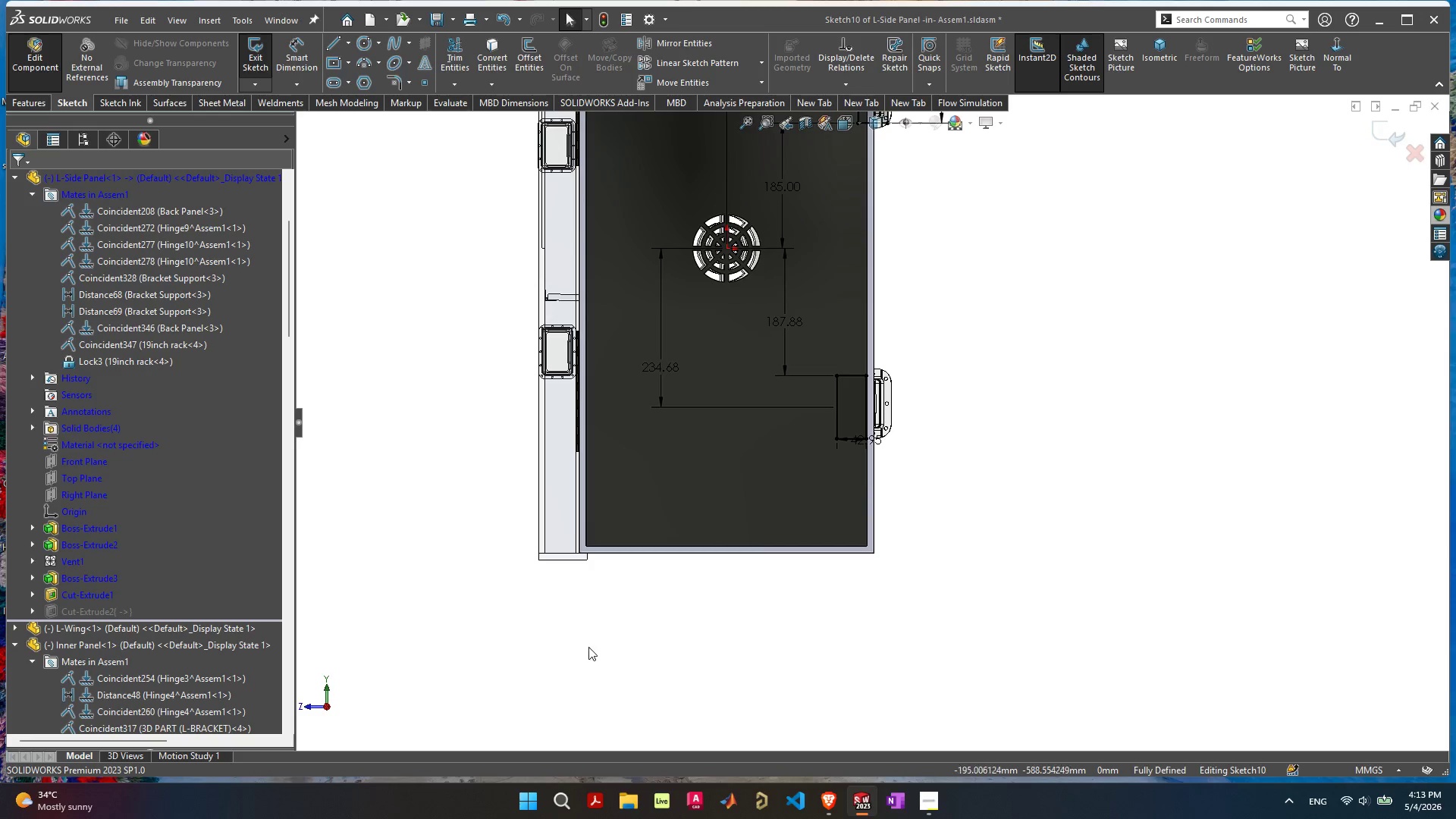 
key(Escape)
 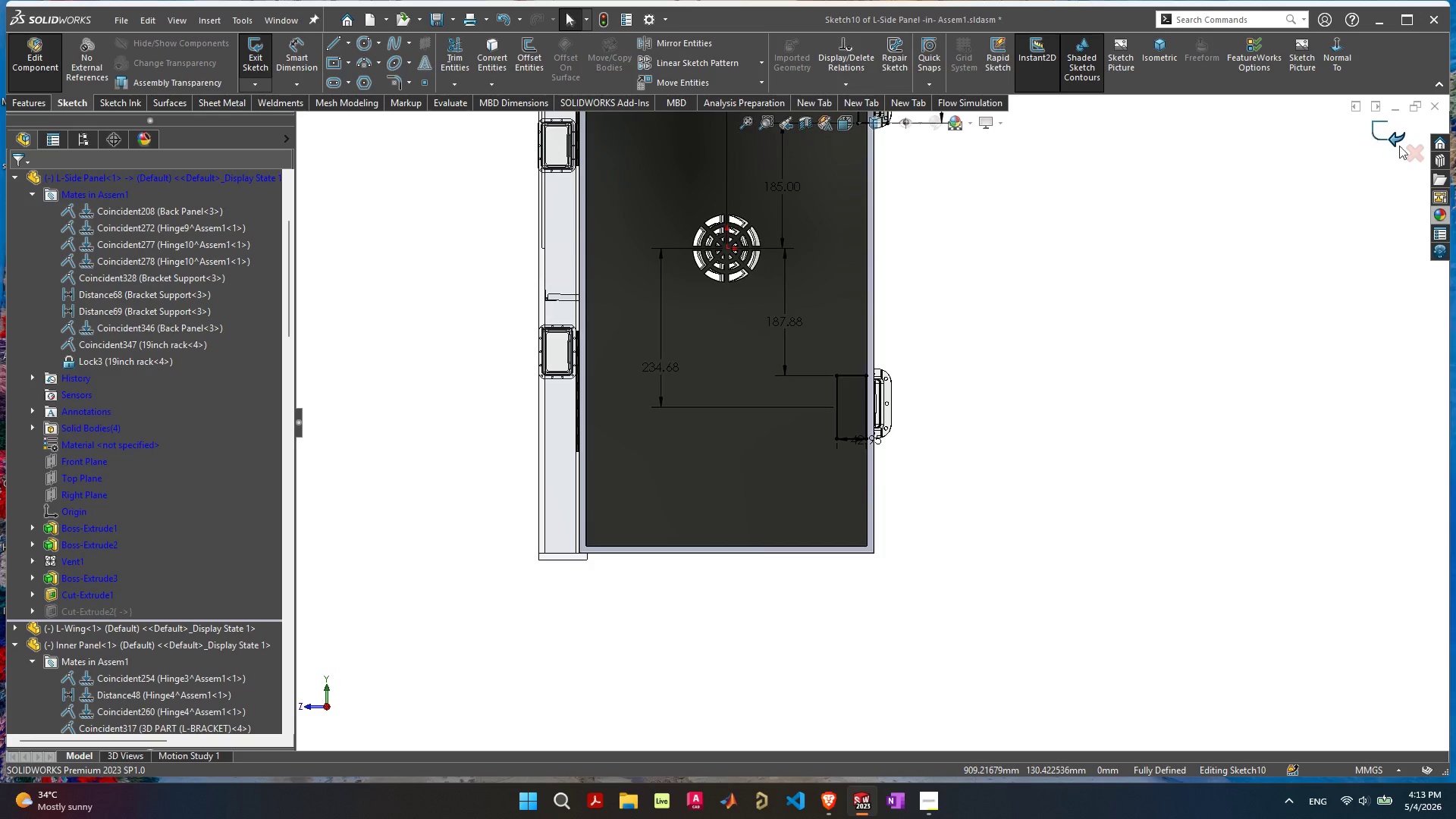 
left_click([1408, 155])
 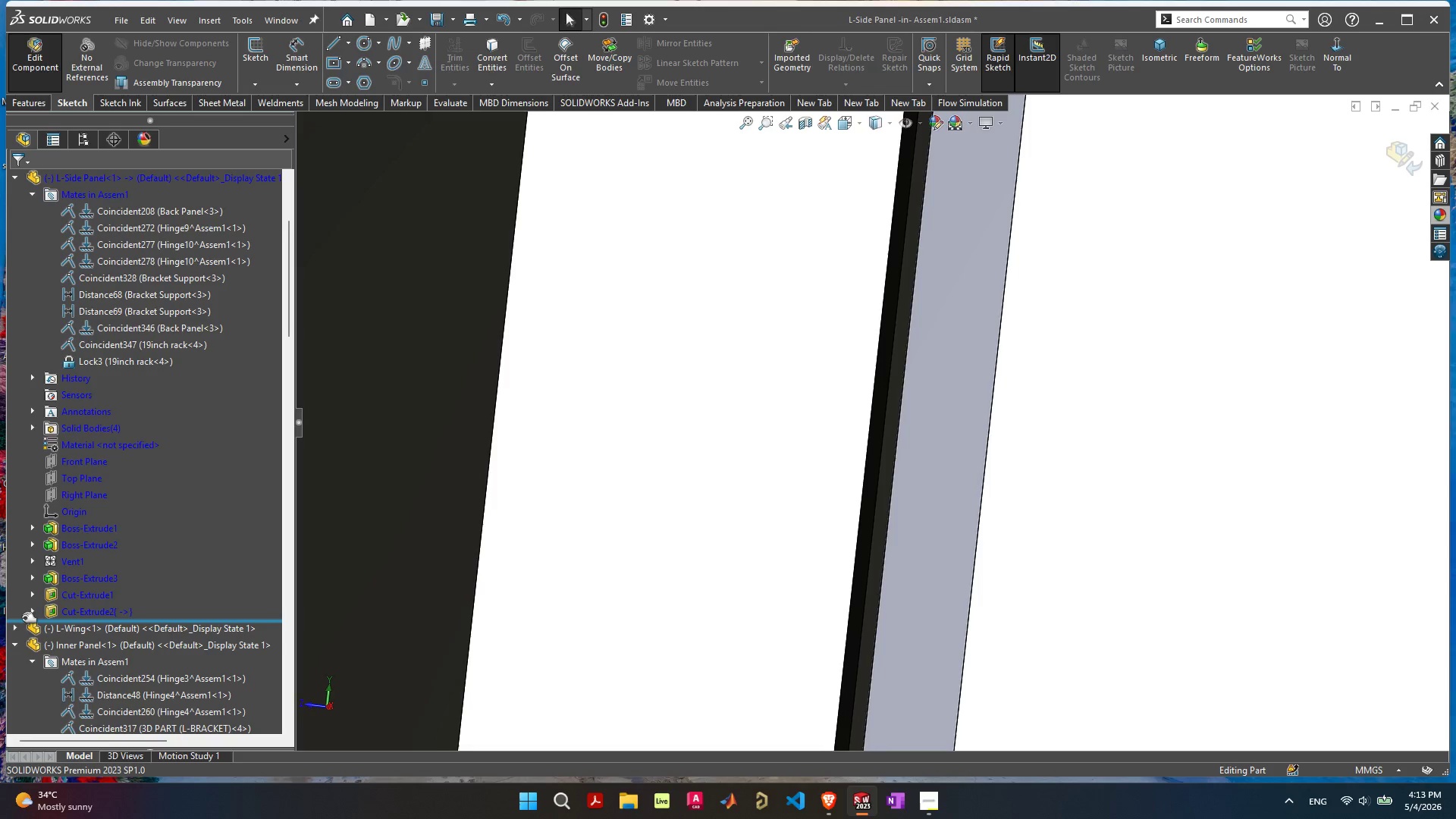 
left_click([32, 609])
 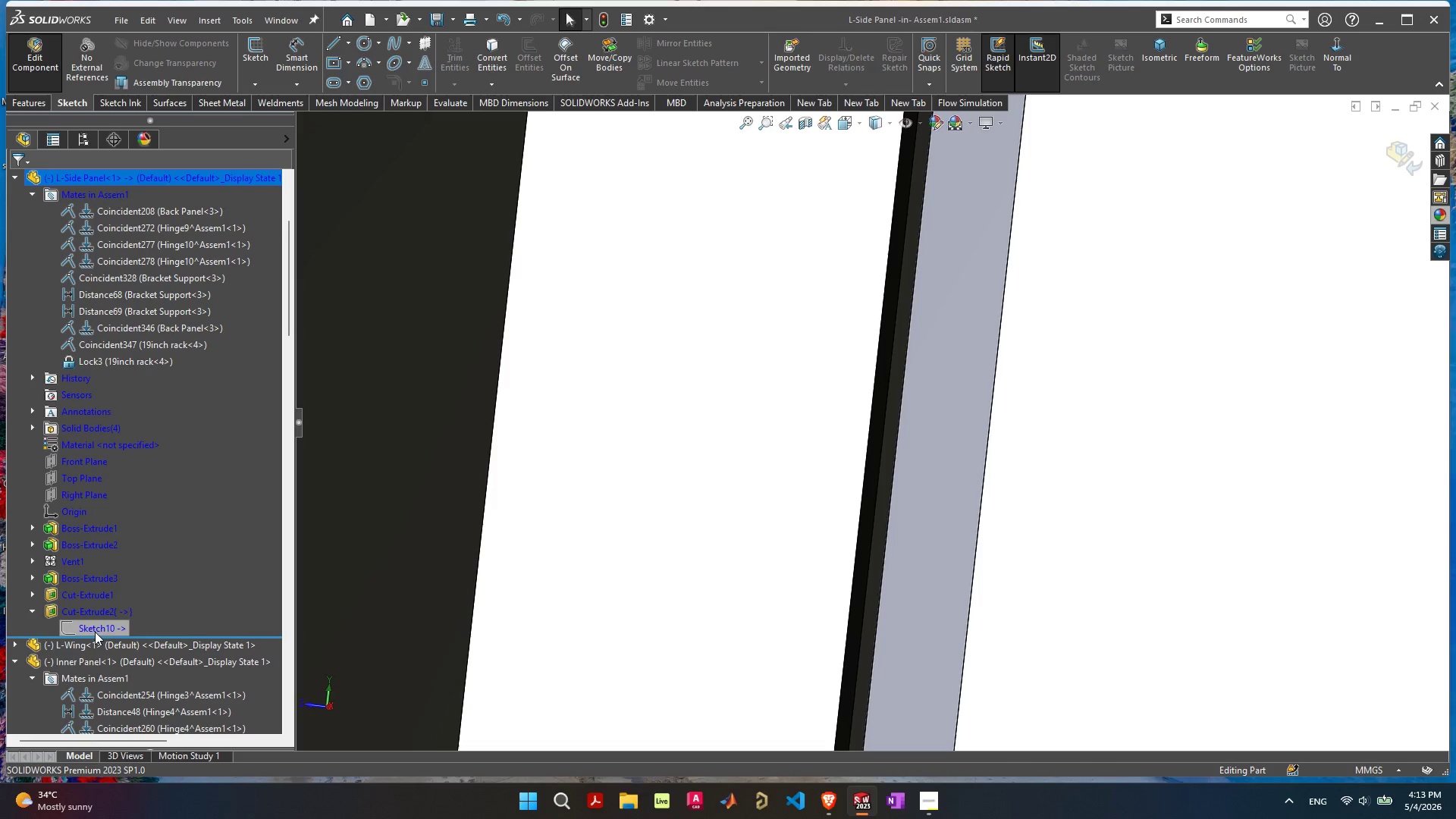 
left_click([95, 629])
 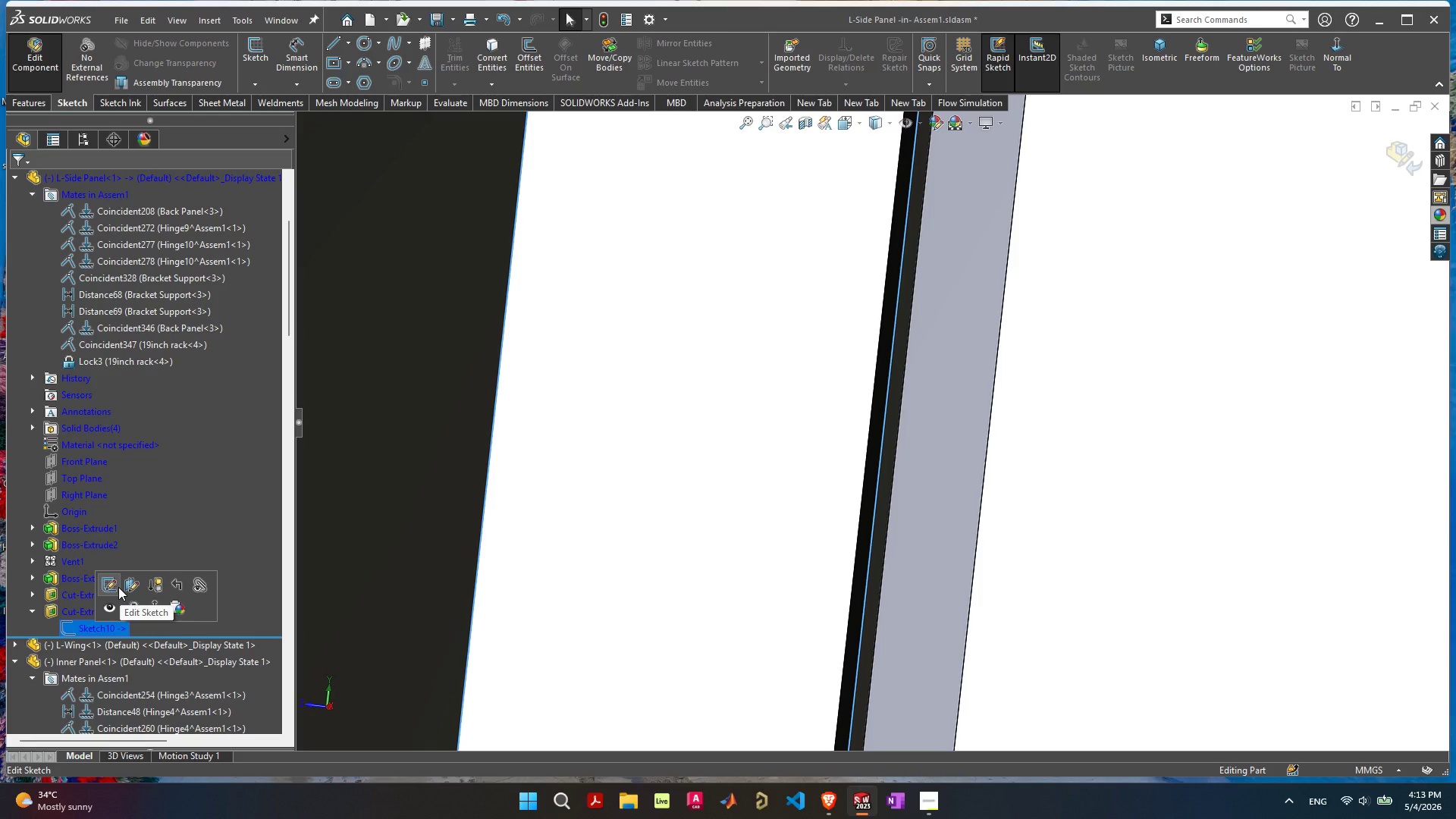 
left_click([113, 585])
 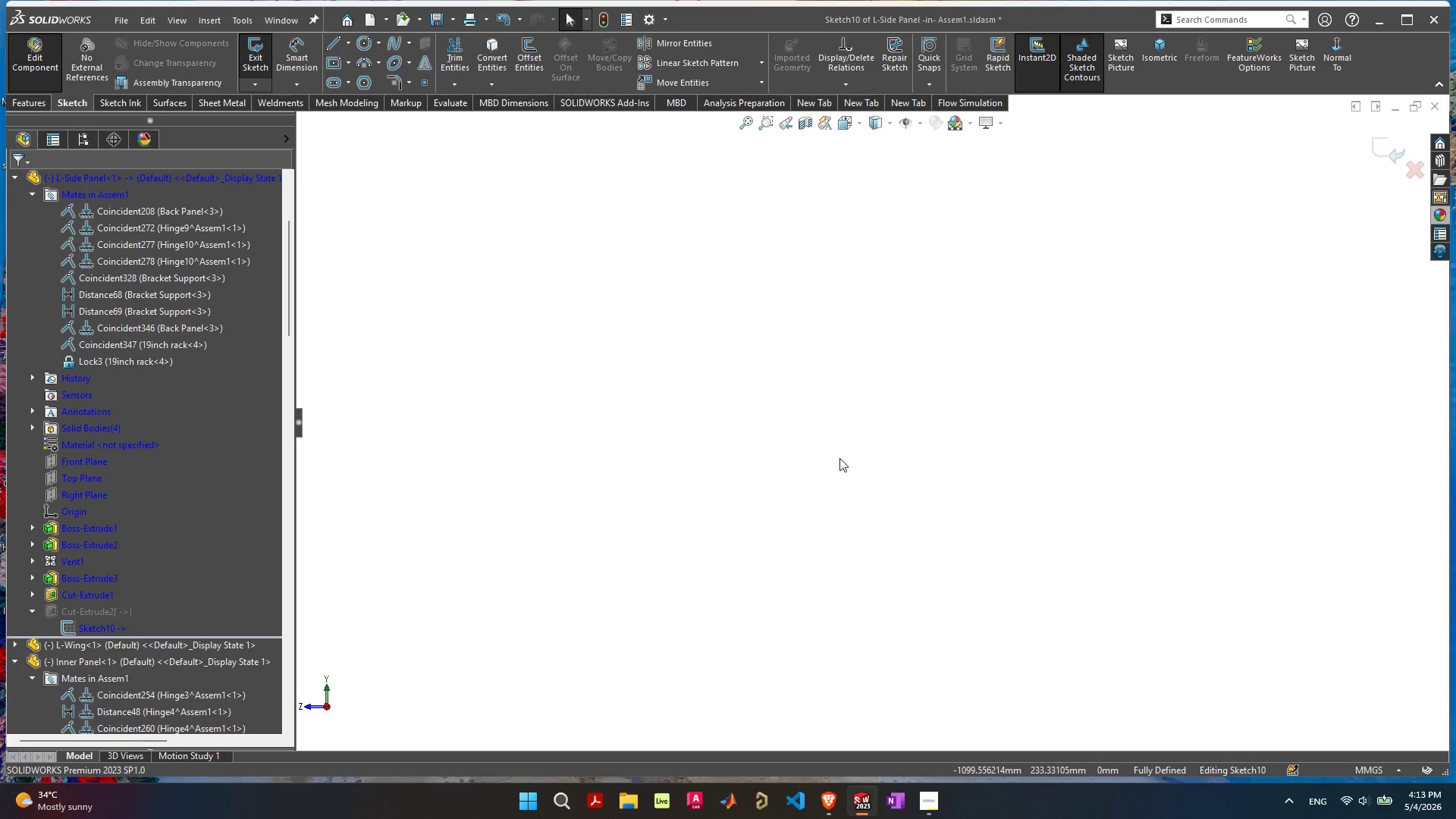 
scroll: coordinate [858, 468], scroll_direction: down, amount: 20.0
 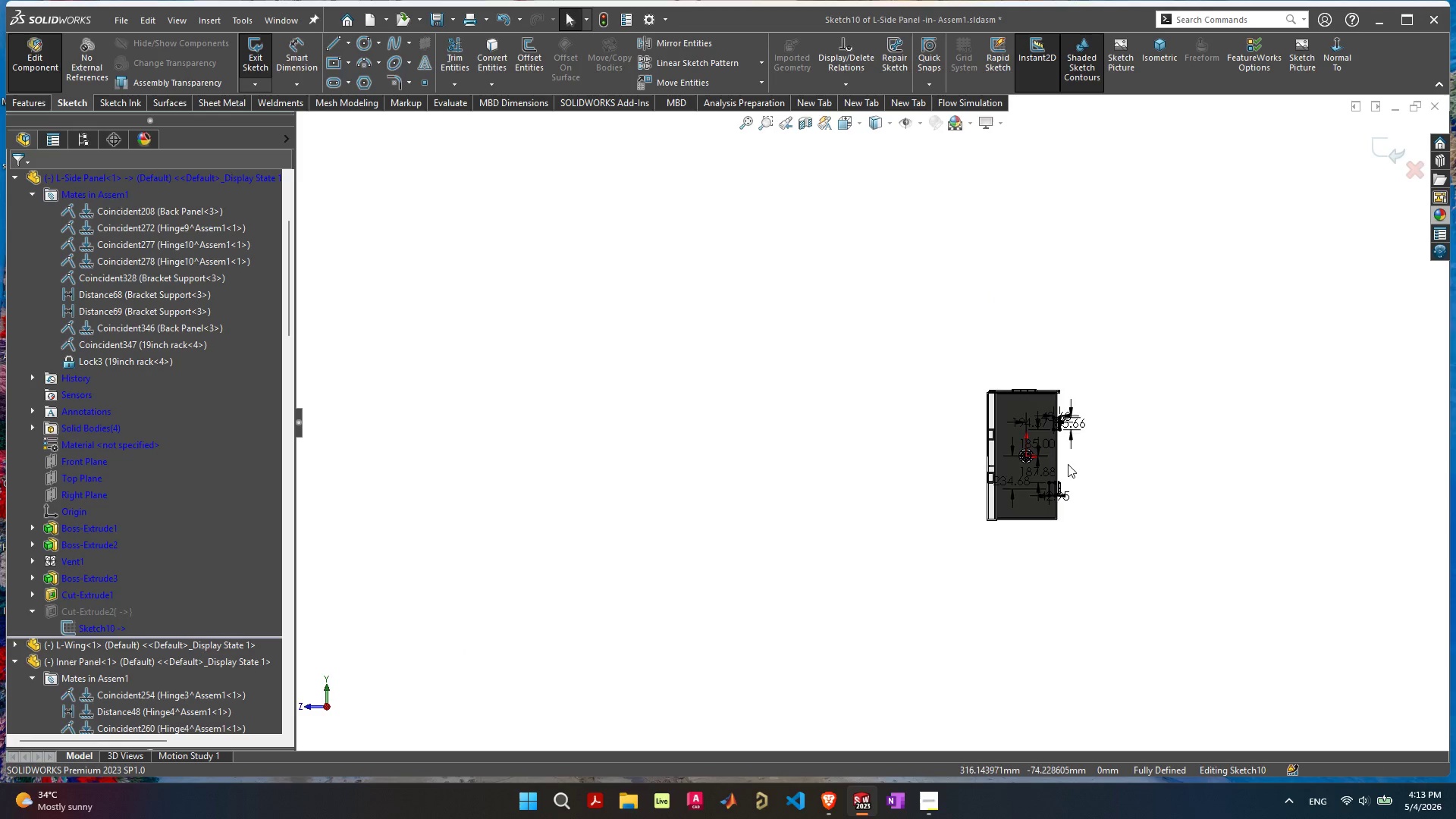 
scroll: coordinate [871, 416], scroll_direction: up, amount: 13.0
 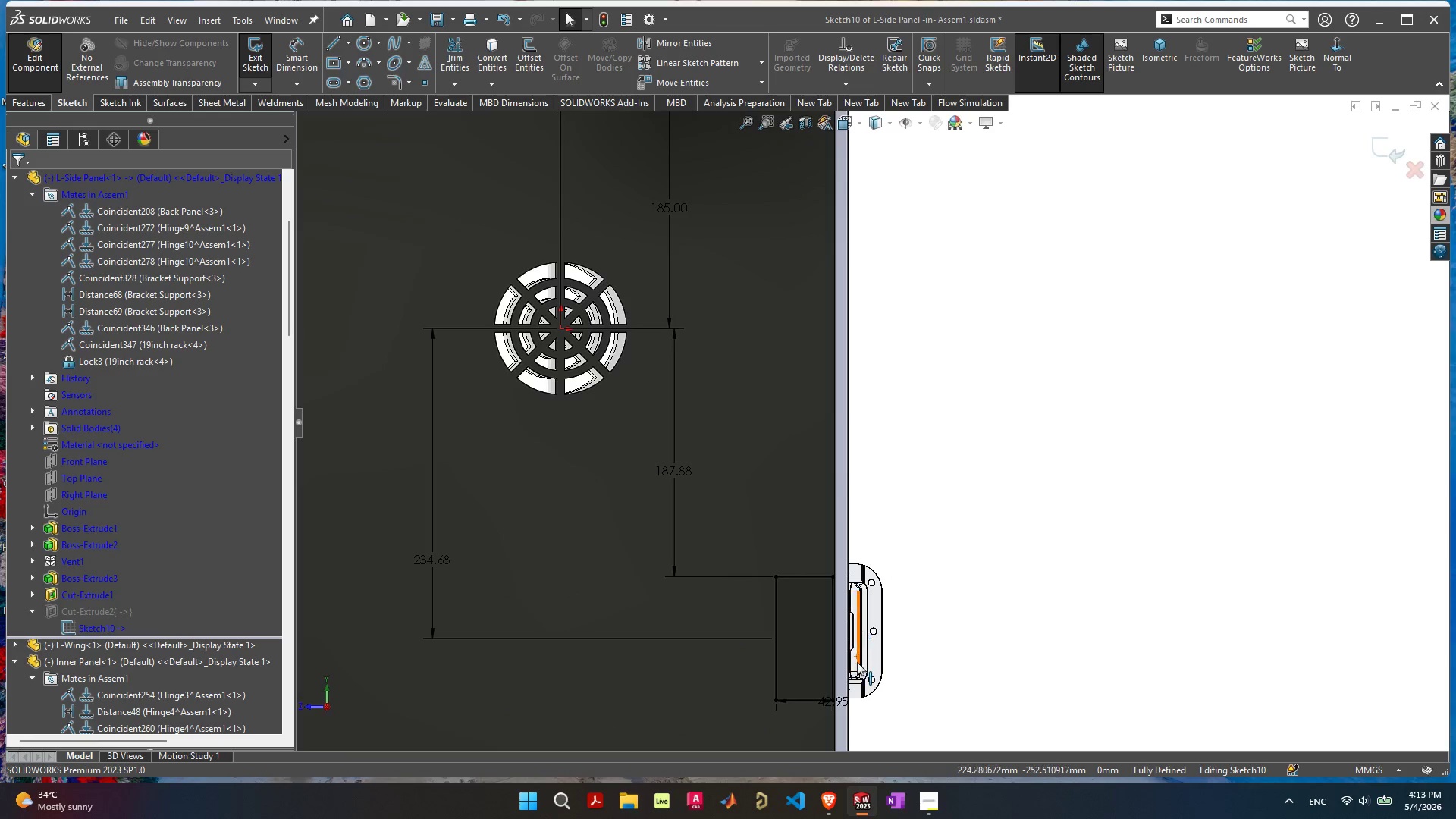 
scroll: coordinate [856, 661], scroll_direction: down, amount: 5.0
 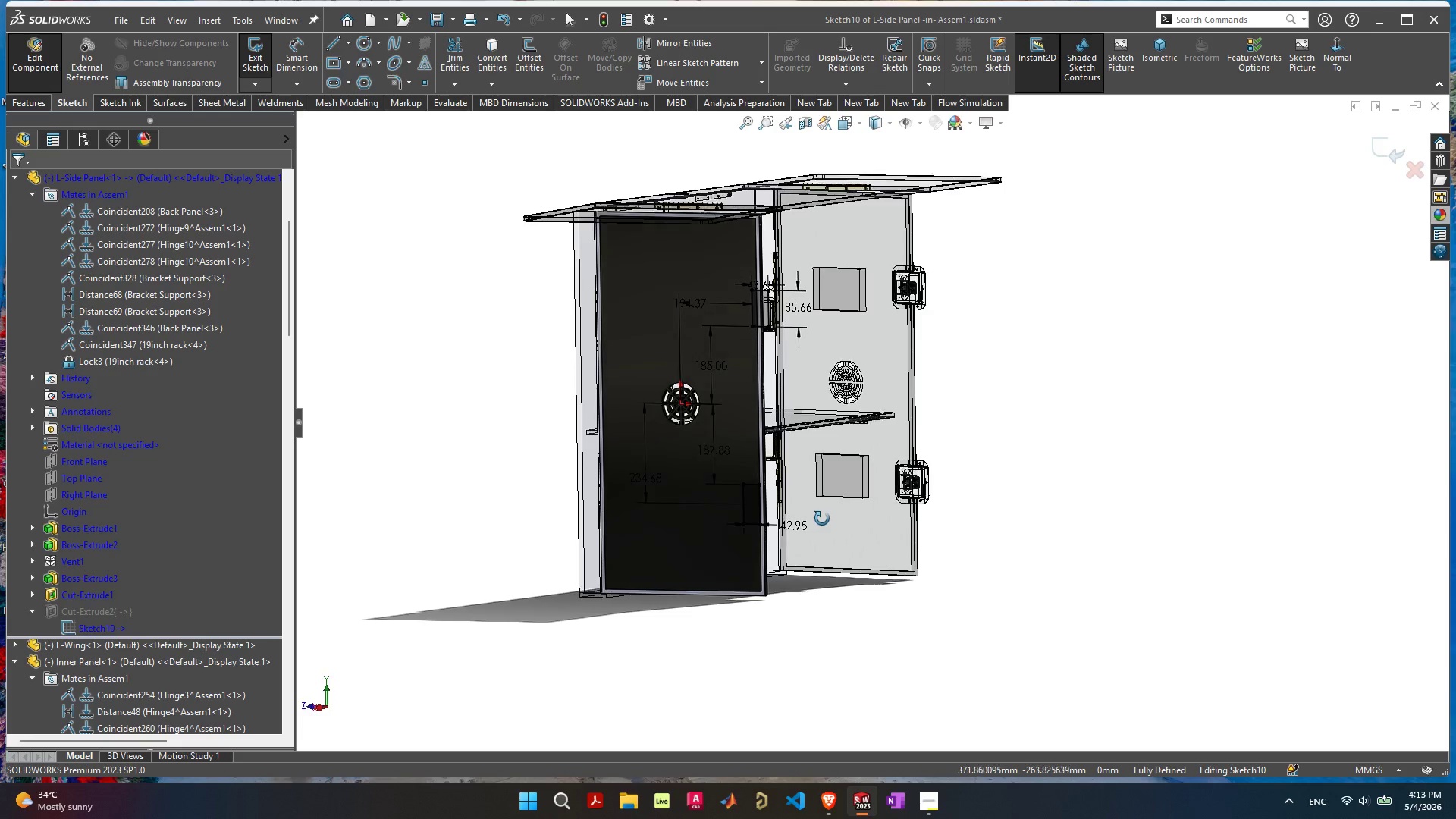 
key(Escape)
 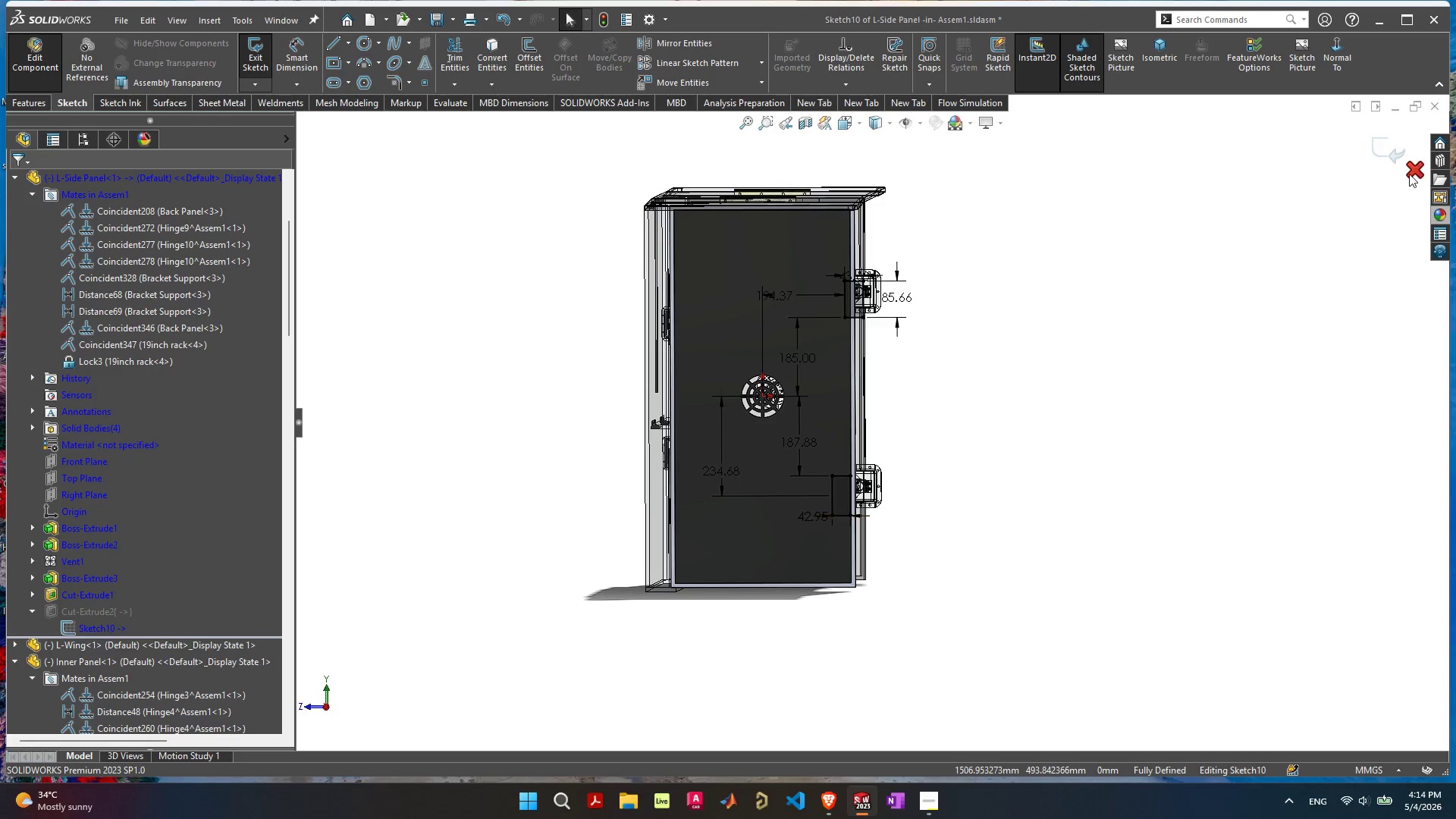 
left_click([1411, 171])
 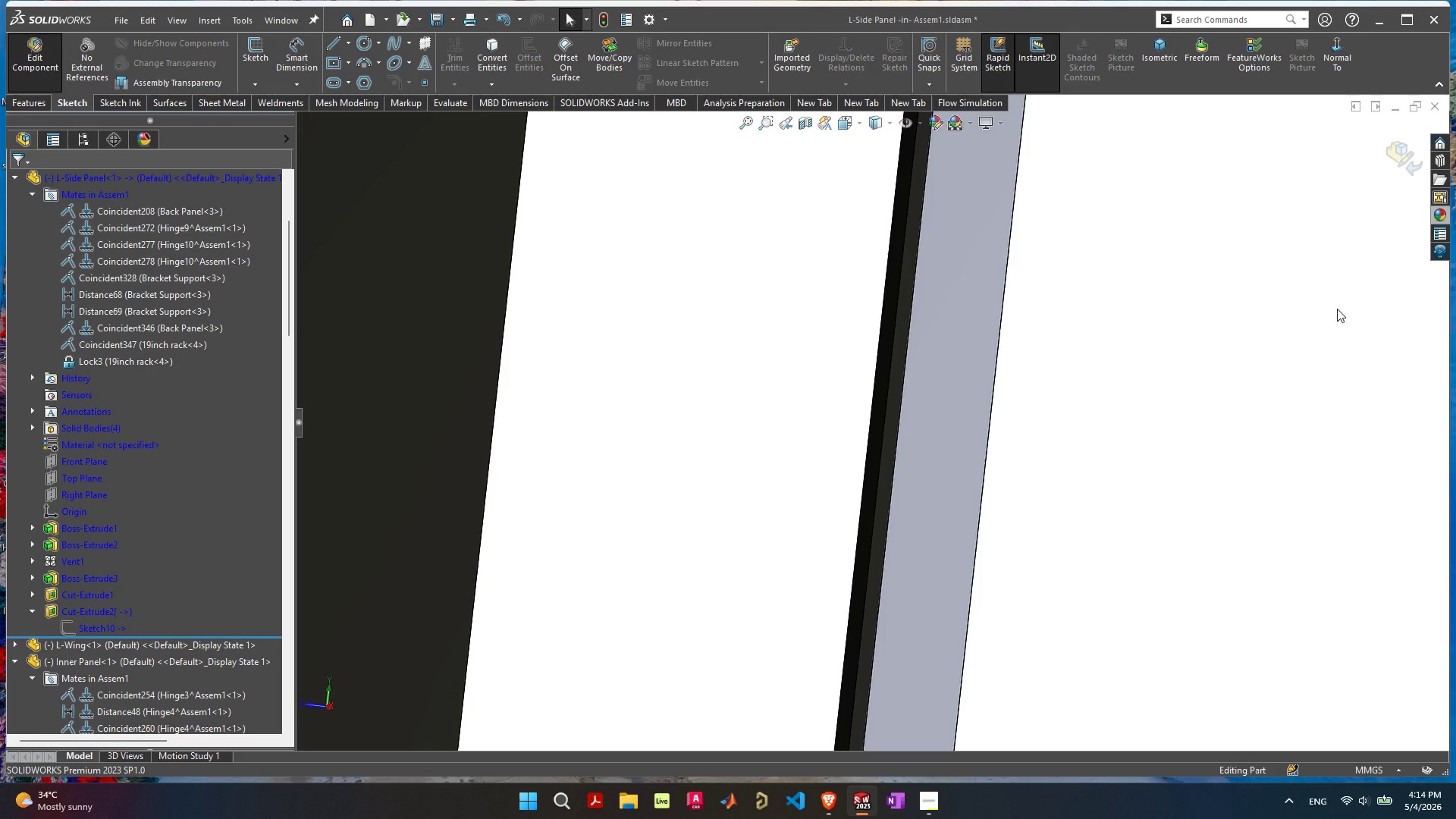 
left_click([1411, 149])
 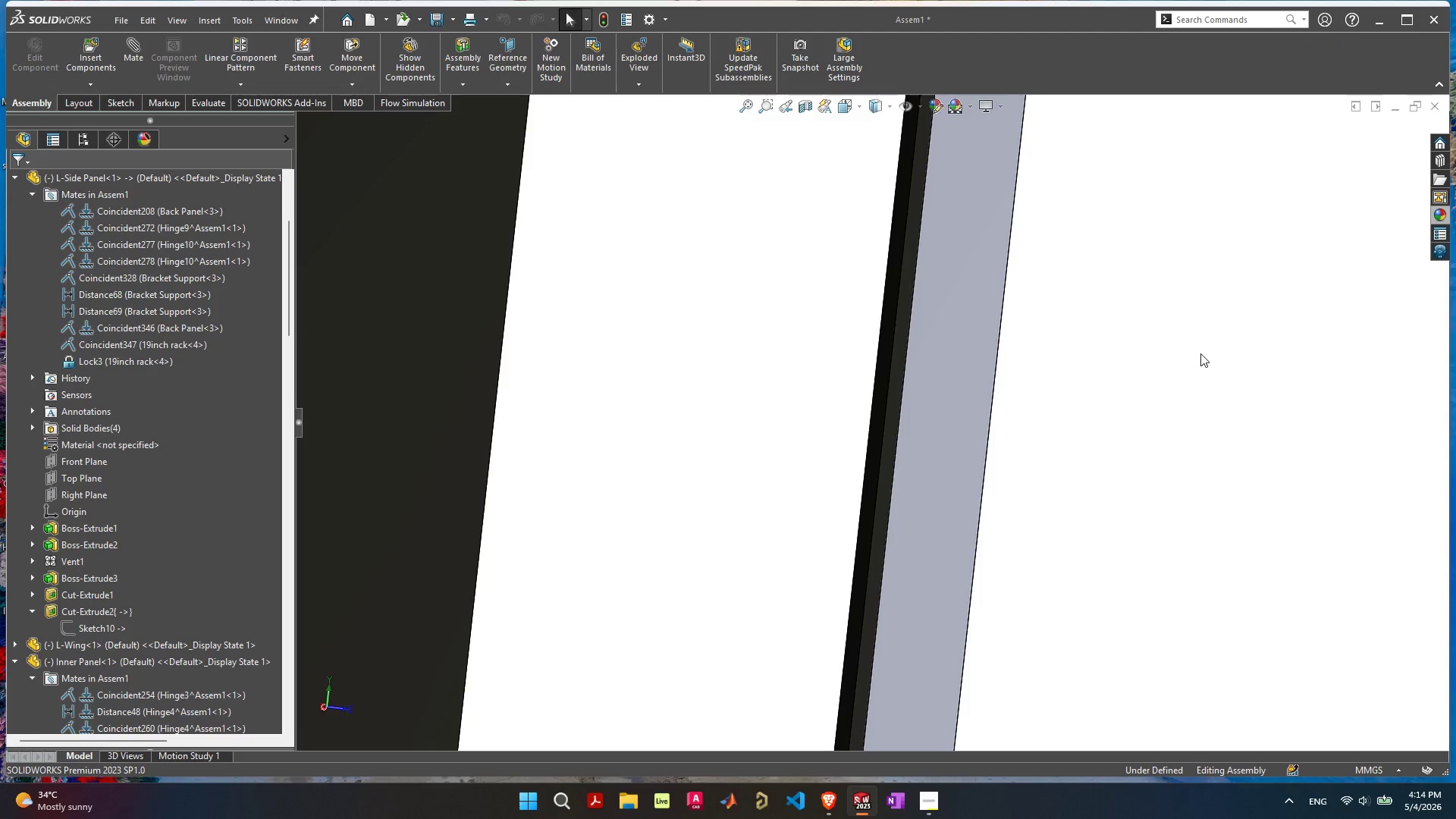 
scroll: coordinate [868, 563], scroll_direction: down, amount: 7.0
 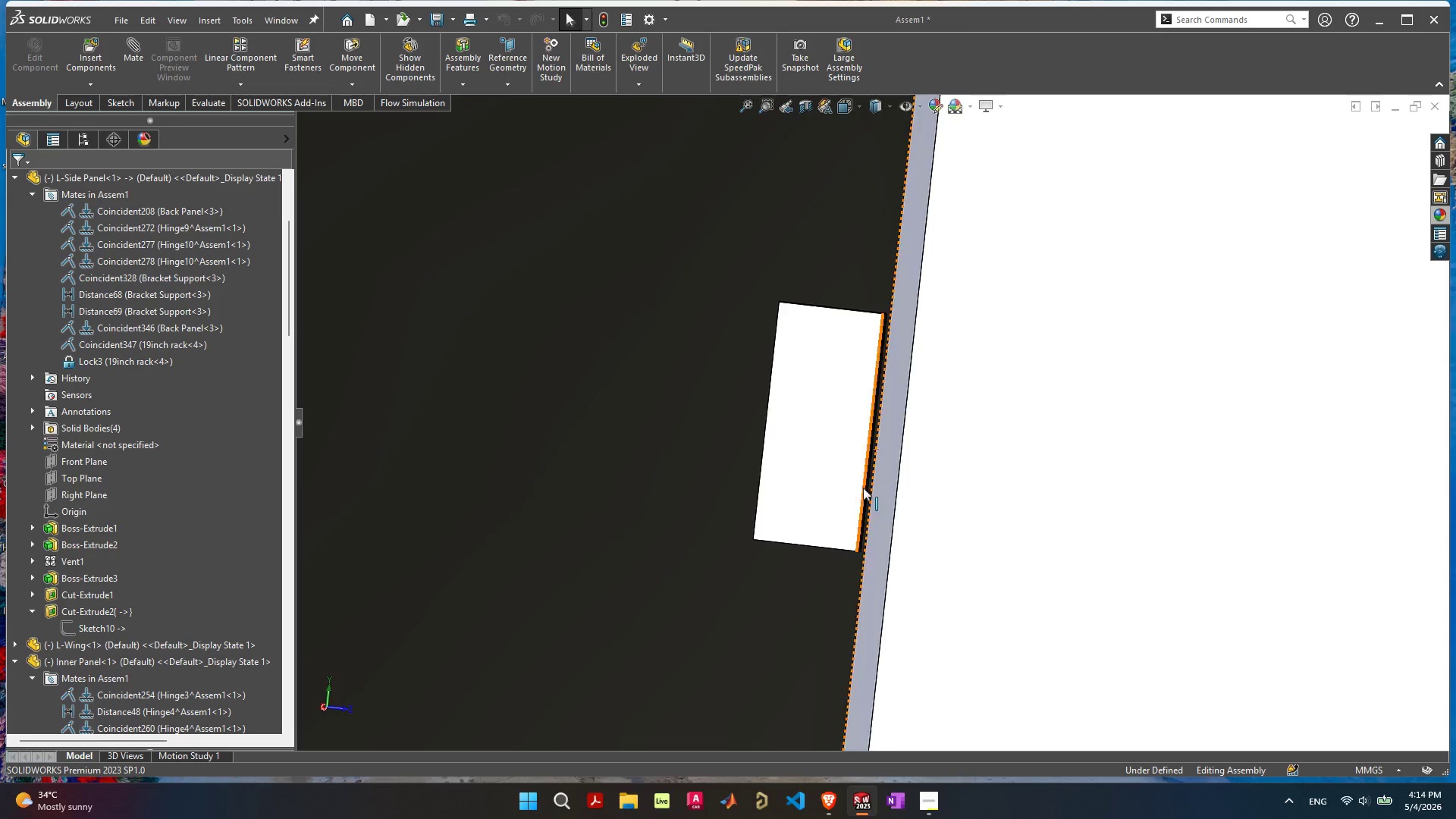 
scroll: coordinate [861, 453], scroll_direction: up, amount: 4.0
 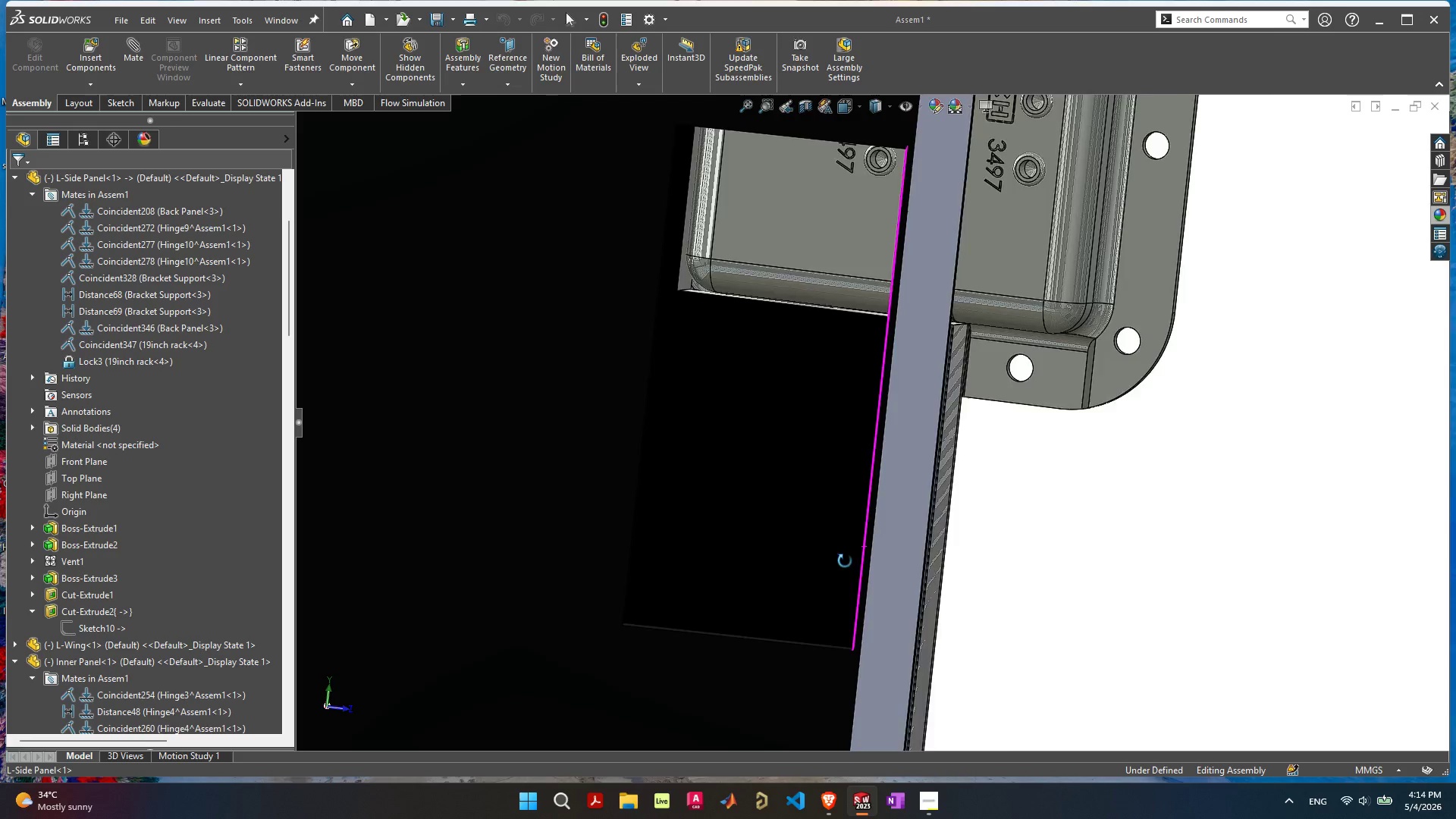 
scroll: coordinate [879, 391], scroll_direction: down, amount: 16.0
 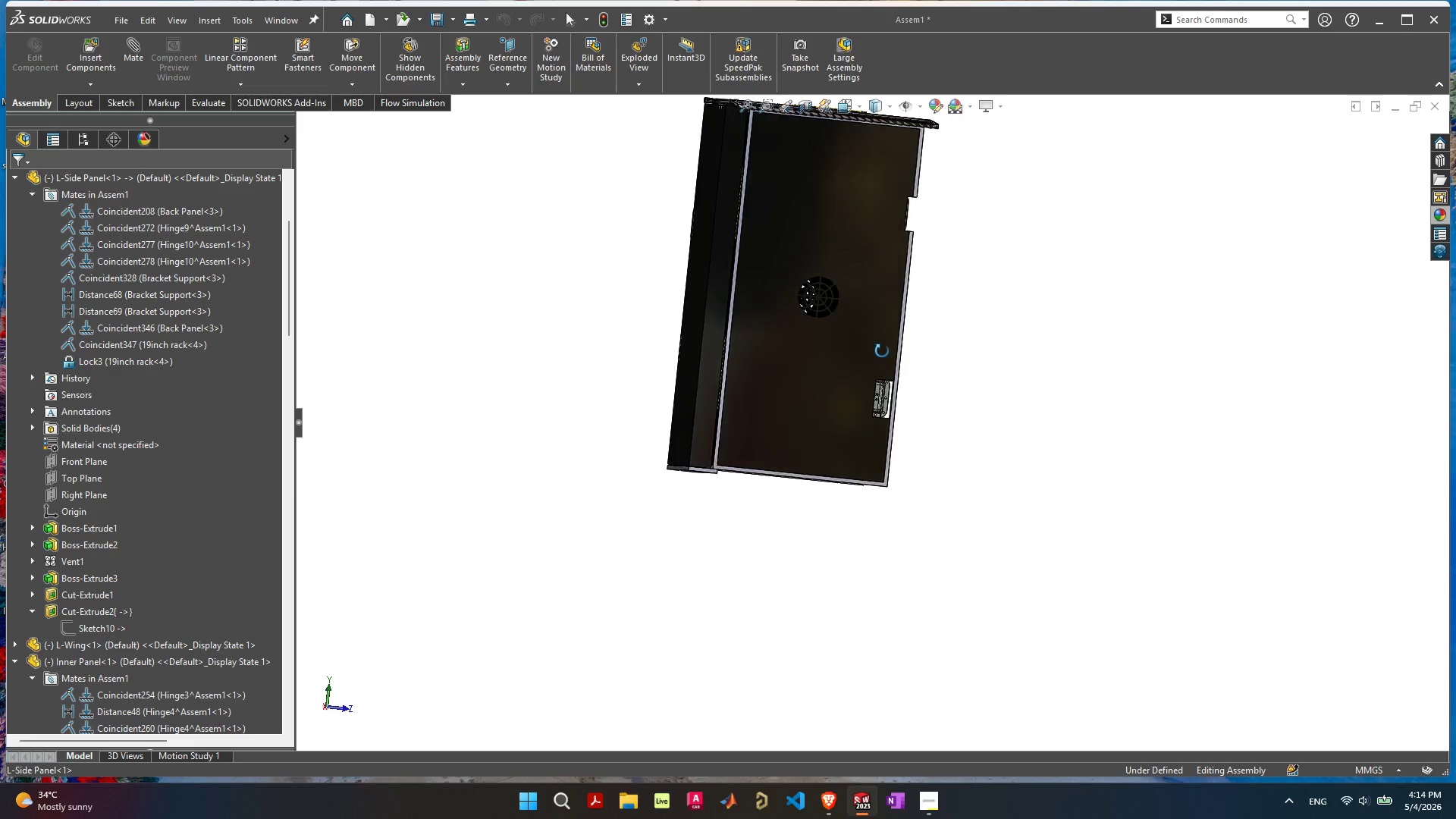 
scroll: coordinate [850, 444], scroll_direction: up, amount: 9.0
 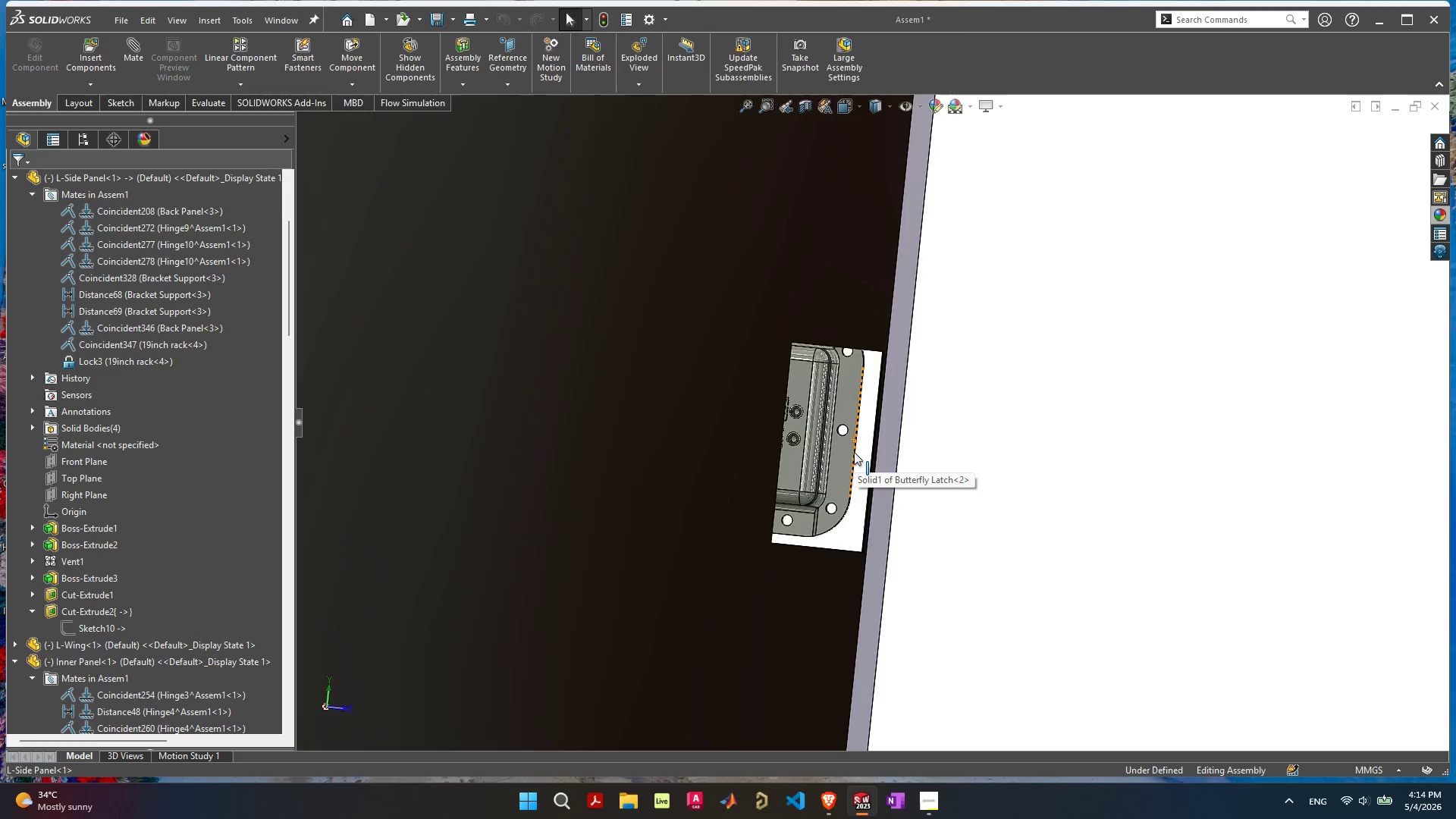 
scroll: coordinate [886, 300], scroll_direction: down, amount: 11.0
 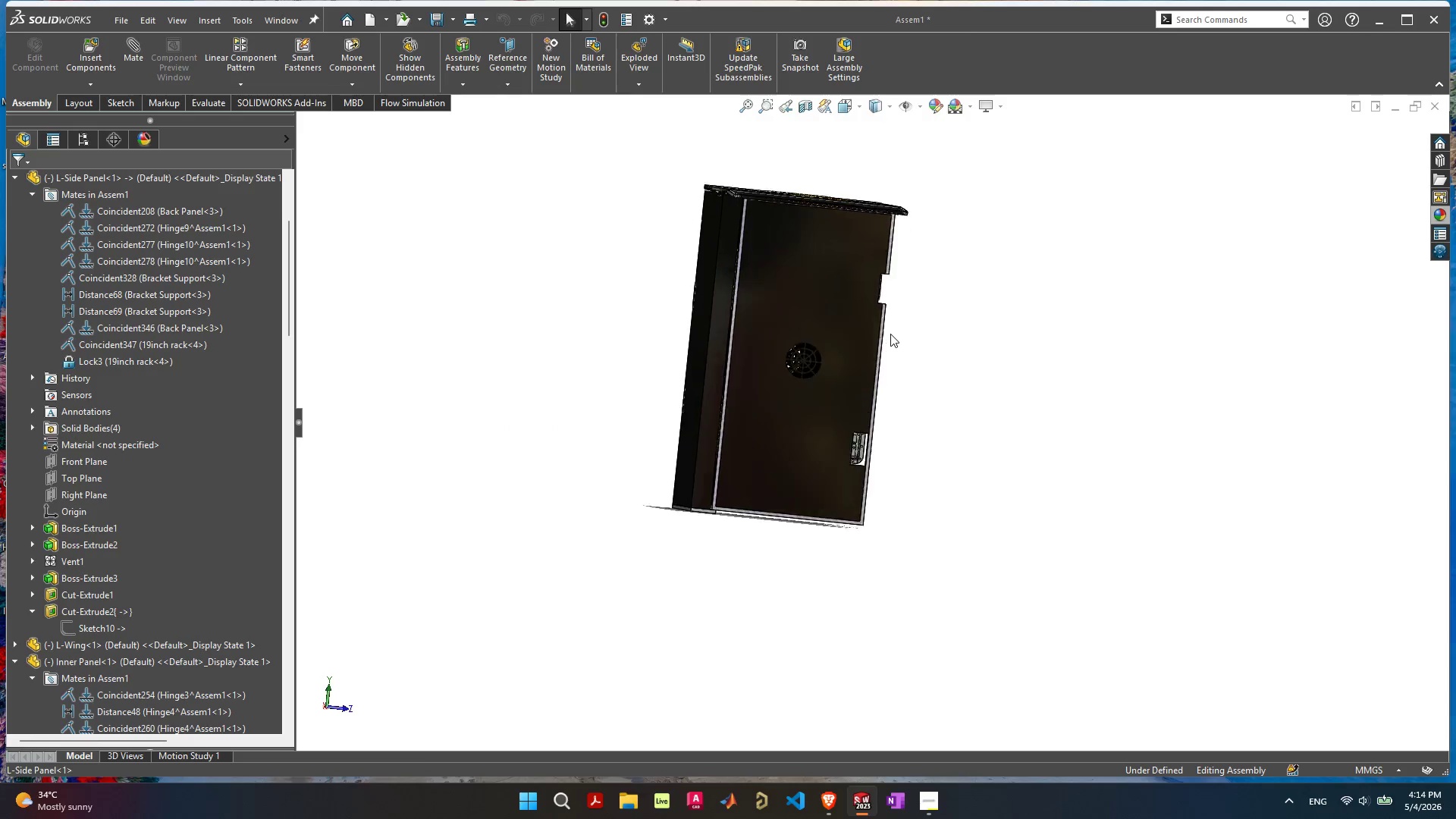 
scroll: coordinate [890, 335], scroll_direction: up, amount: 6.0
 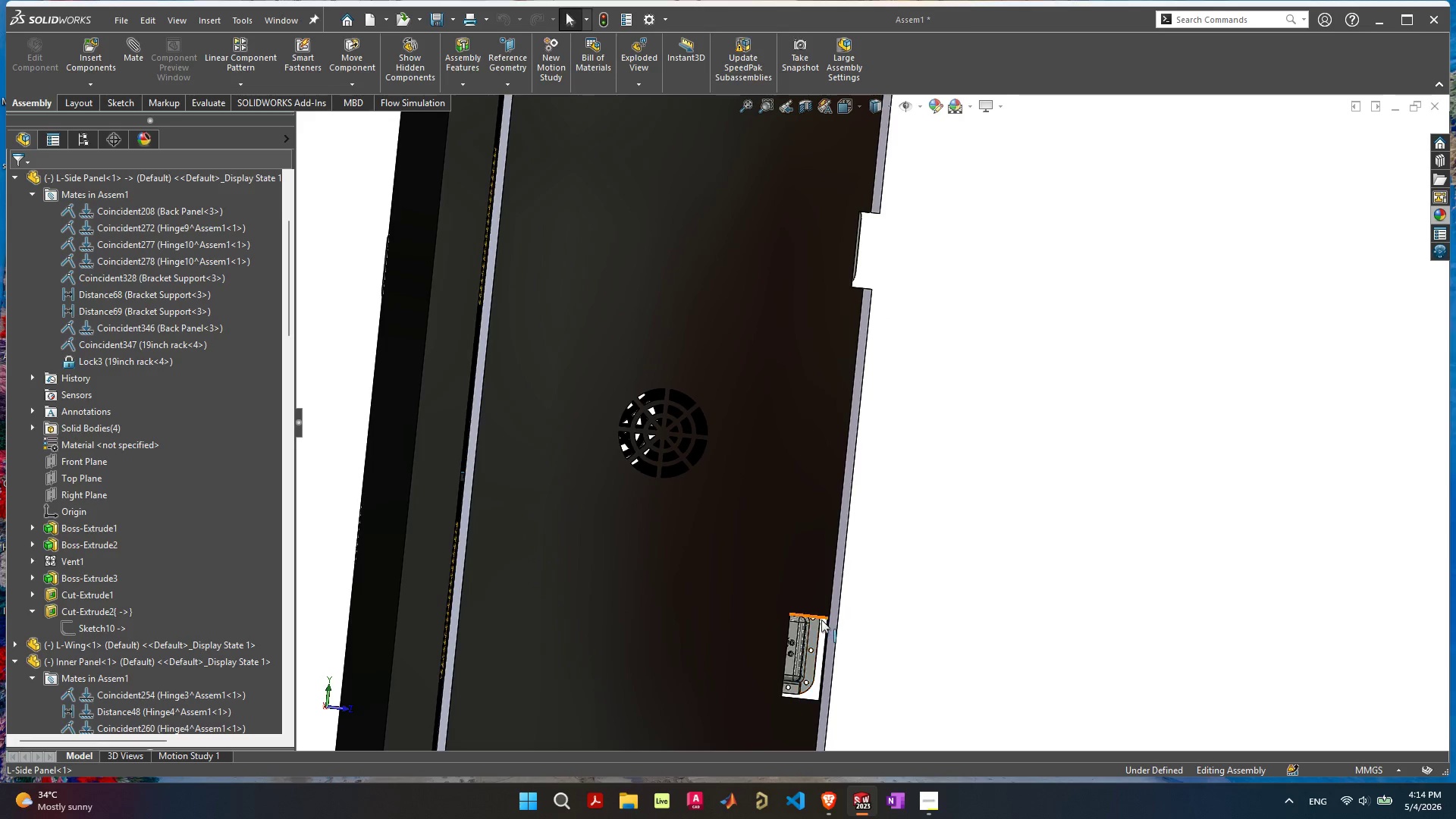 
left_click([821, 617])
 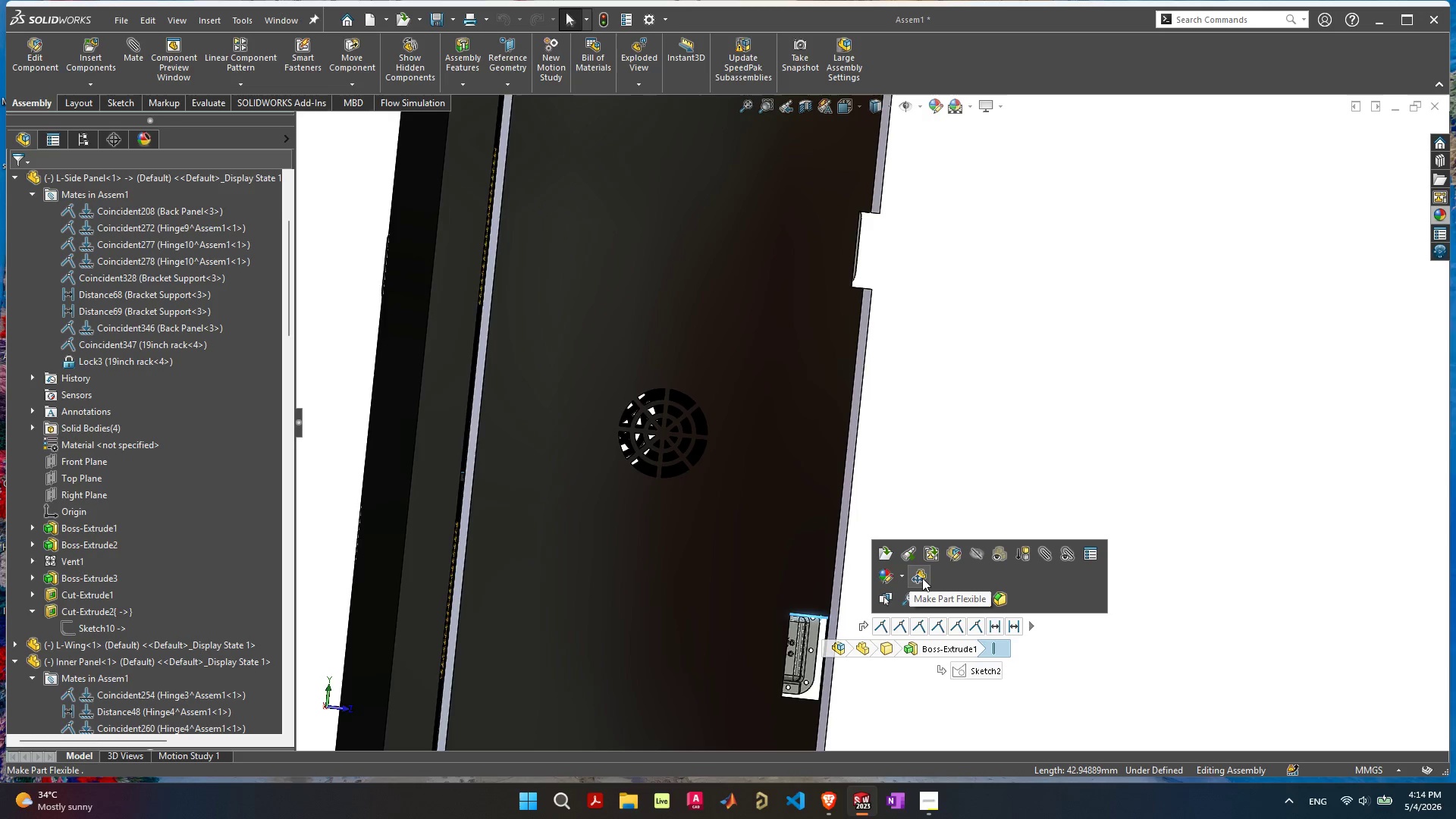 
wait(14.62)
 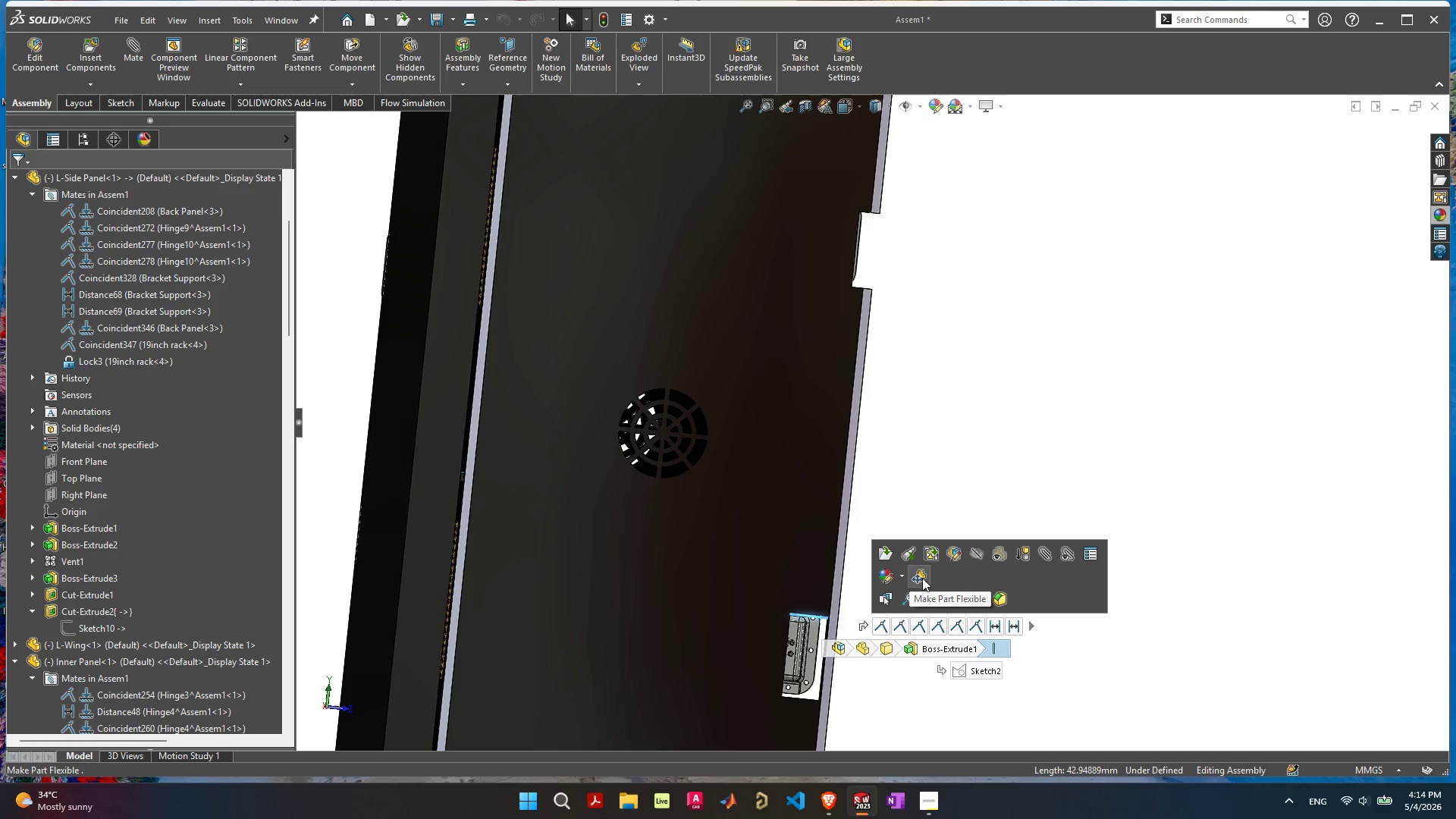 
left_click([922, 578])
 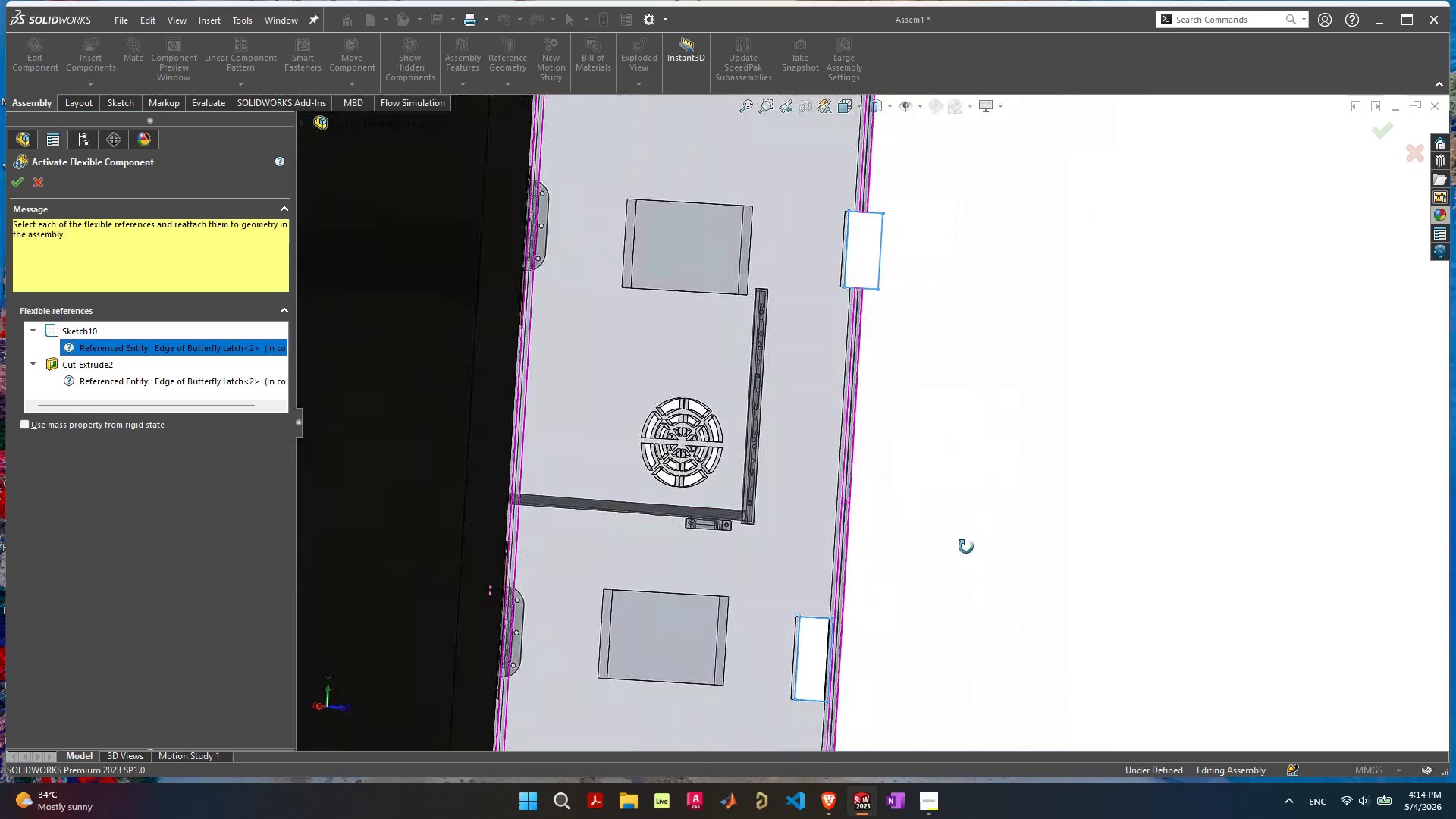 
wait(7.97)
 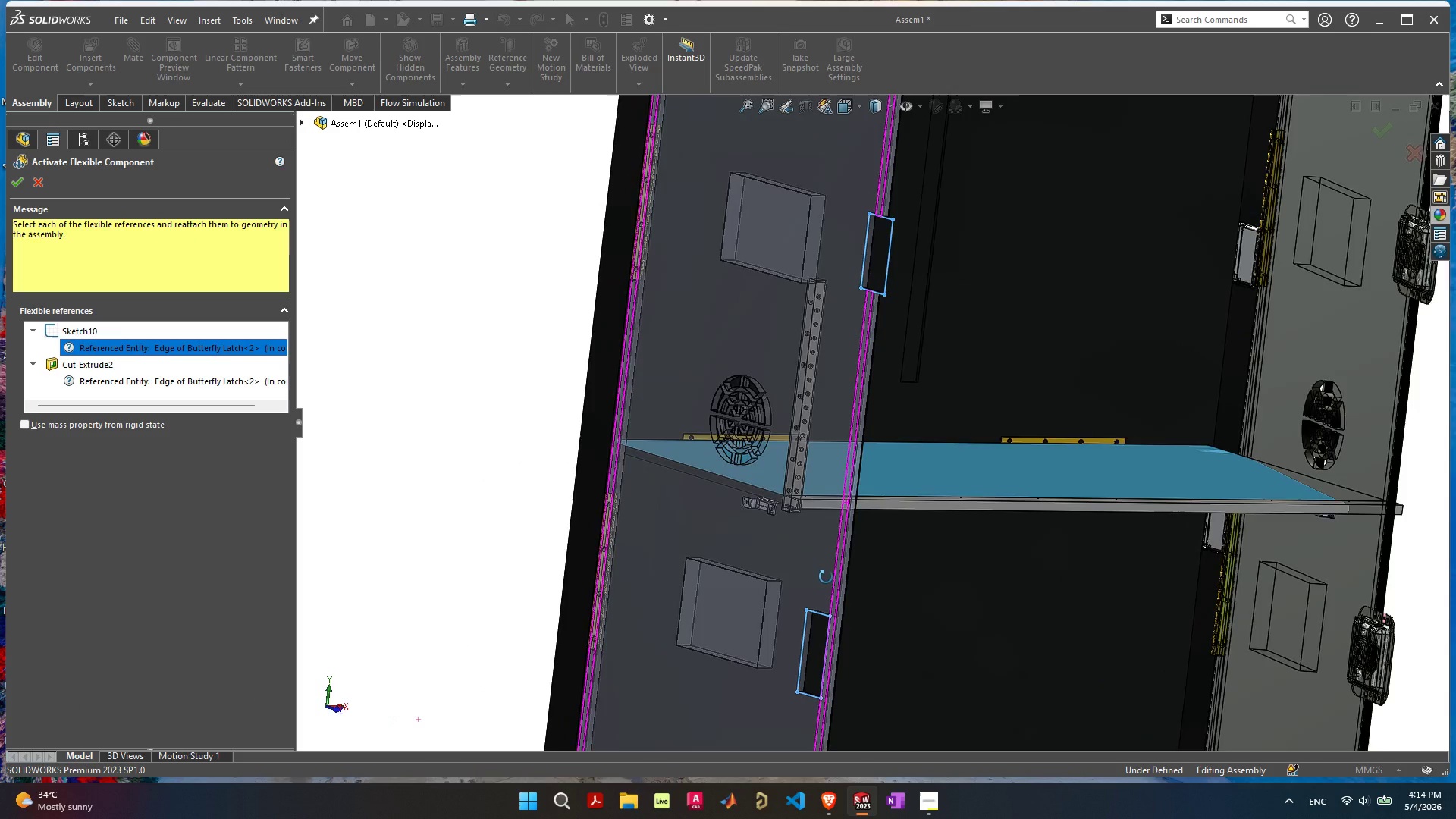 
left_click([1417, 152])
 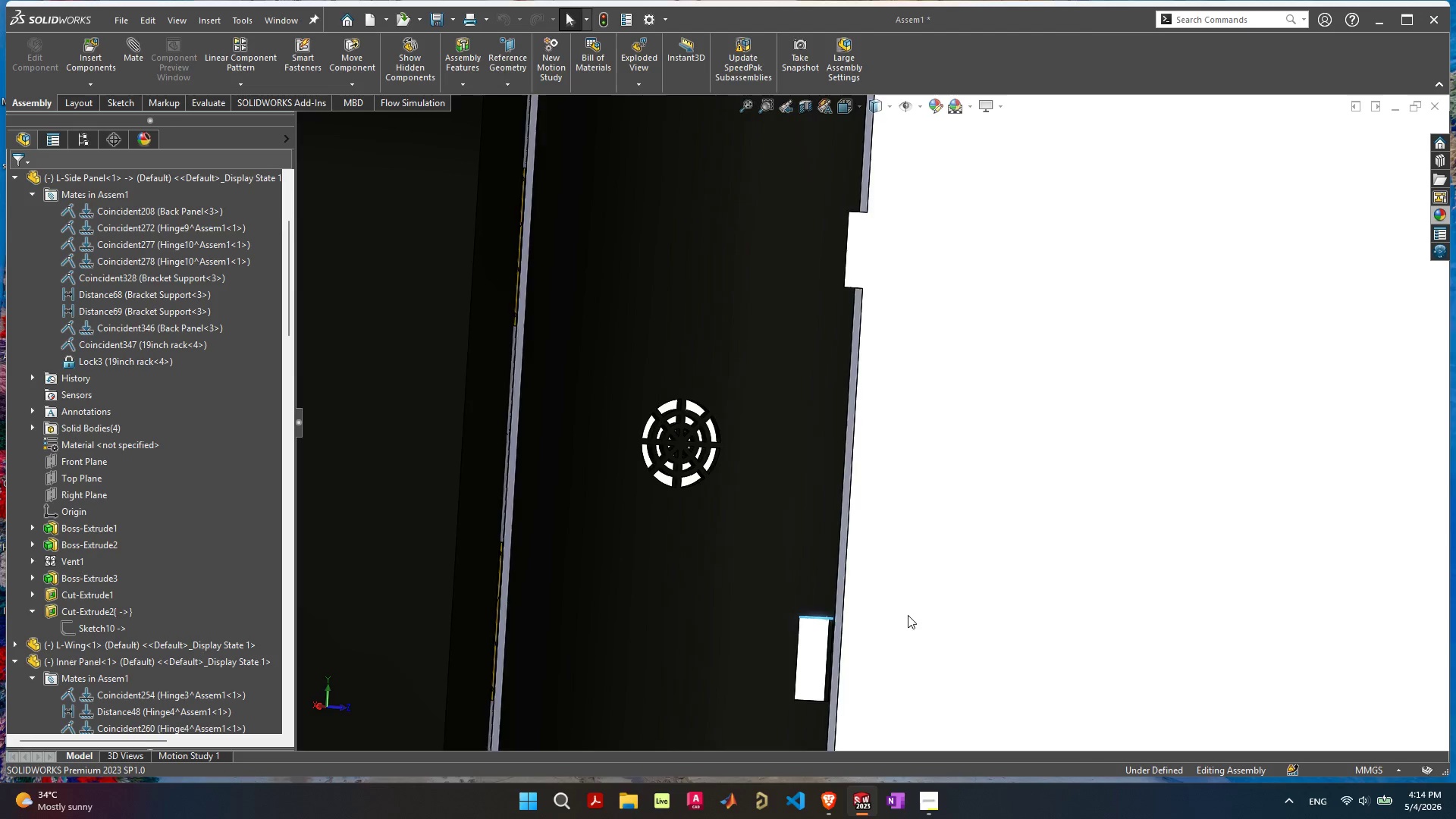 
scroll: coordinate [875, 643], scroll_direction: down, amount: 3.0
 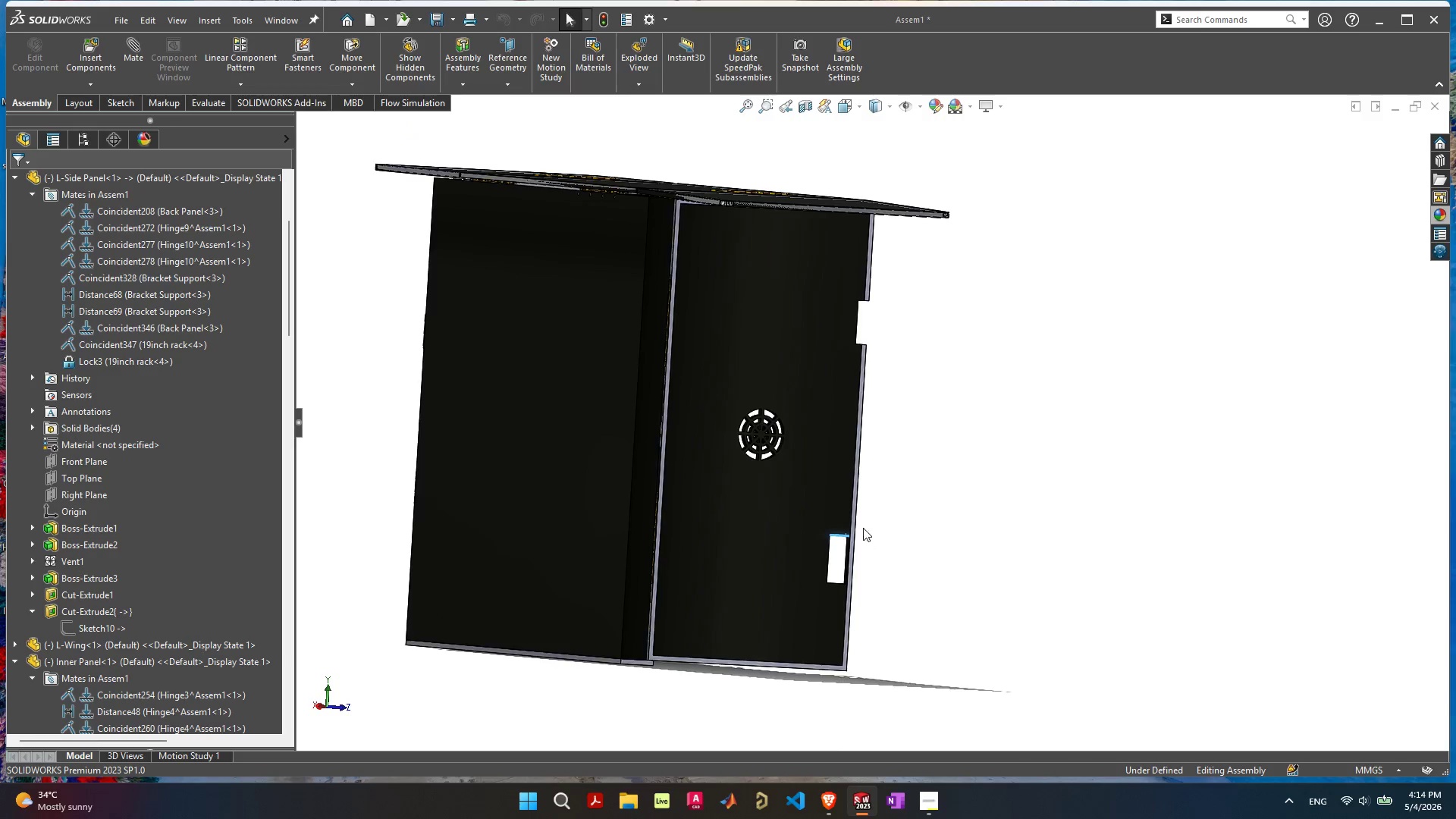 
scroll: coordinate [831, 554], scroll_direction: up, amount: 11.0
 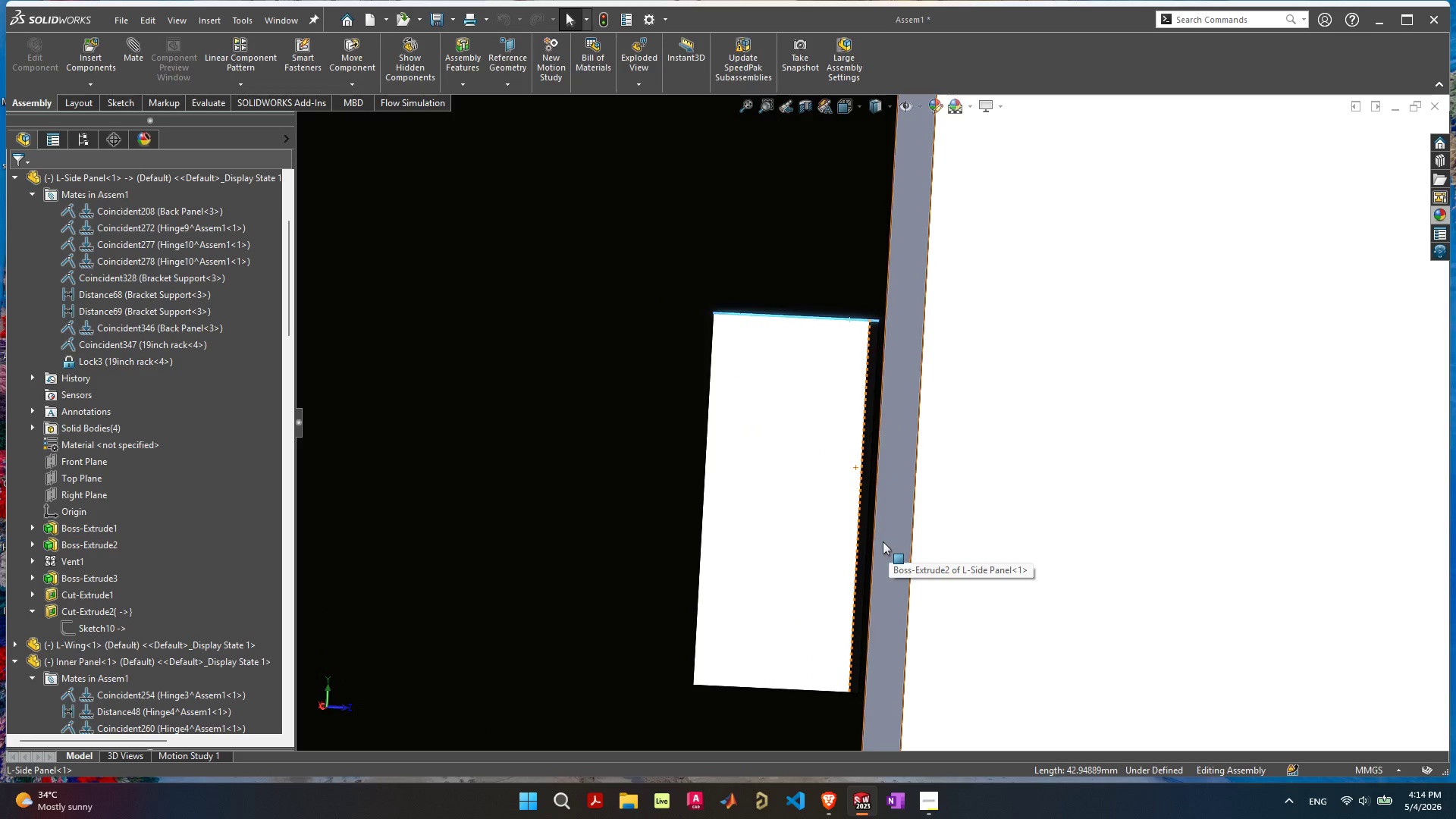 
key(Control+ControlLeft)
 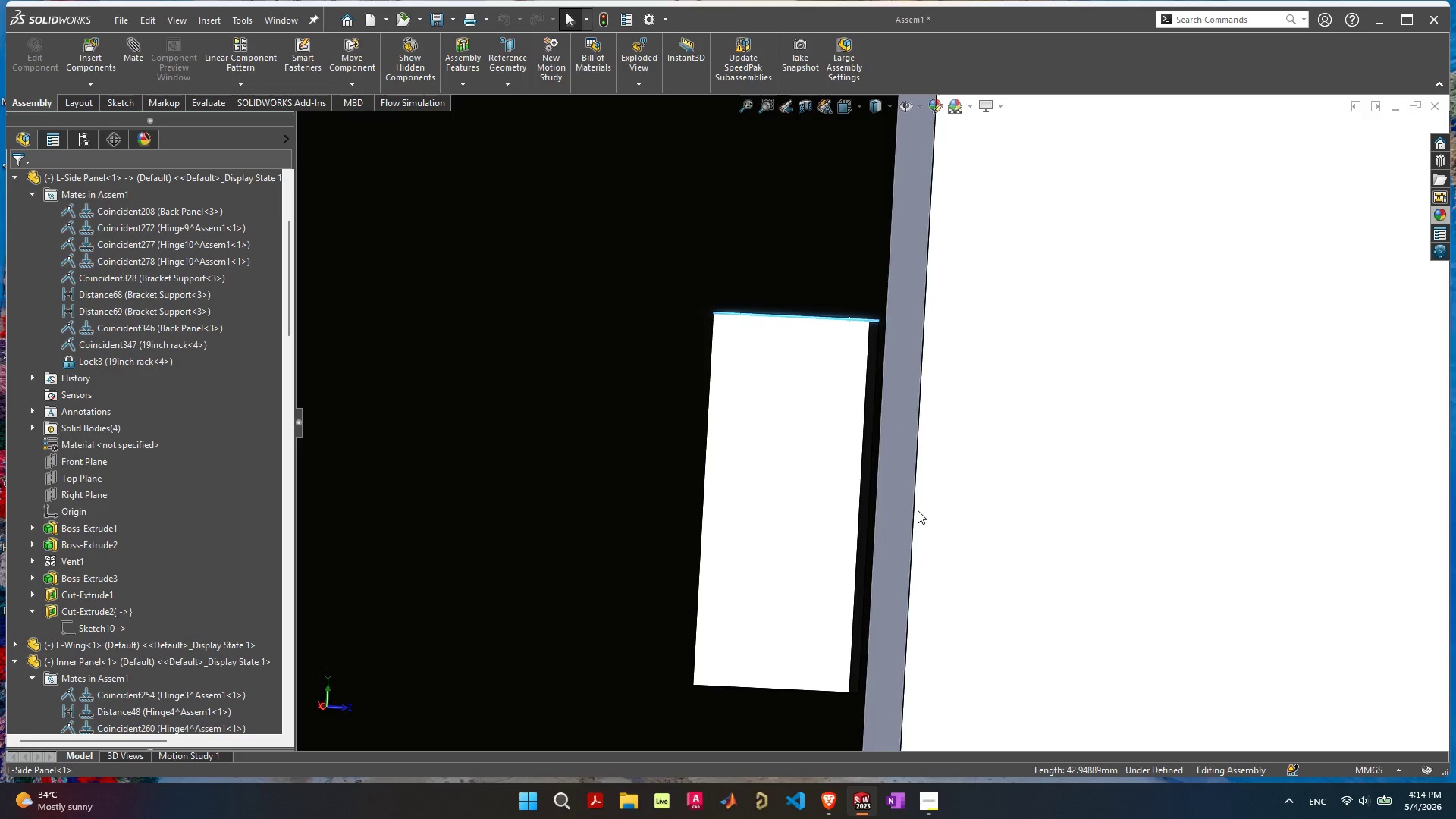 
key(Control+Z)
 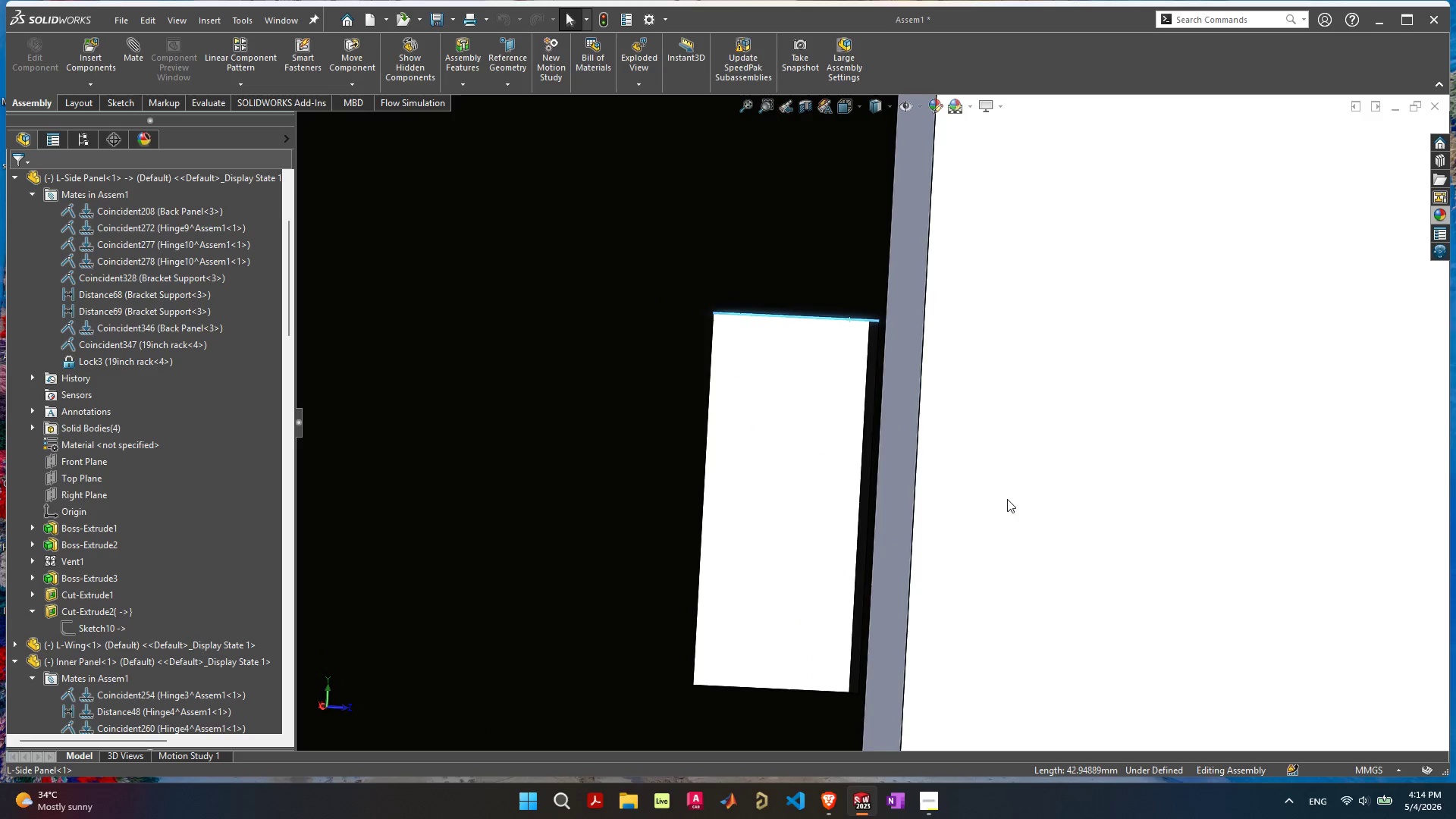 
left_click([987, 503])
 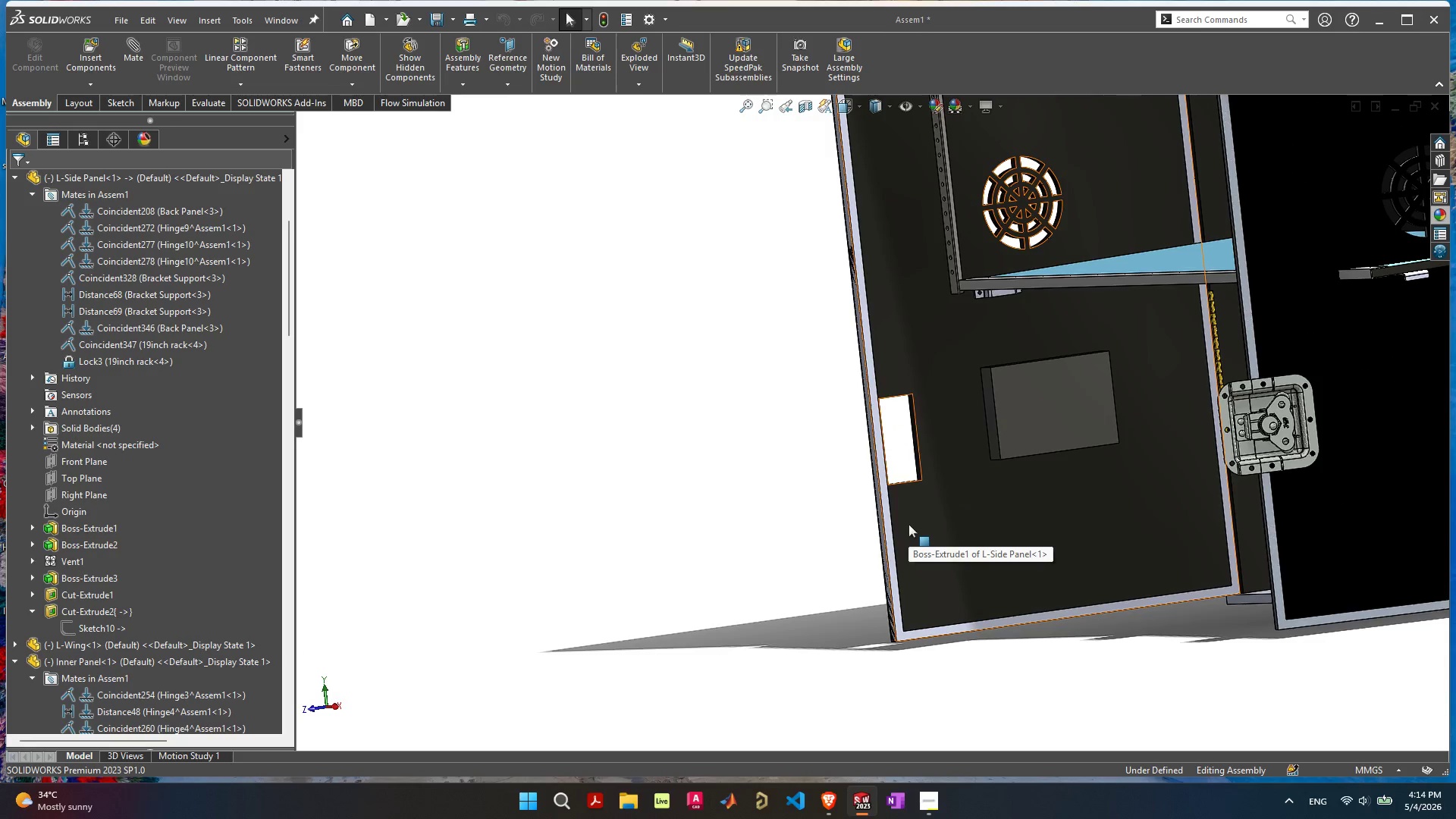 
scroll: coordinate [993, 504], scroll_direction: down, amount: 8.0
 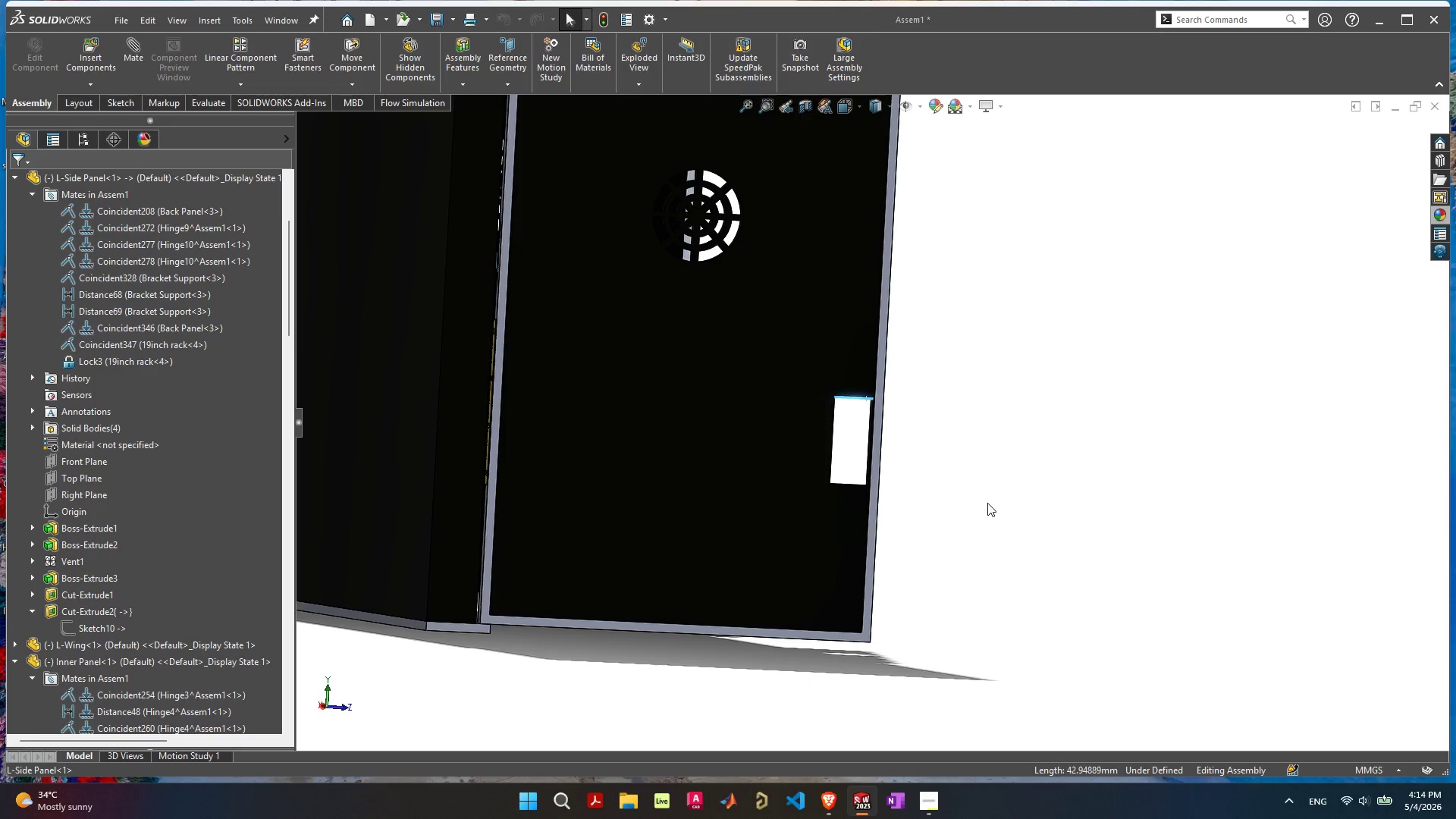 
middle_click([908, 524])
 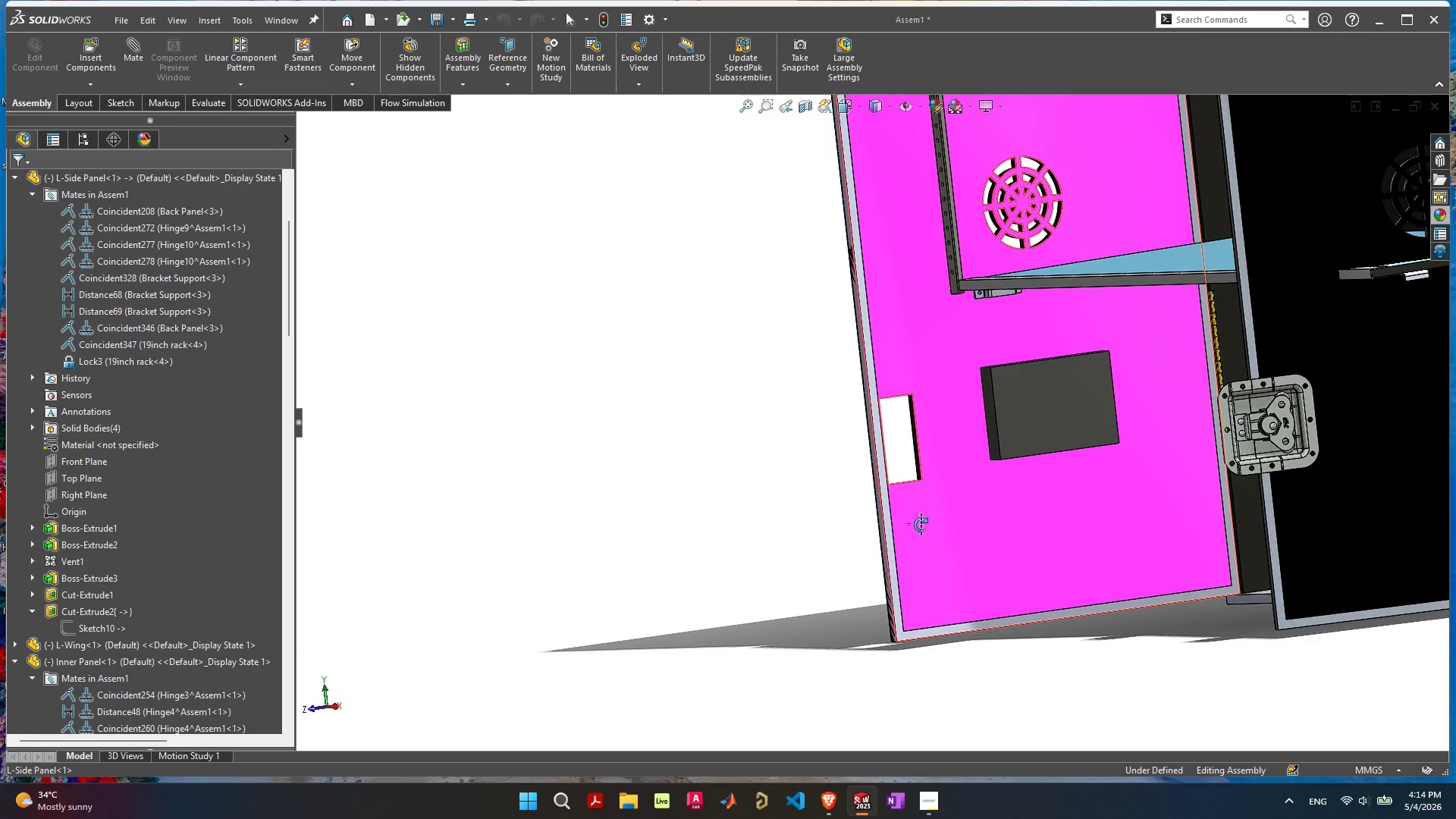 
left_click([927, 523])
 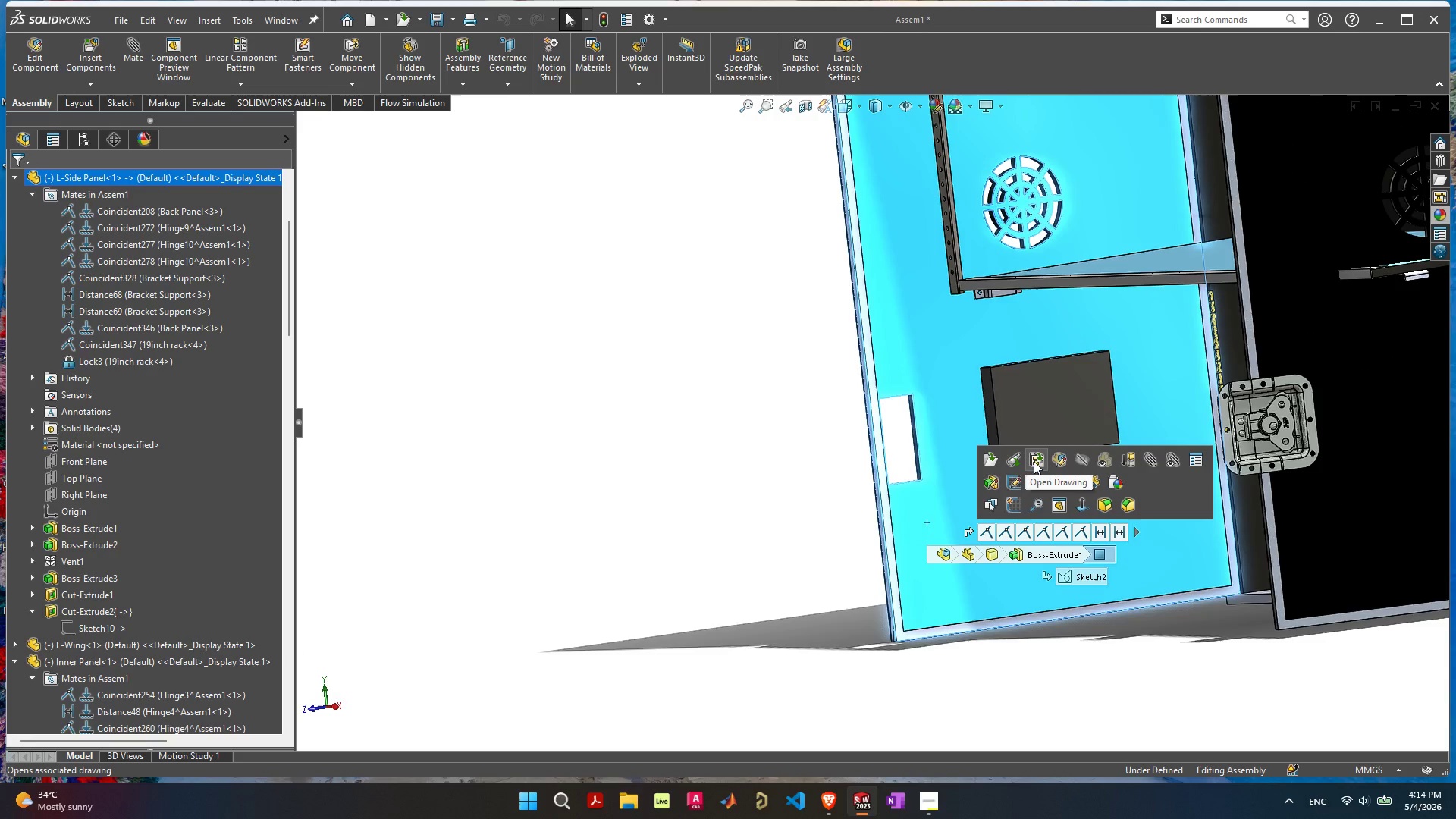 
left_click([1056, 458])
 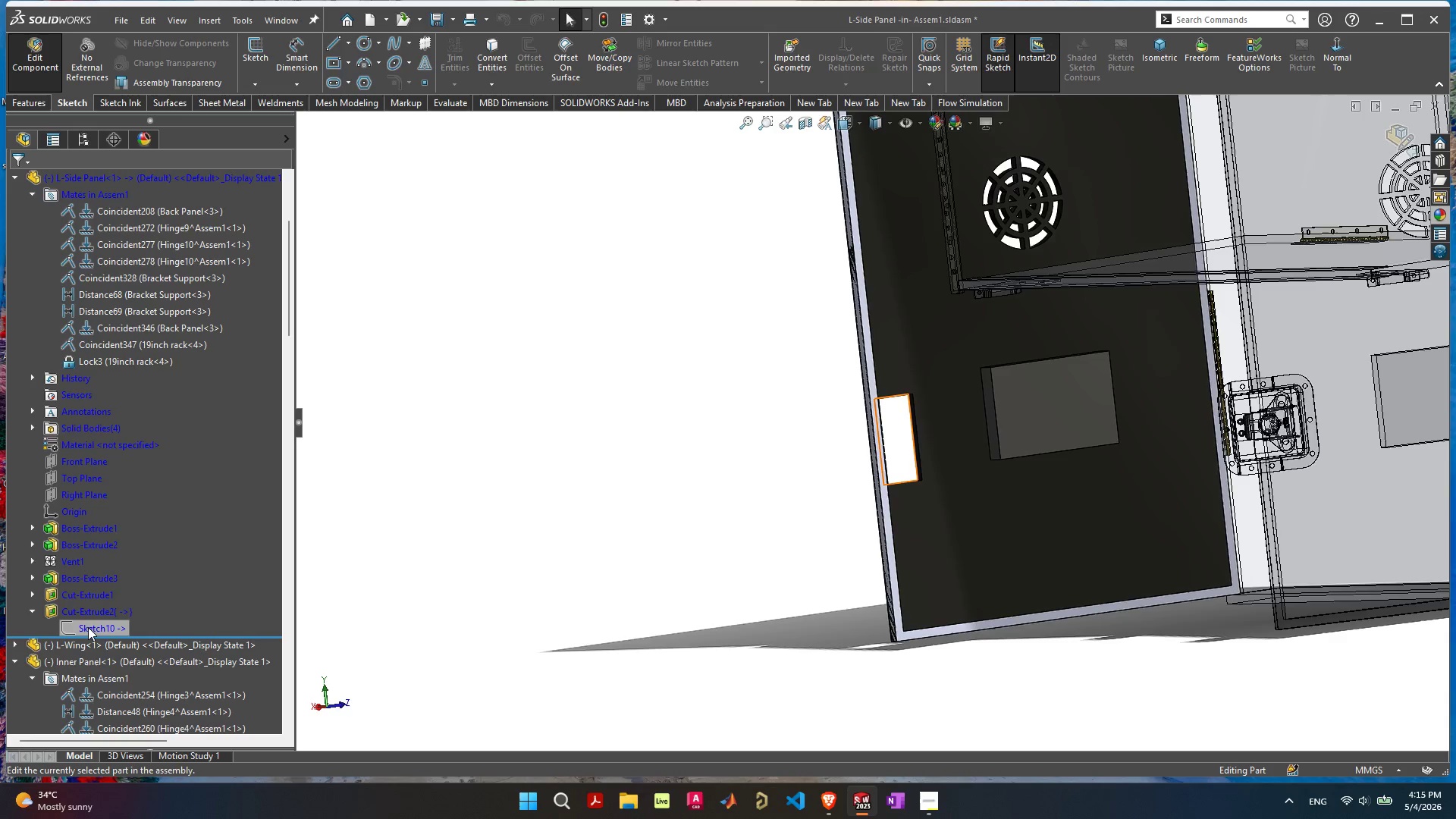 
left_click([88, 610])
 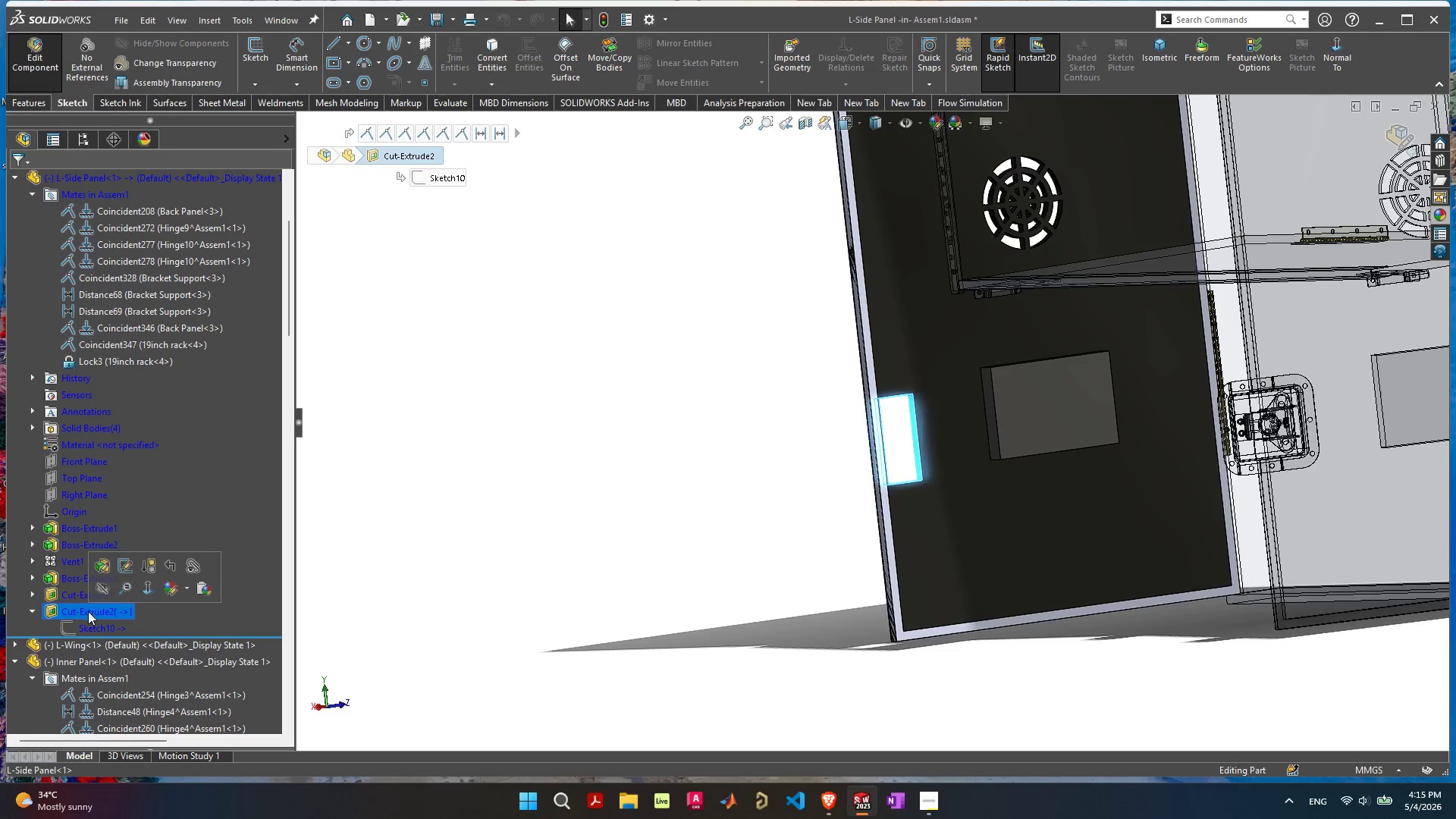 
left_click([88, 620])
 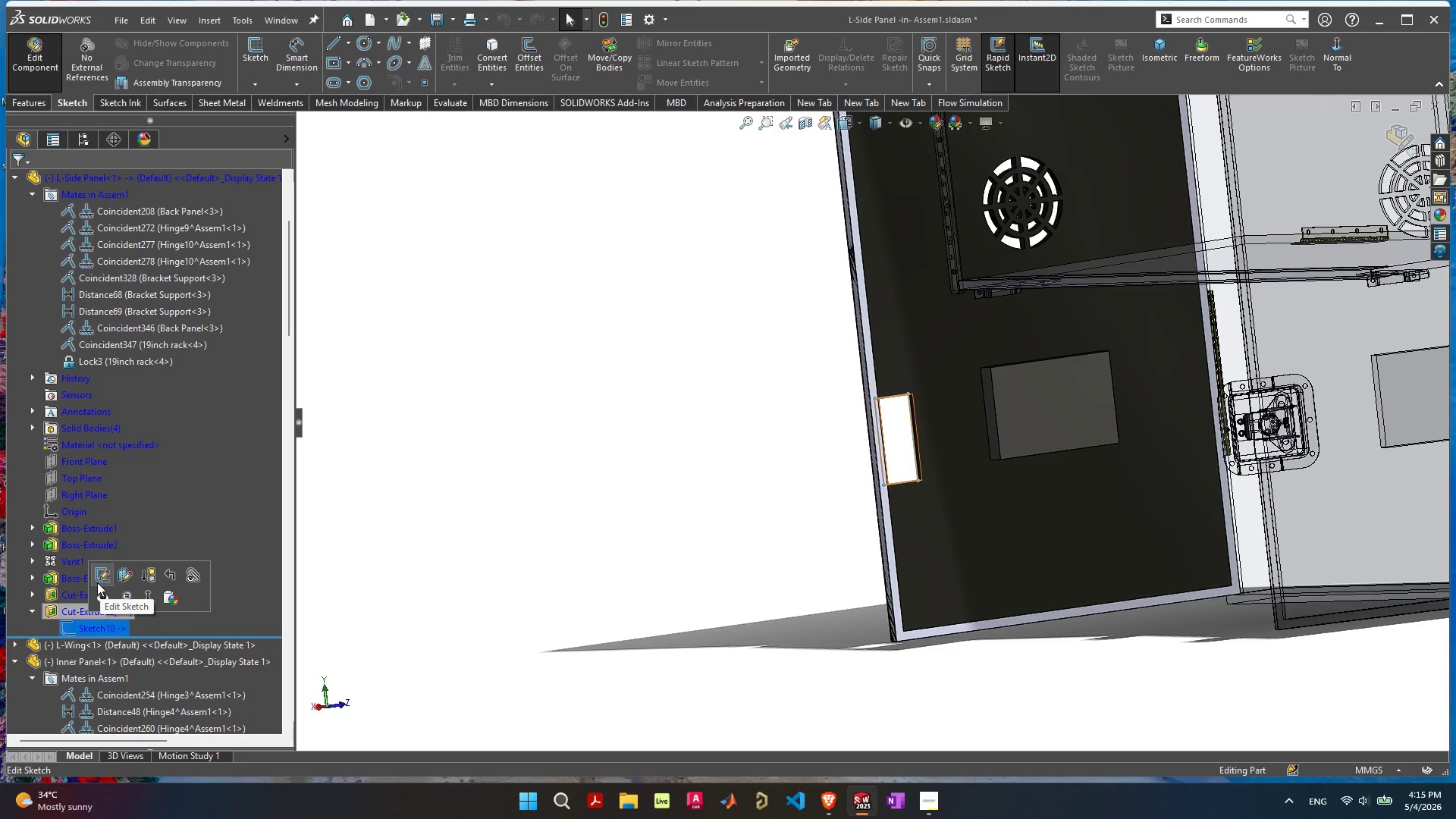 
left_click([96, 579])
 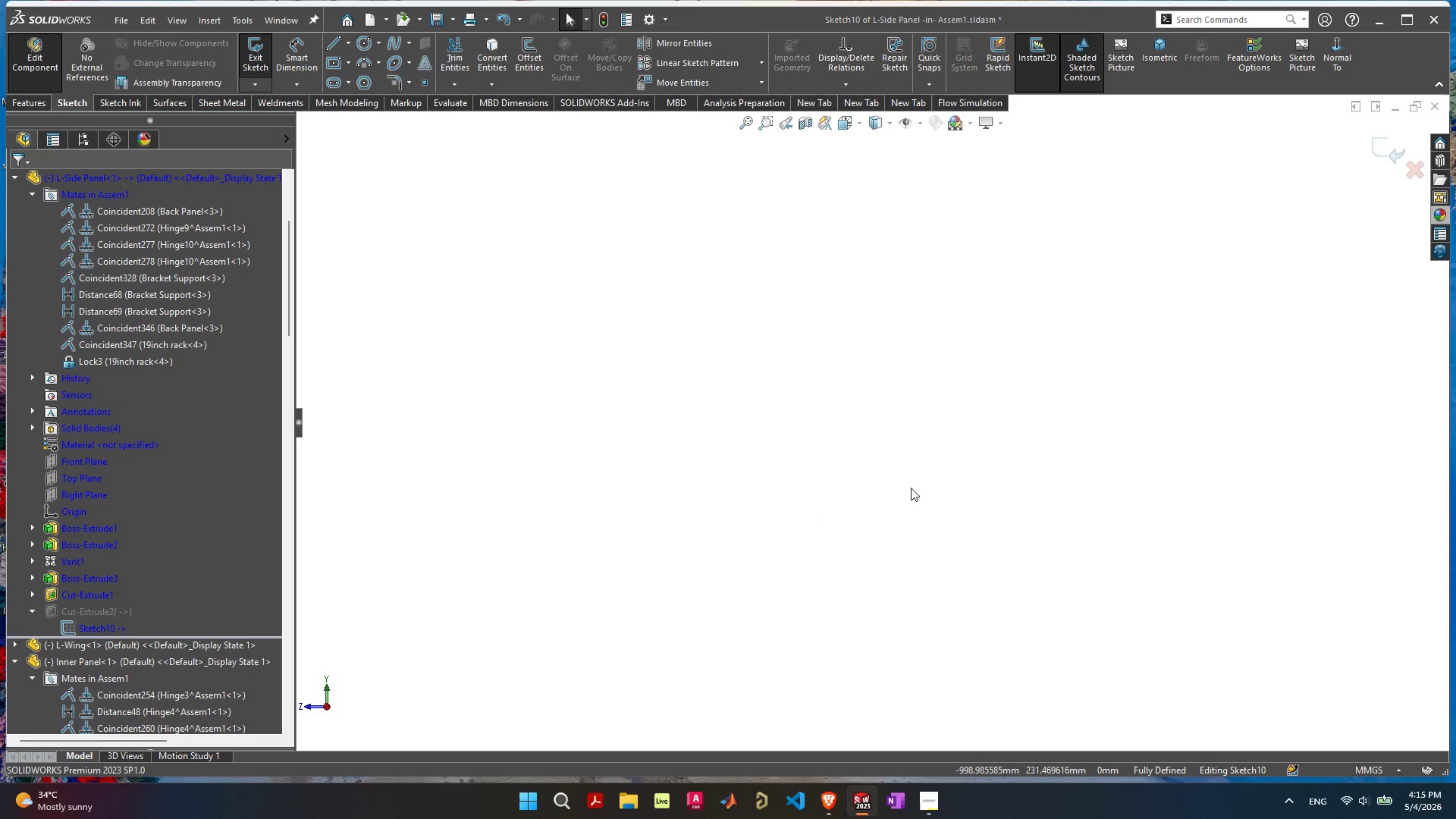 
scroll: coordinate [1005, 490], scroll_direction: down, amount: 12.0
 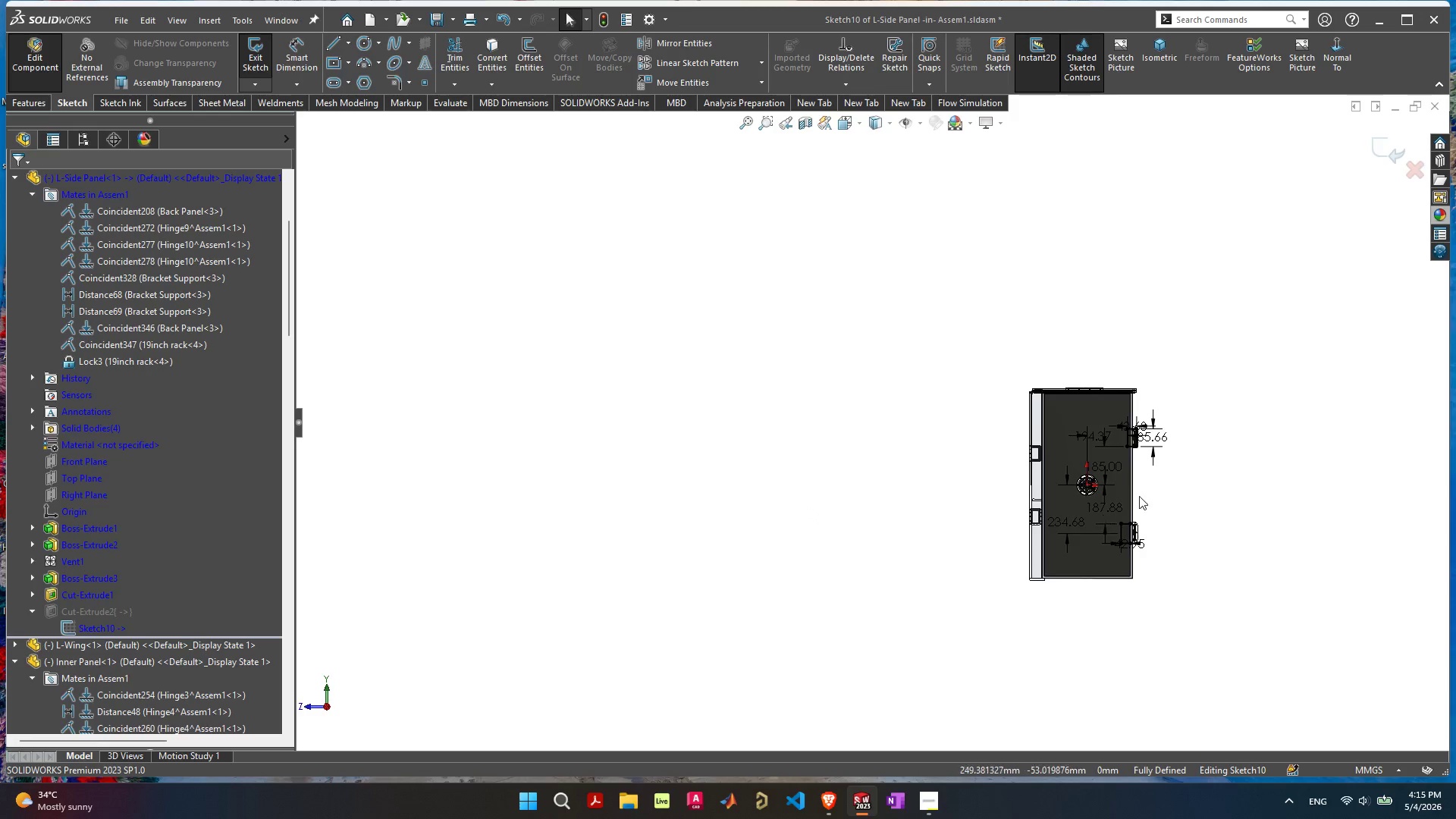 
scroll: coordinate [868, 588], scroll_direction: up, amount: 21.0
 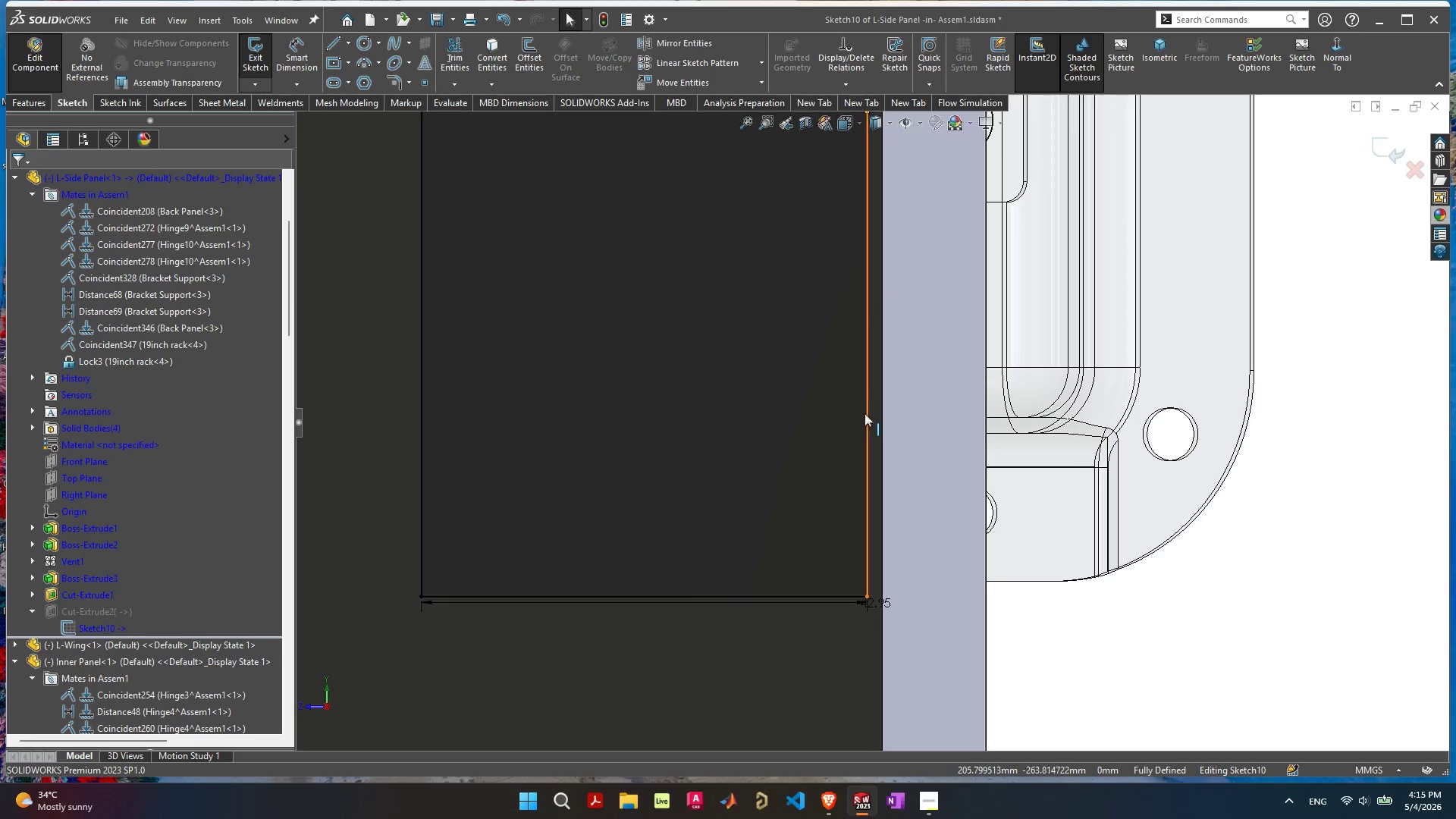 
scroll: coordinate [864, 418], scroll_direction: down, amount: 5.0
 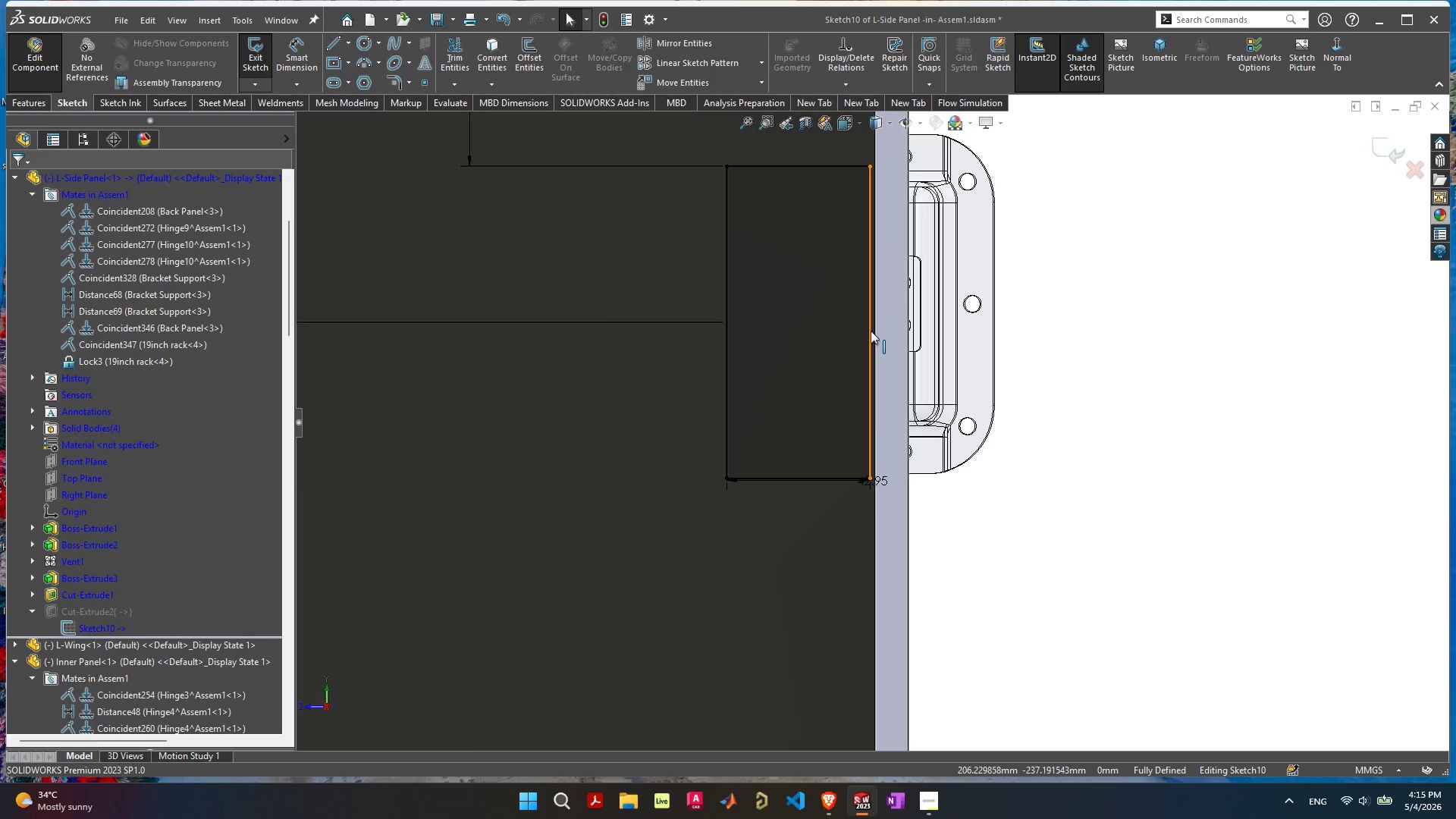 
left_click_drag(start_coordinate=[870, 331], to_coordinate=[923, 331])
 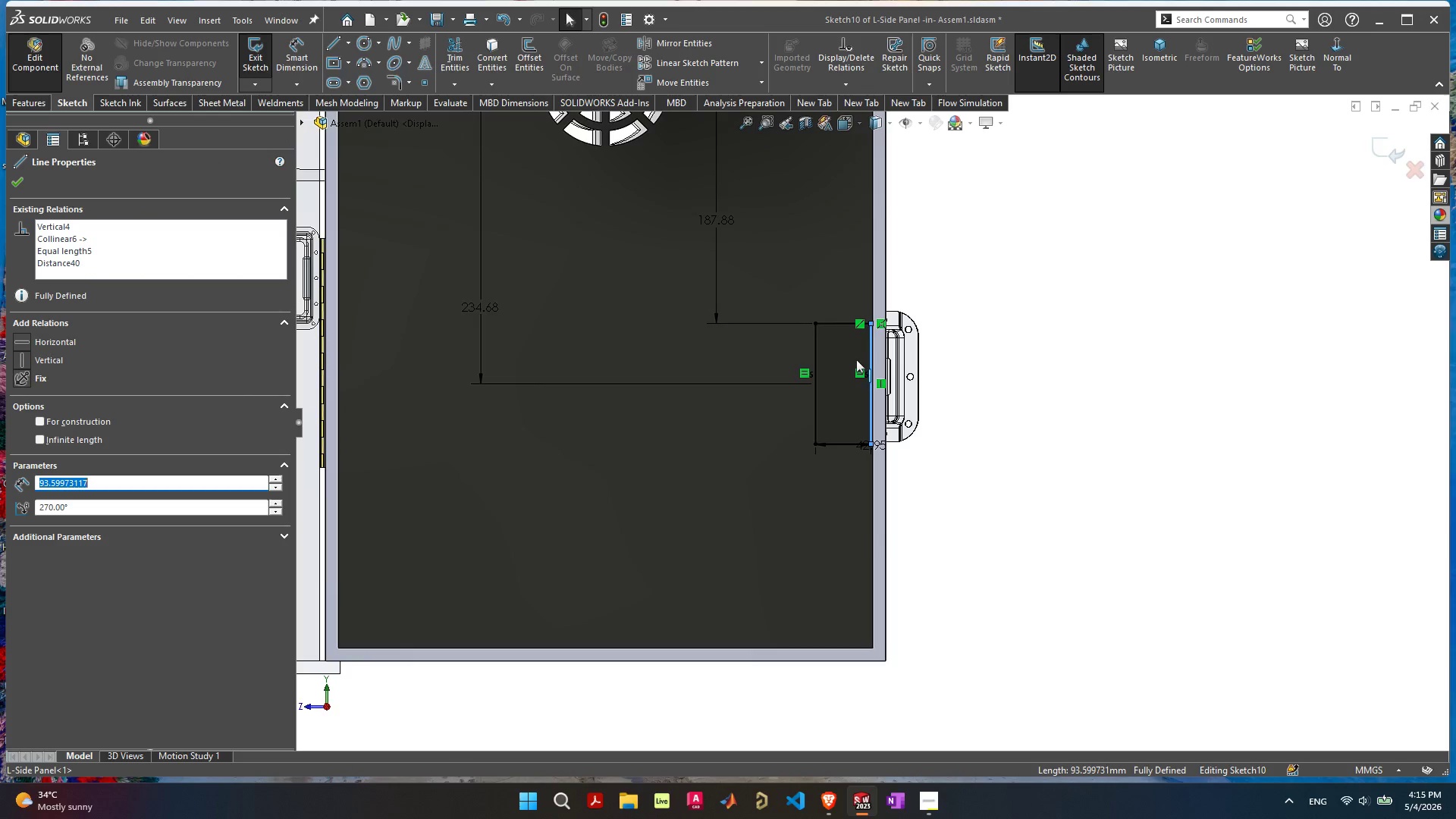 
scroll: coordinate [903, 324], scroll_direction: down, amount: 10.0
 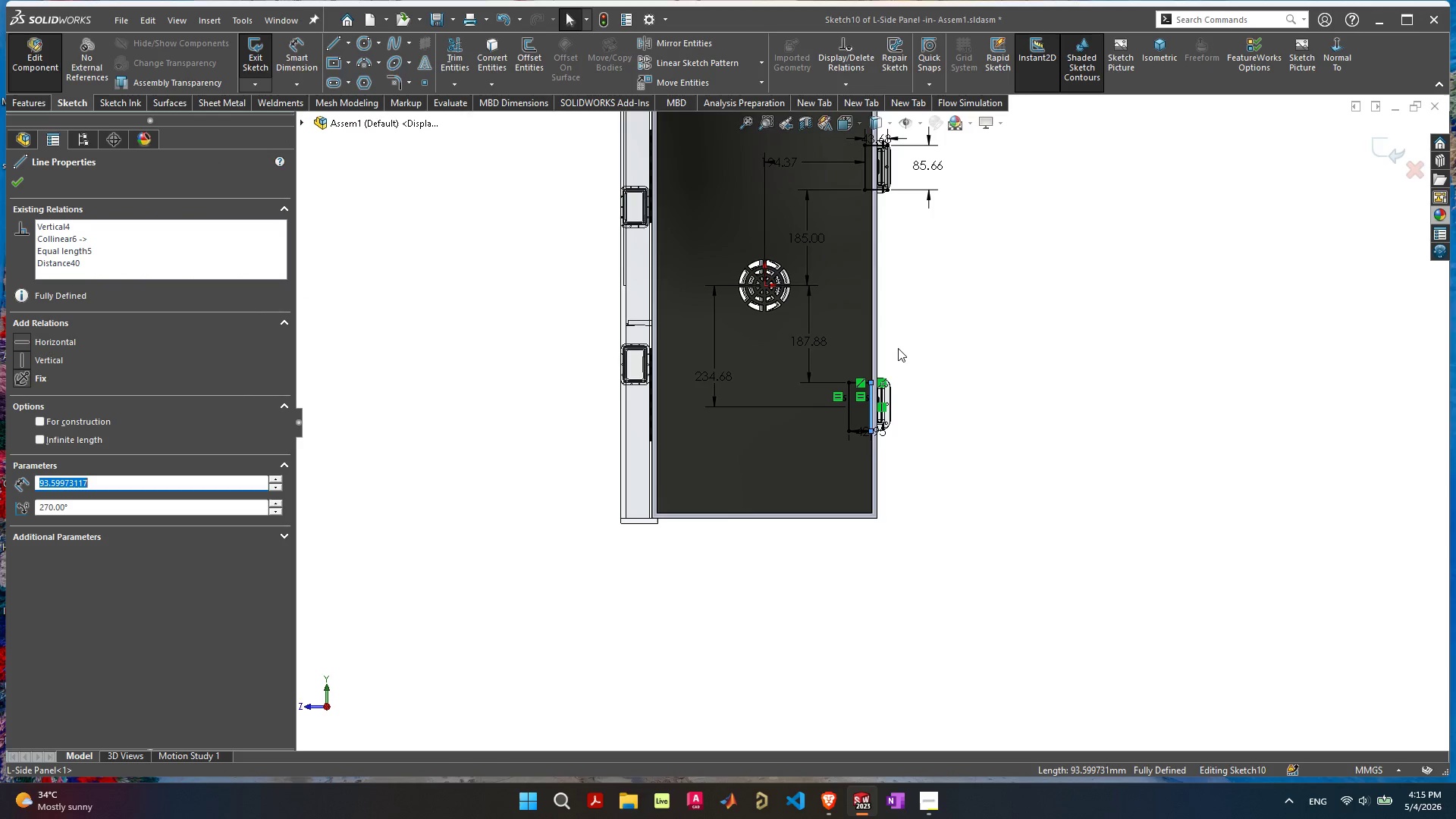 
scroll: coordinate [968, 504], scroll_direction: up, amount: 11.0
 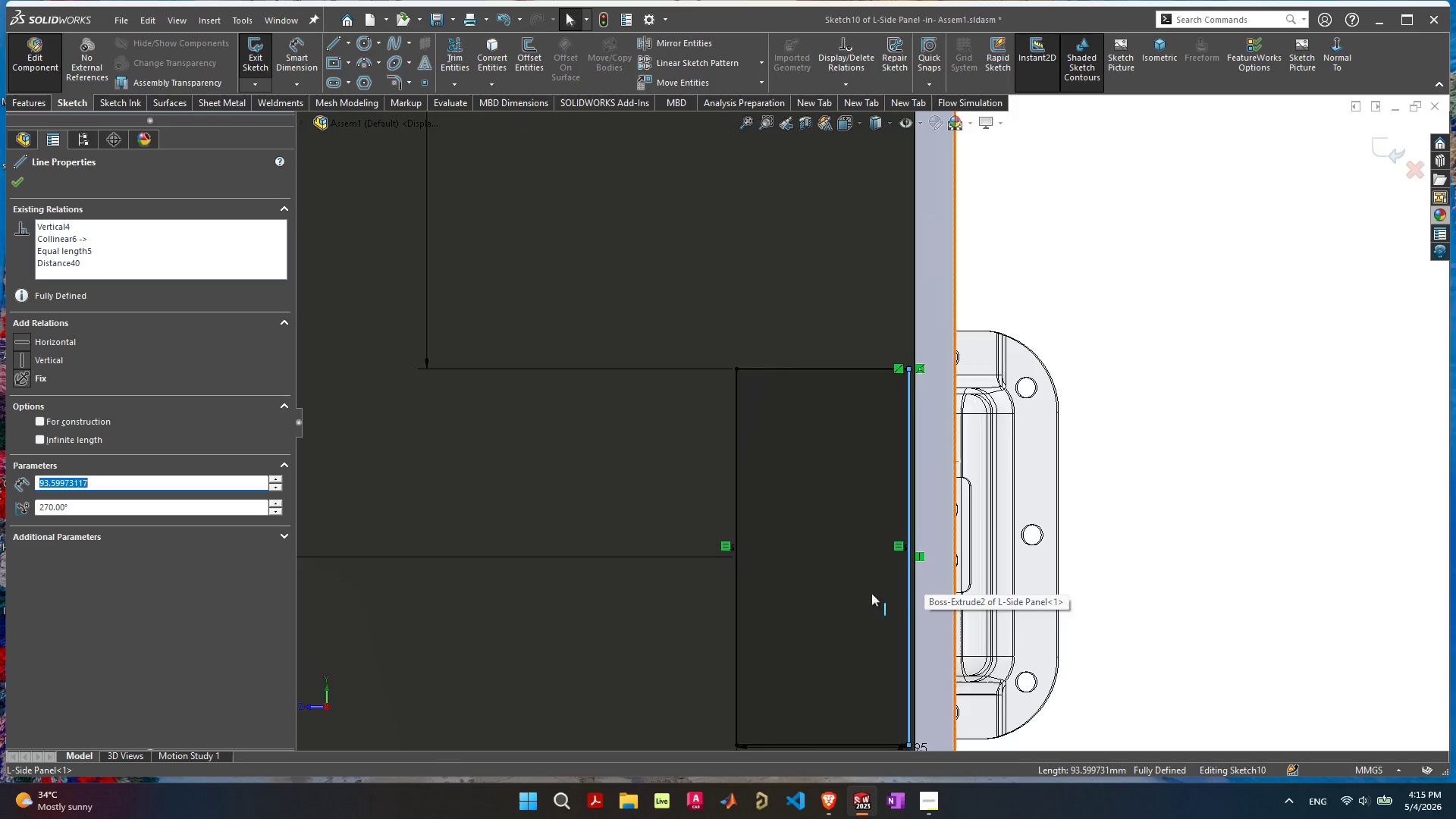 
scroll: coordinate [861, 585], scroll_direction: down, amount: 3.0
 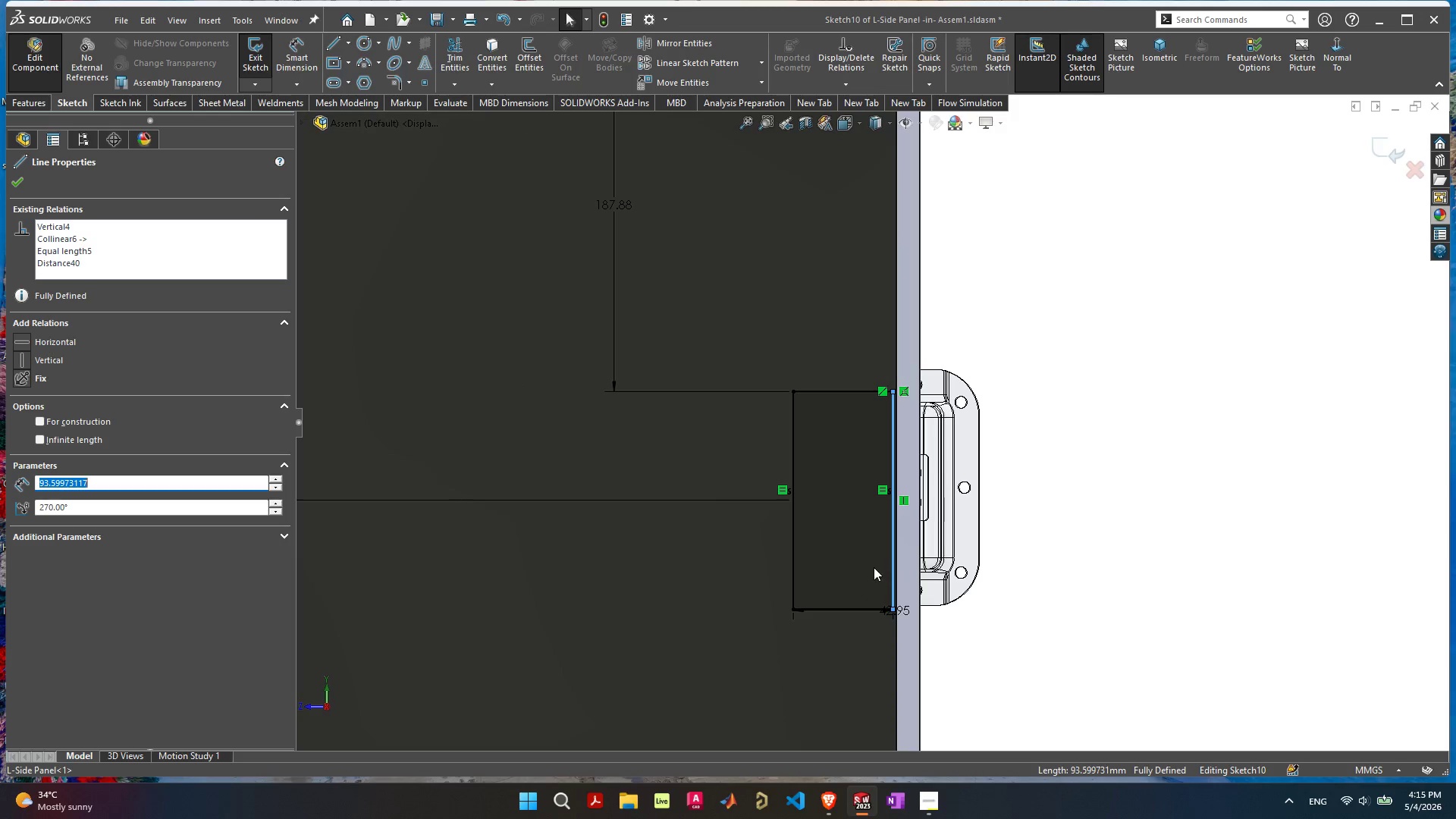 
left_click_drag(start_coordinate=[874, 567], to_coordinate=[732, 519])
 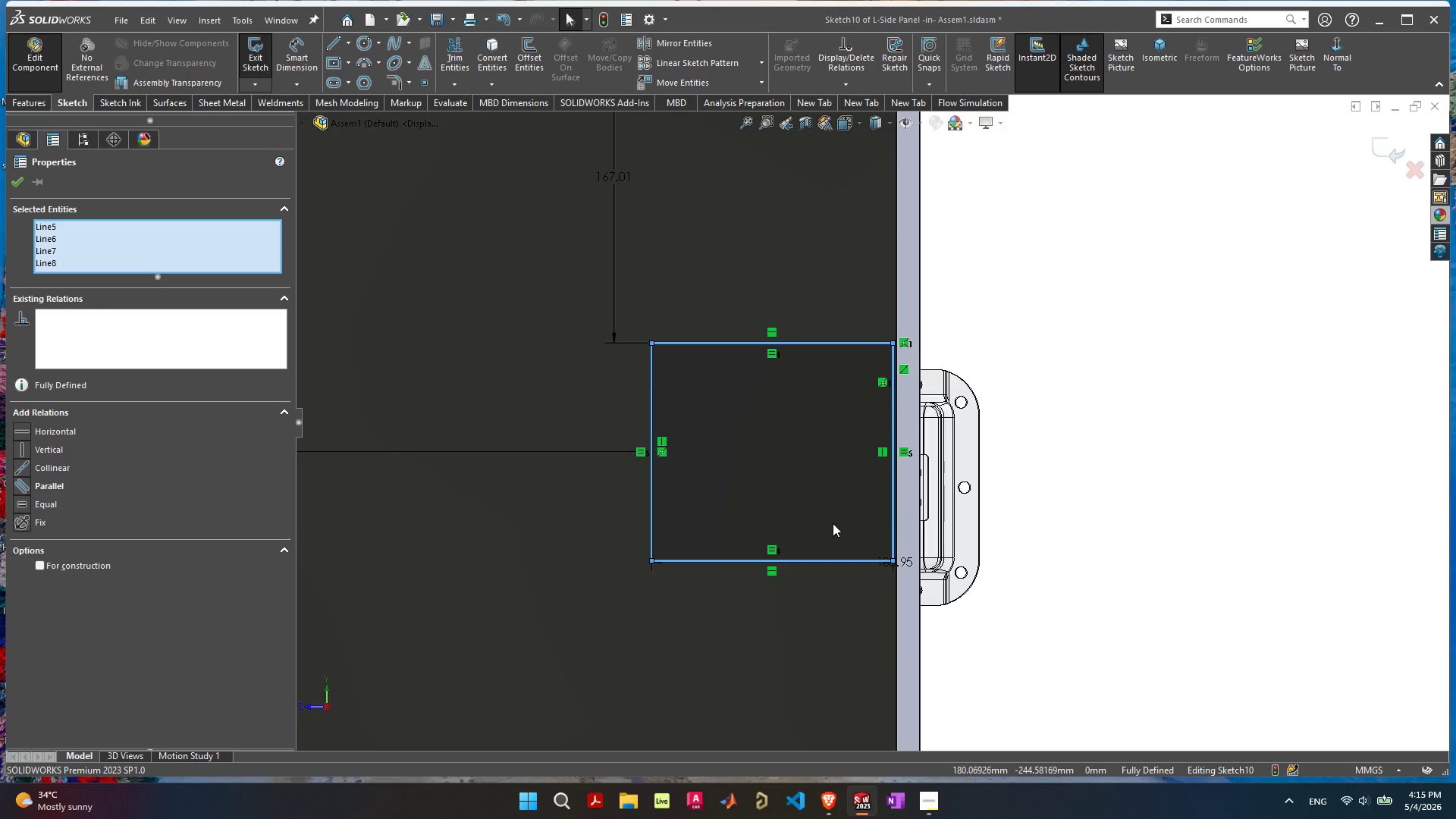 
key(Control+Z)
 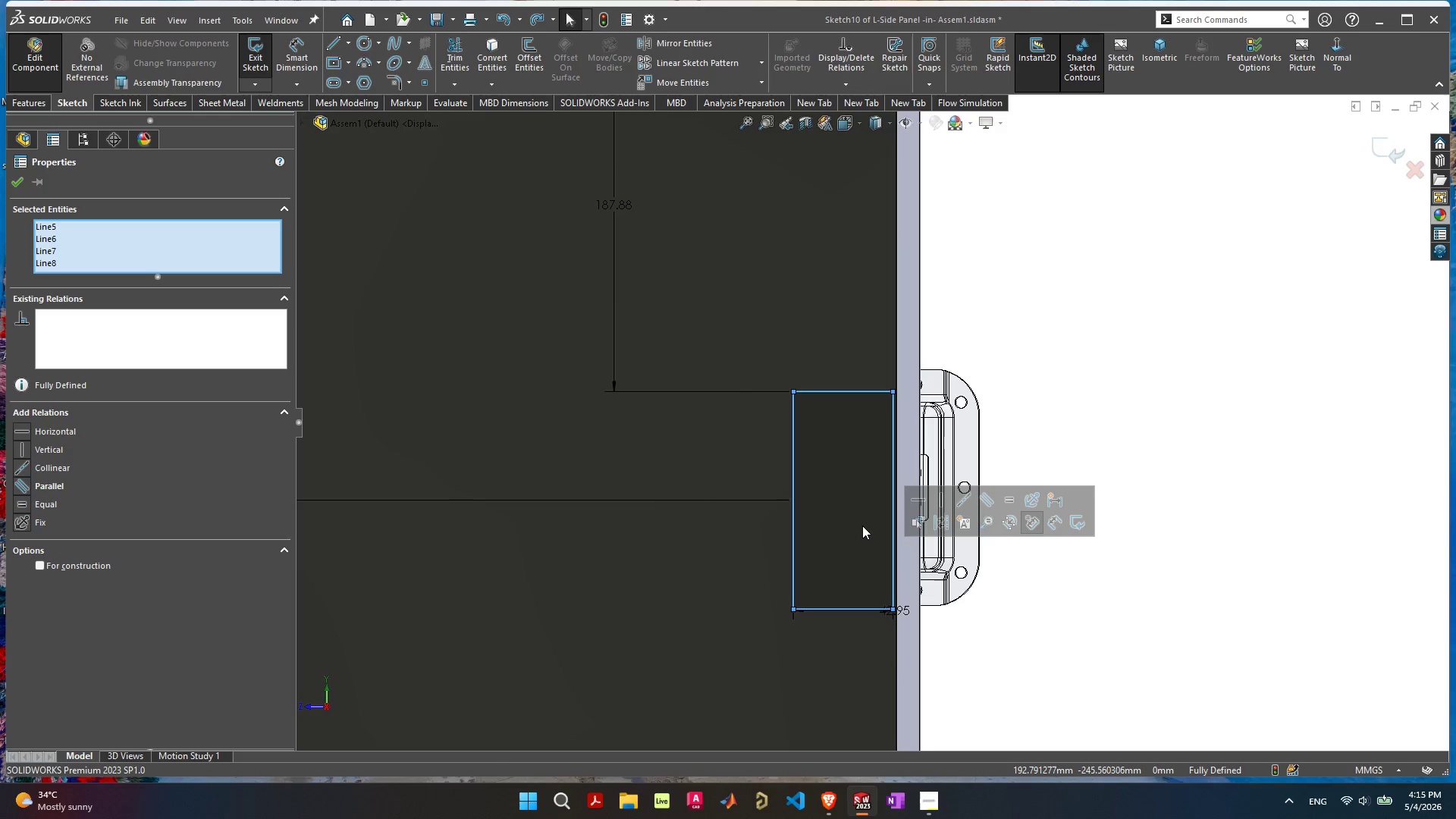 
key(Delete)
 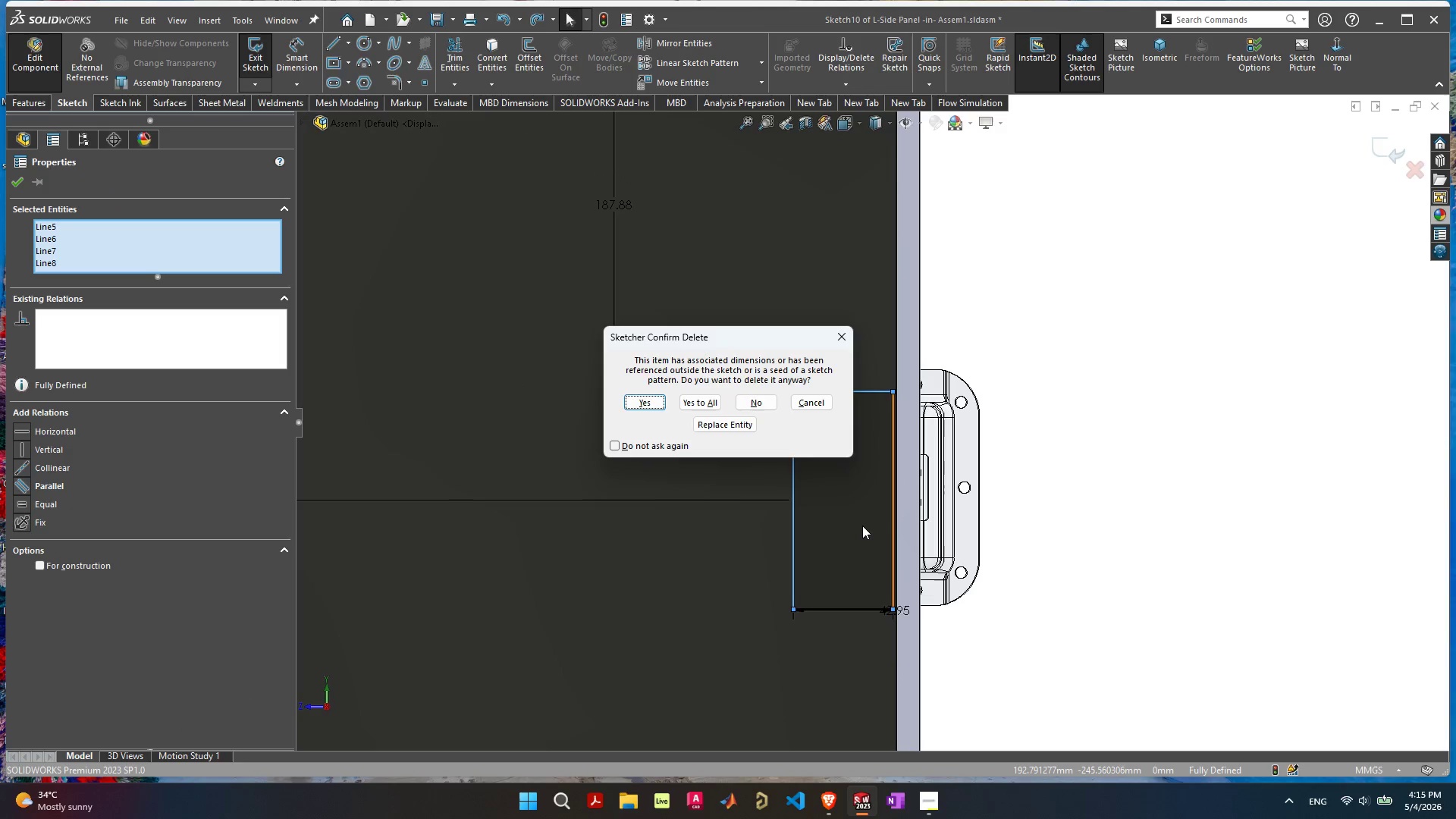 
key(Space)
 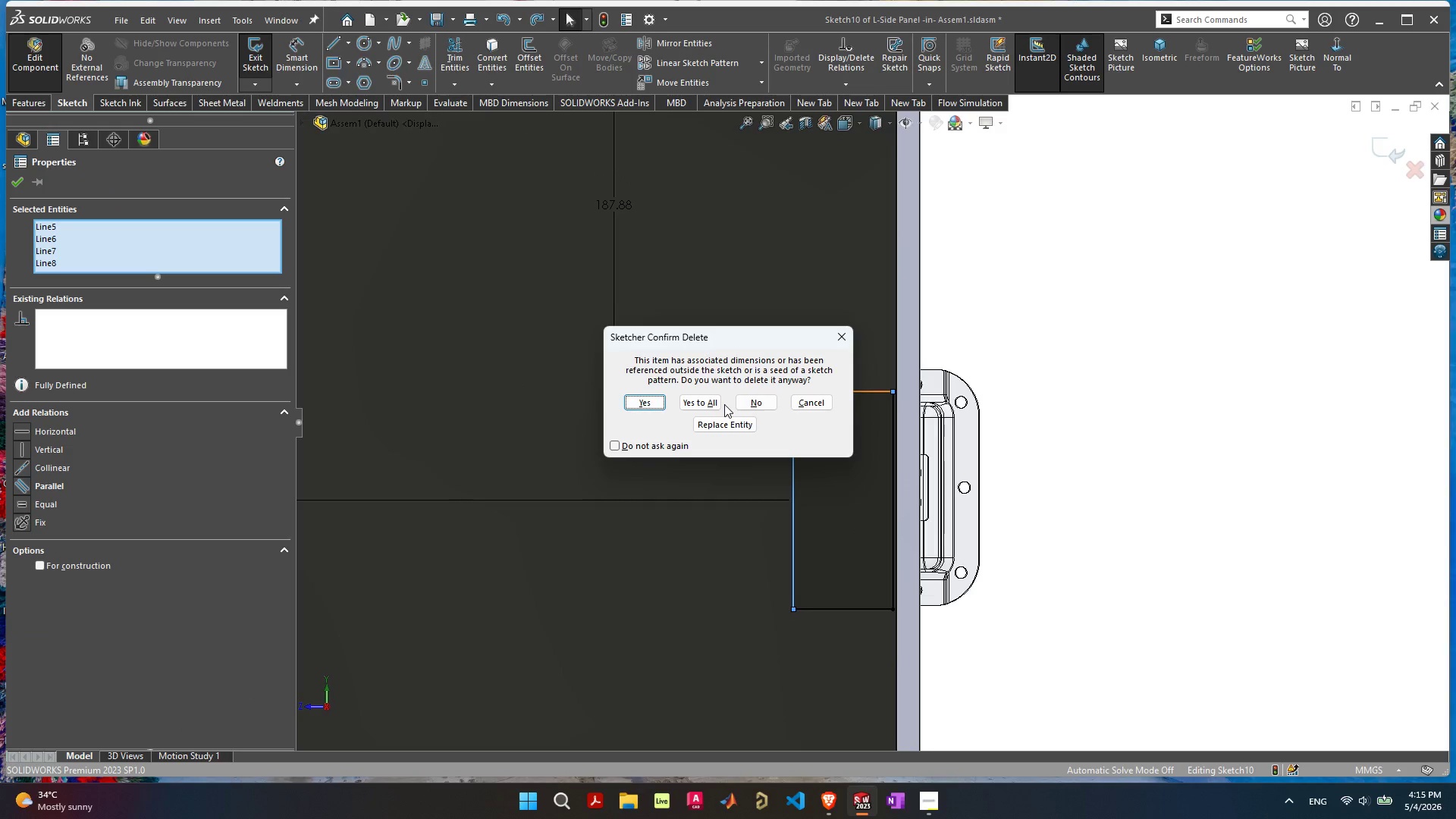 
left_click([714, 400])
 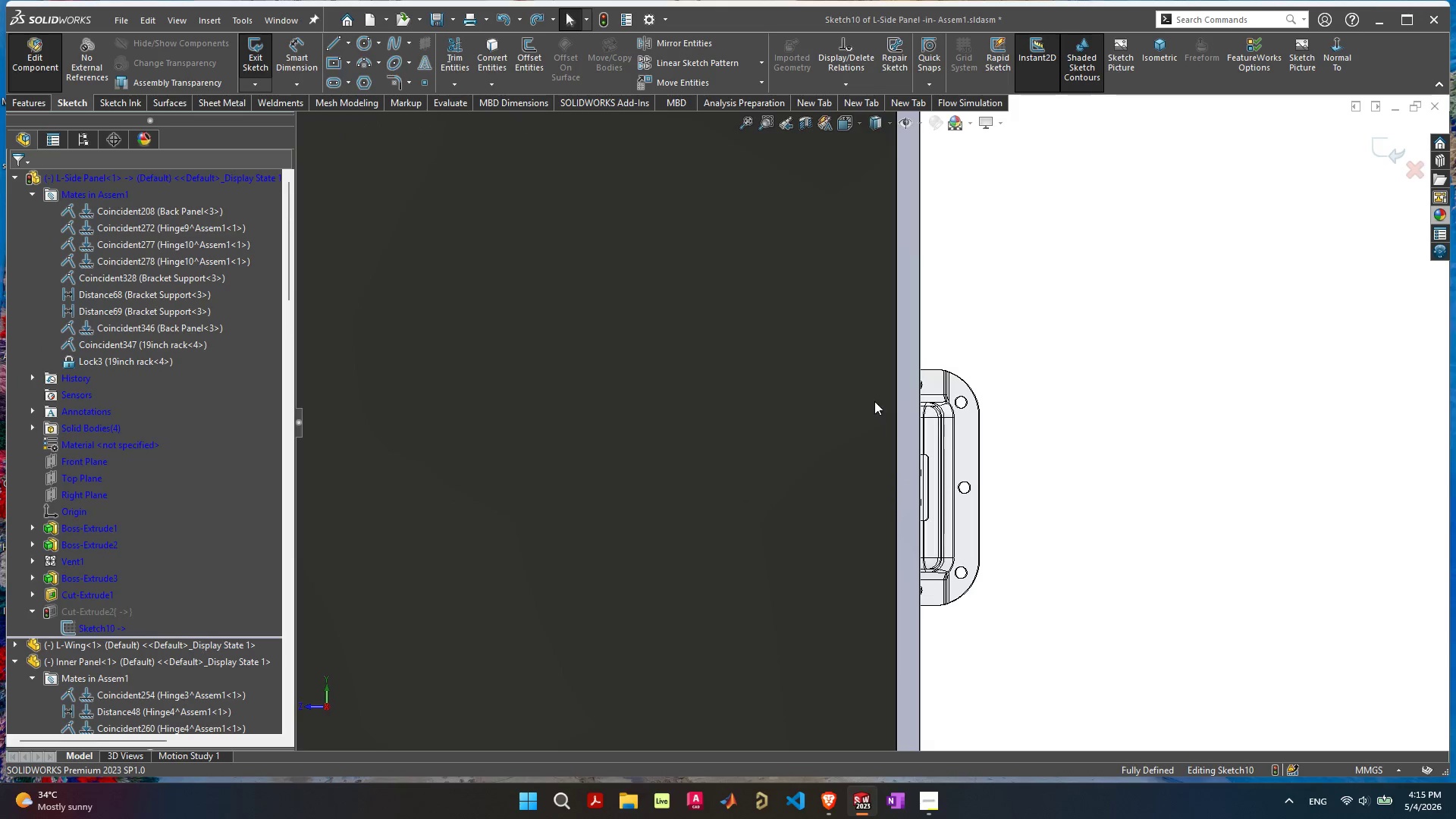 
scroll: coordinate [889, 318], scroll_direction: down, amount: 12.0
 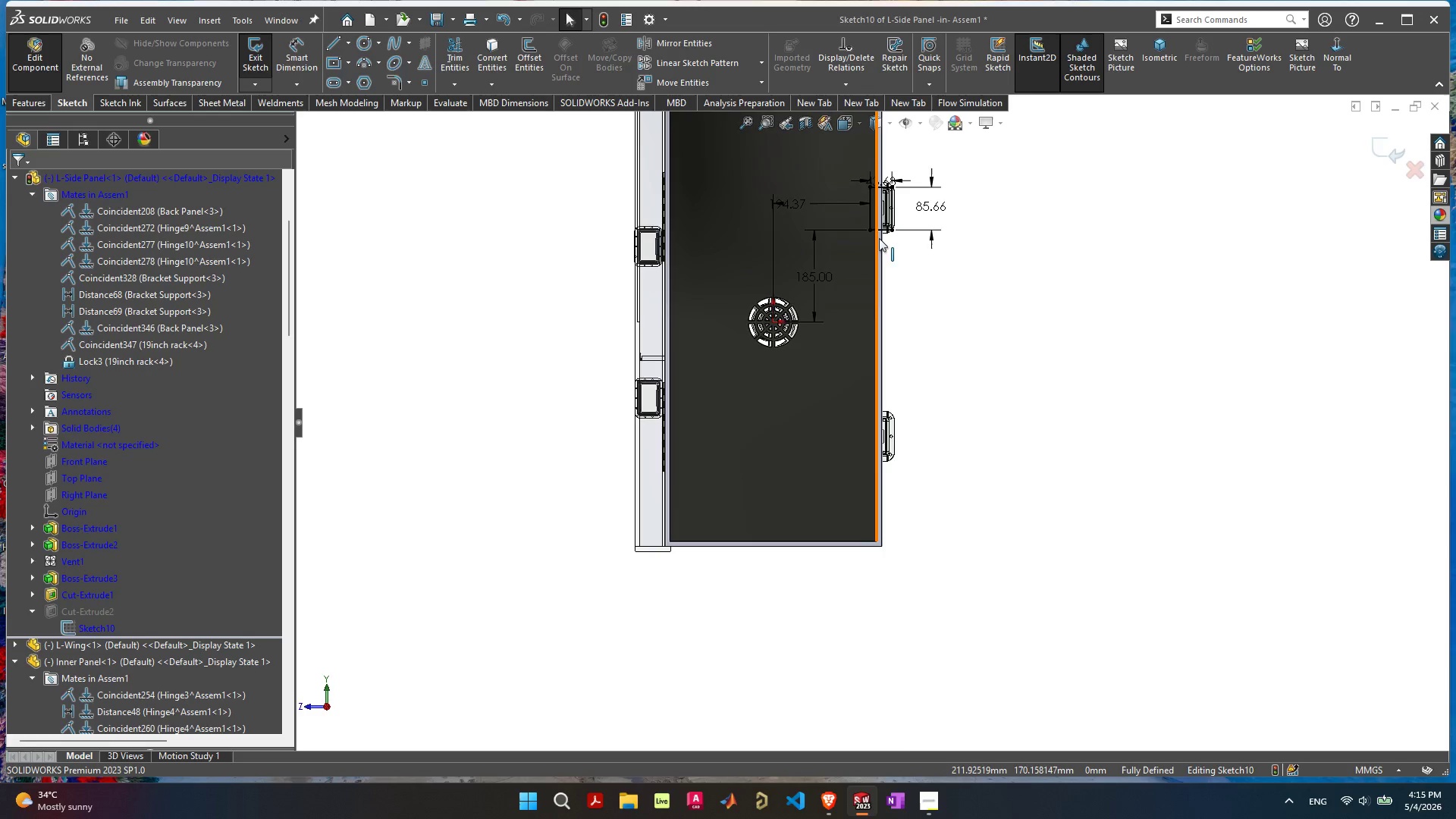 
scroll: coordinate [892, 257], scroll_direction: up, amount: 7.0
 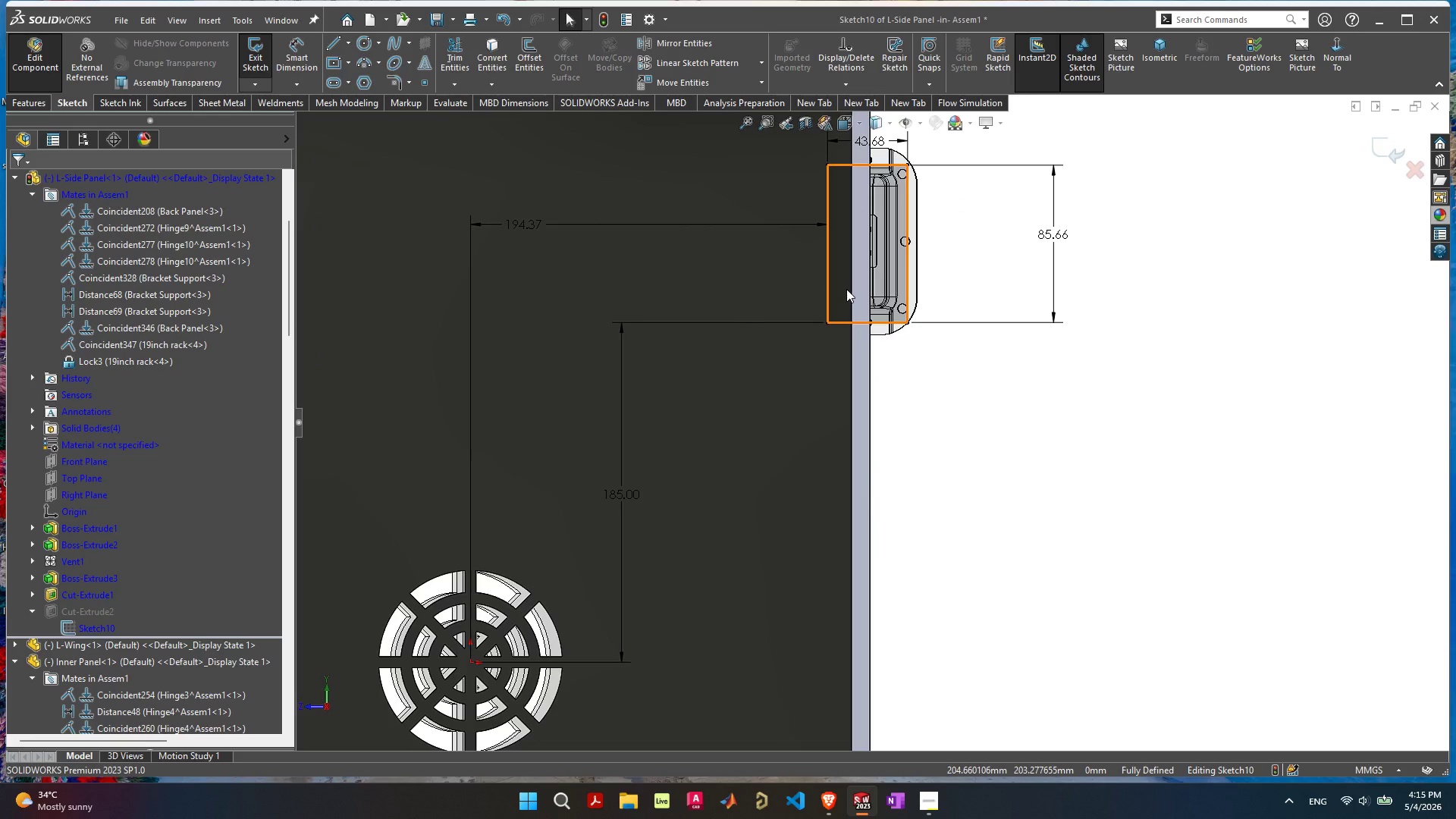 
hold_key(key=ShiftLeft, duration=1.2)
left_click_drag(start_coordinate=[846, 289], to_coordinate=[824, 607])
 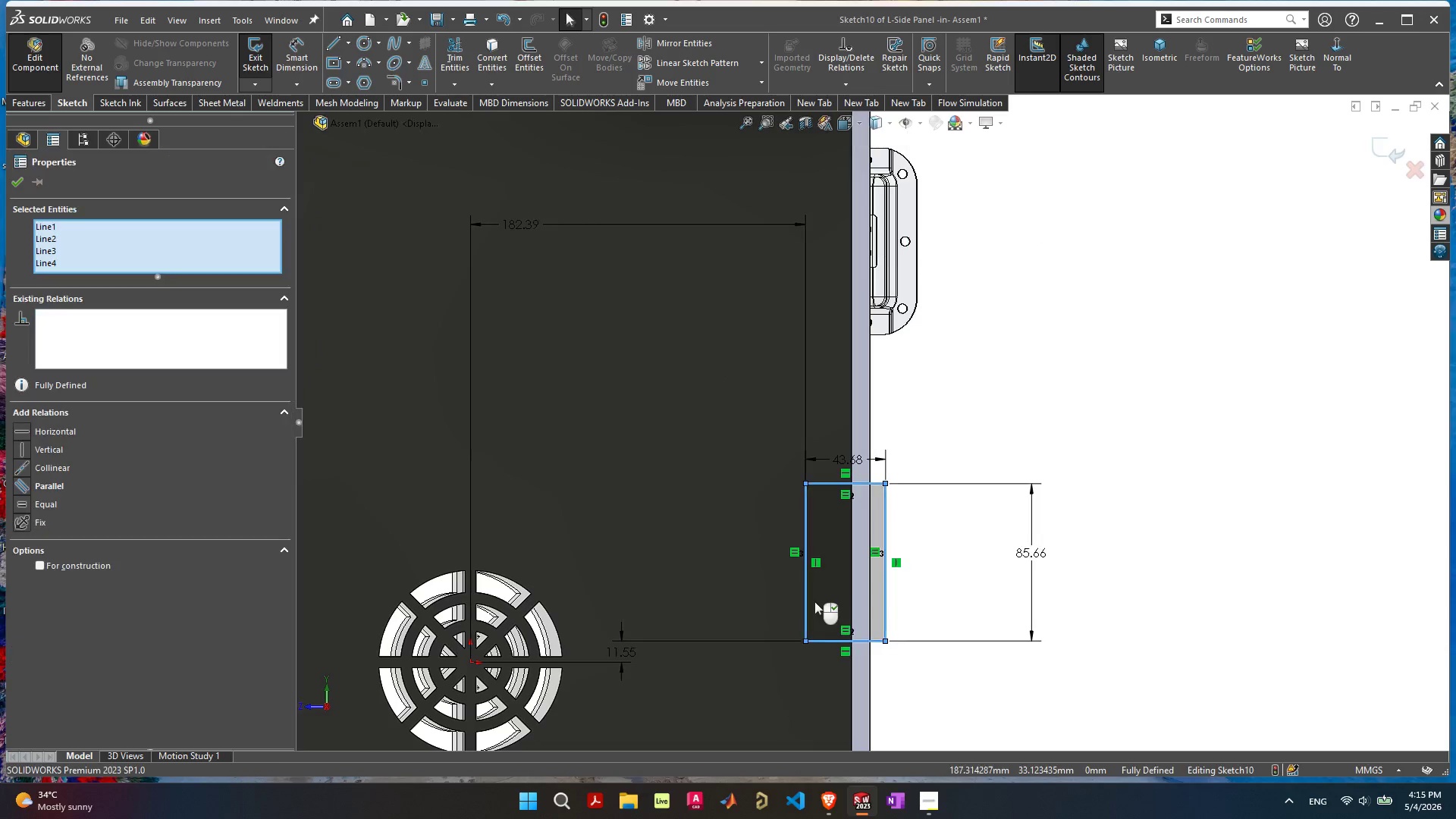 
key(Control+Z)
 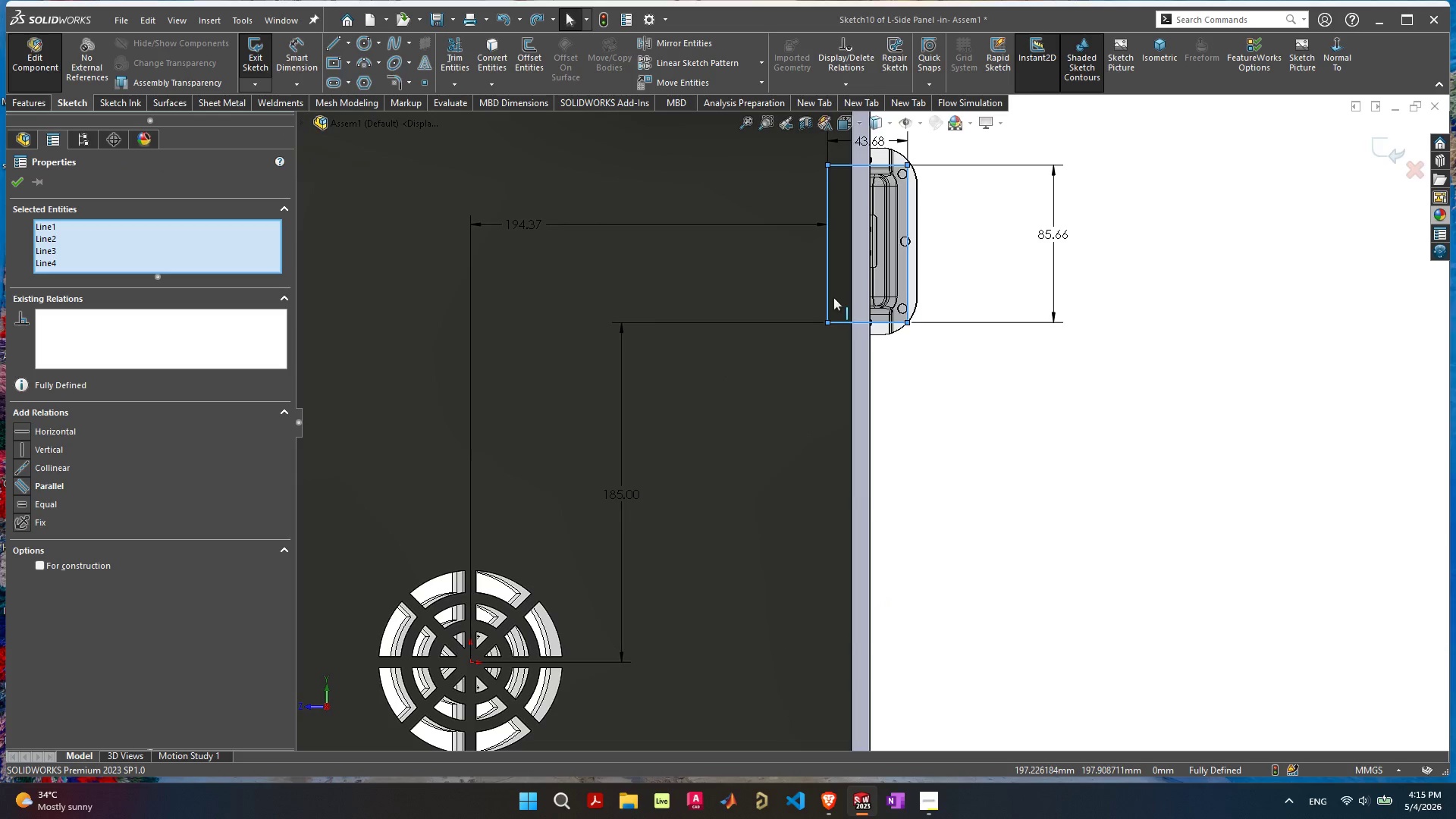 
hold_key(key=ControlLeft, duration=2.25)
left_click_drag(start_coordinate=[837, 296], to_coordinate=[825, 692])
 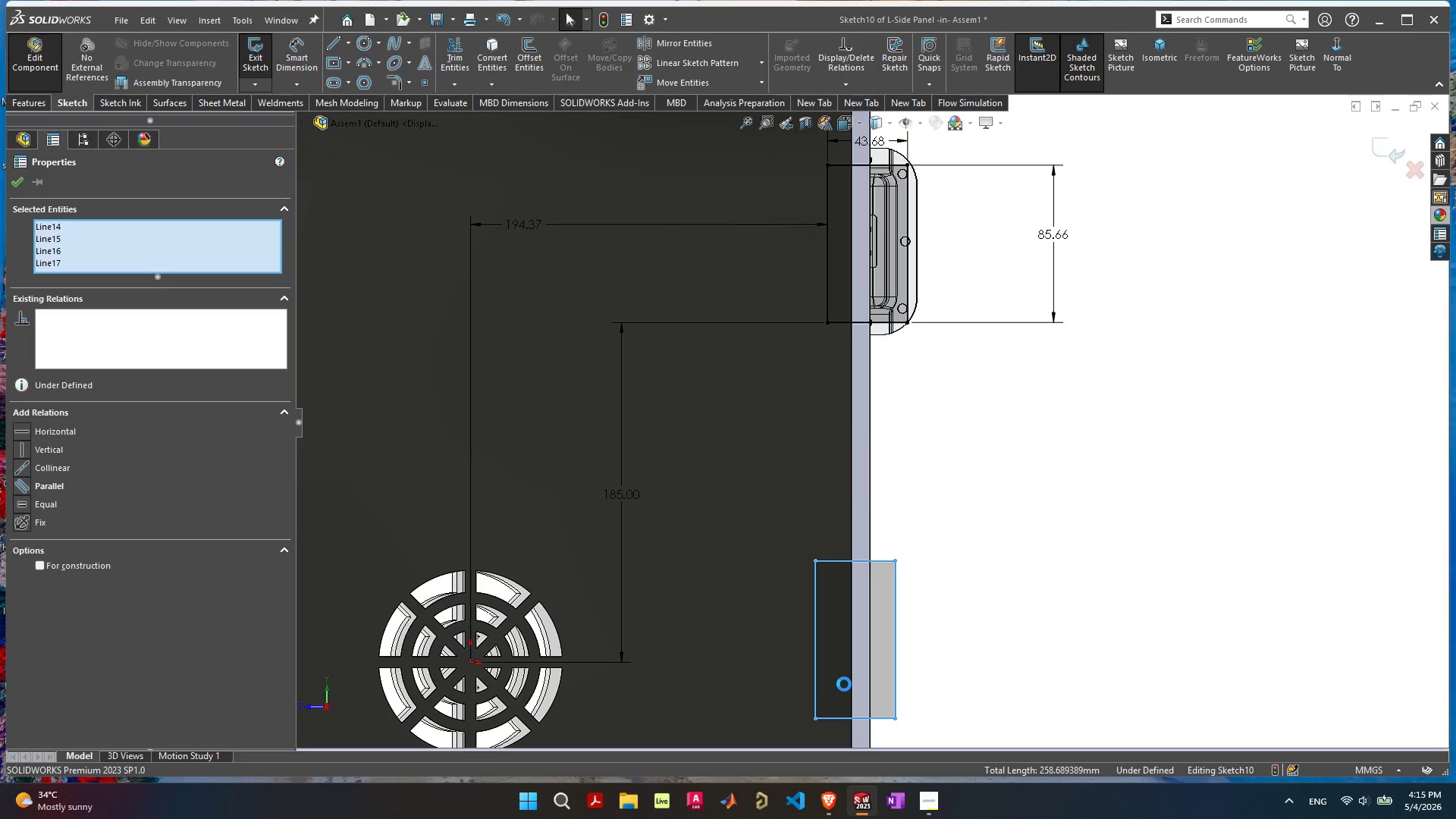 
scroll: coordinate [845, 685], scroll_direction: down, amount: 7.0
 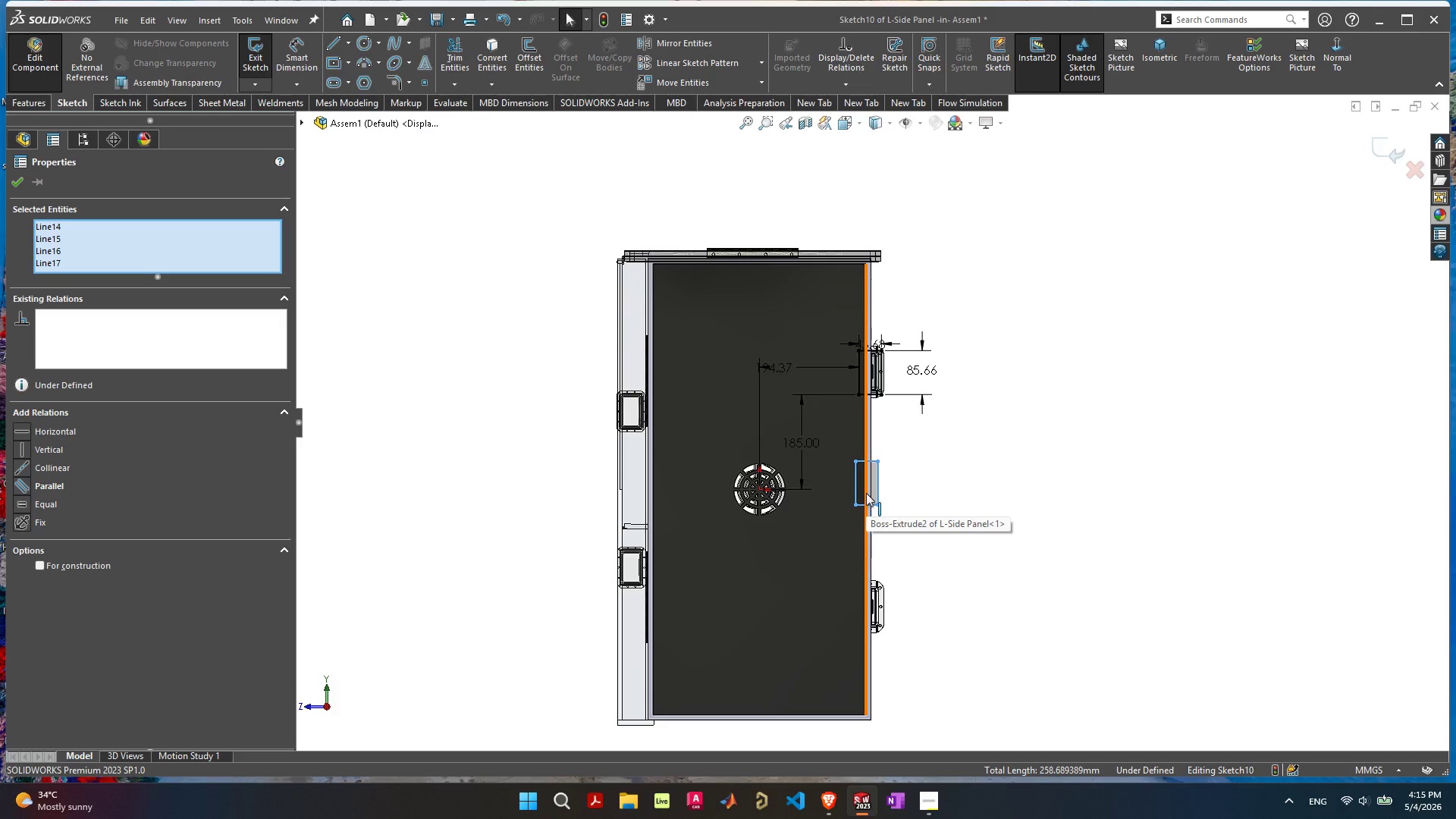 
left_click_drag(start_coordinate=[867, 490], to_coordinate=[861, 533])
 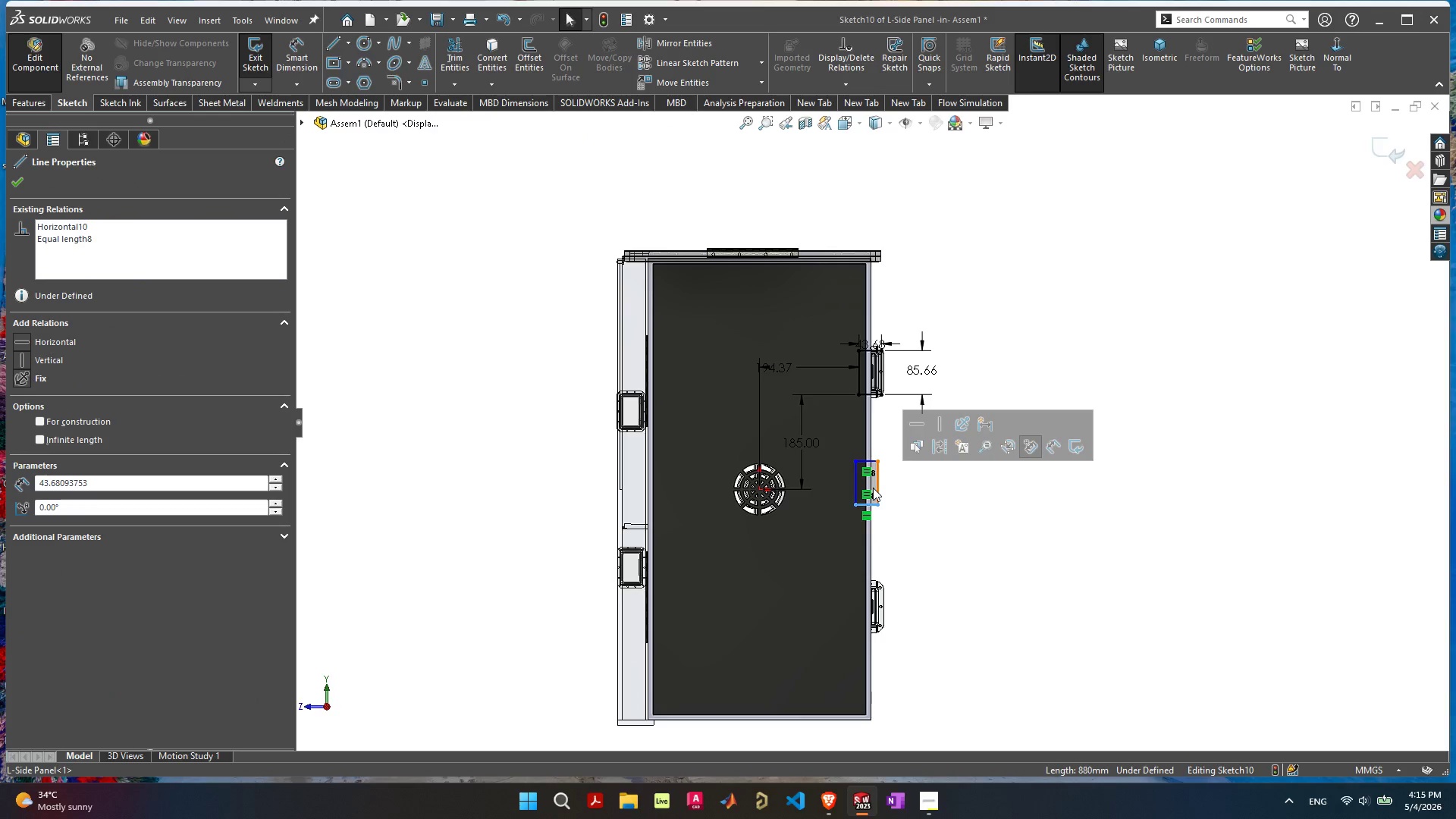 
left_click_drag(start_coordinate=[979, 492], to_coordinate=[975, 492])
 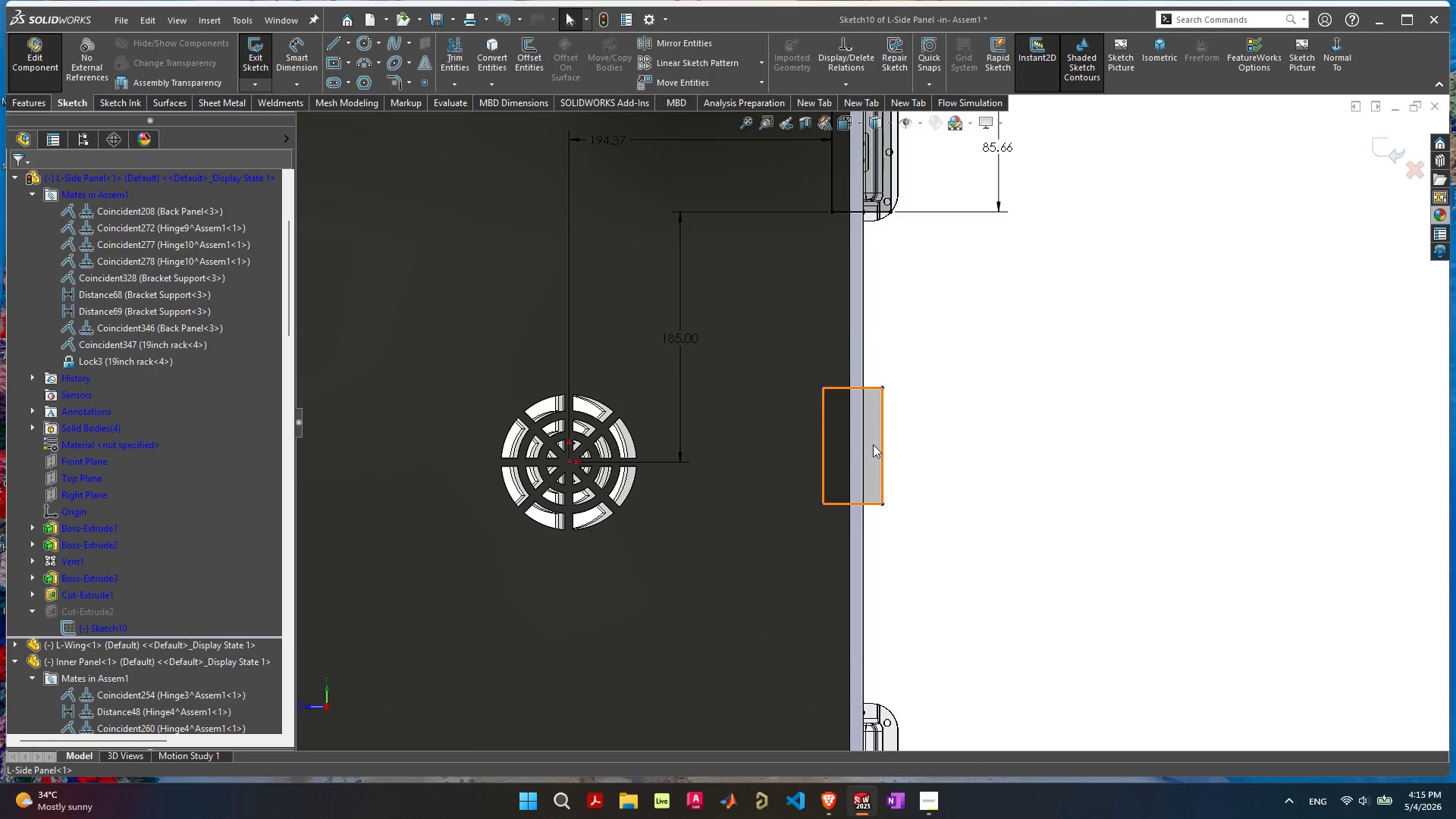 
scroll: coordinate [875, 496], scroll_direction: up, amount: 6.0
 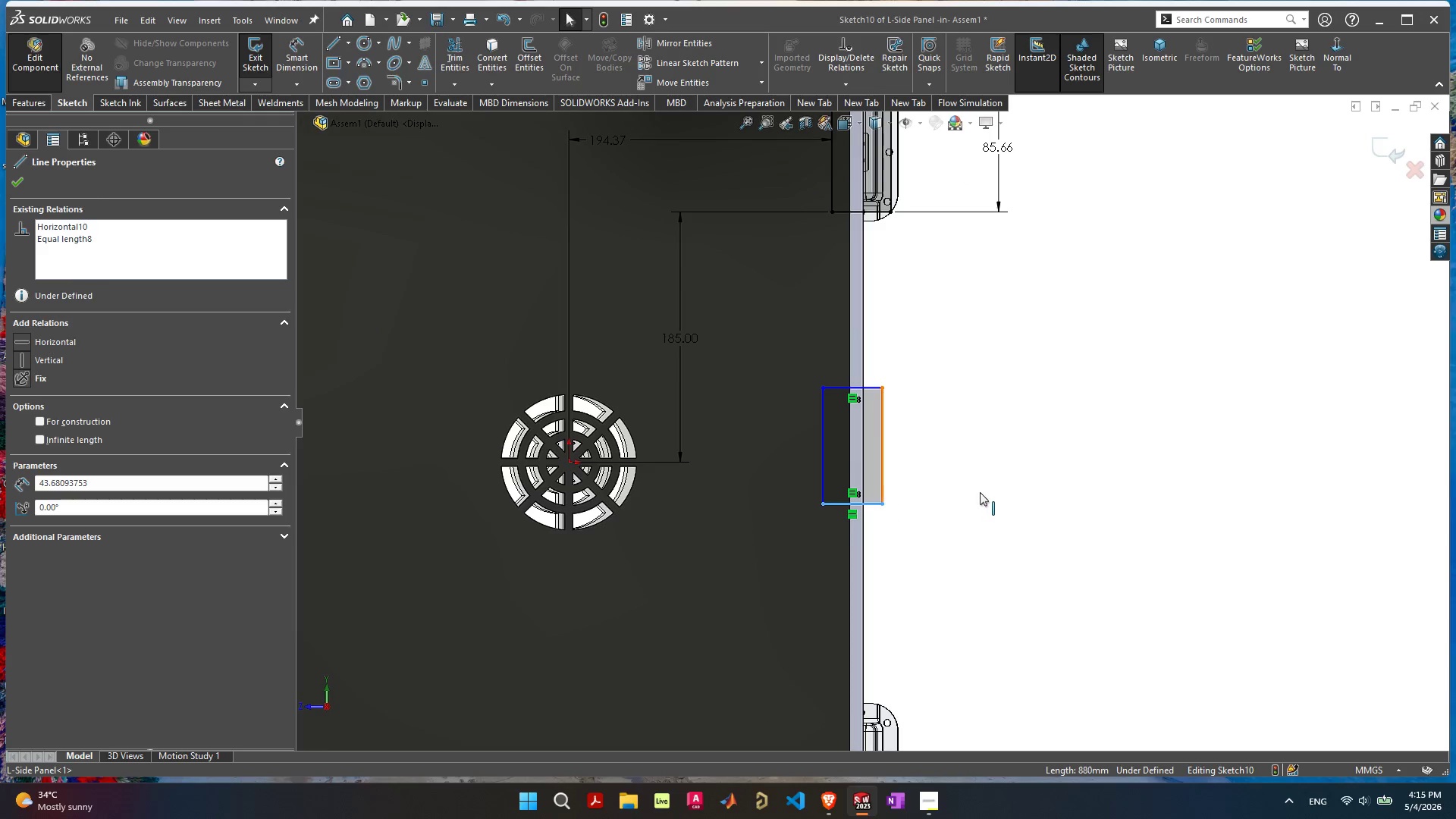 
left_click_drag(start_coordinate=[873, 444], to_coordinate=[877, 686])
 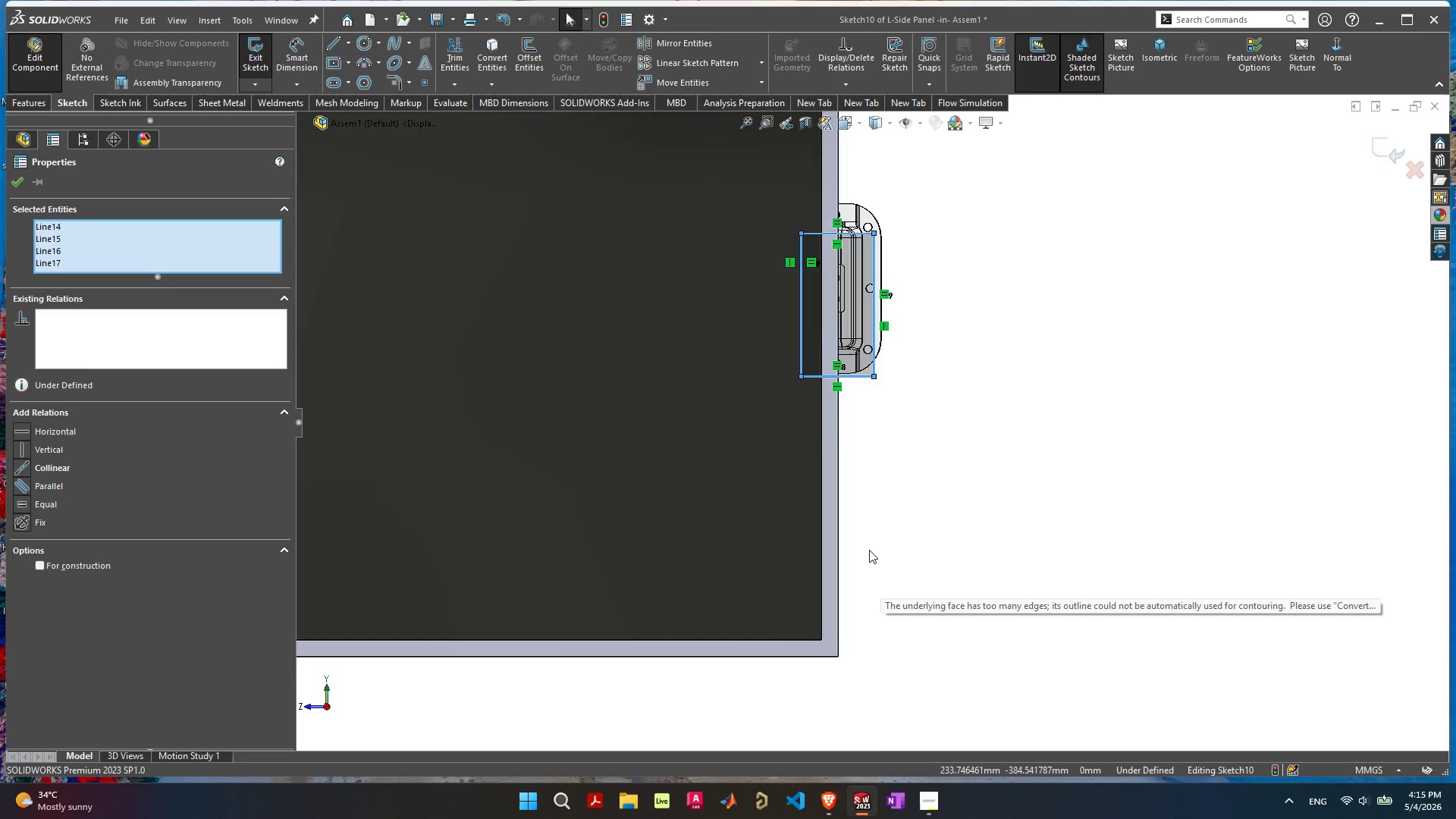 
scroll: coordinate [873, 642], scroll_direction: down, amount: 5.0
 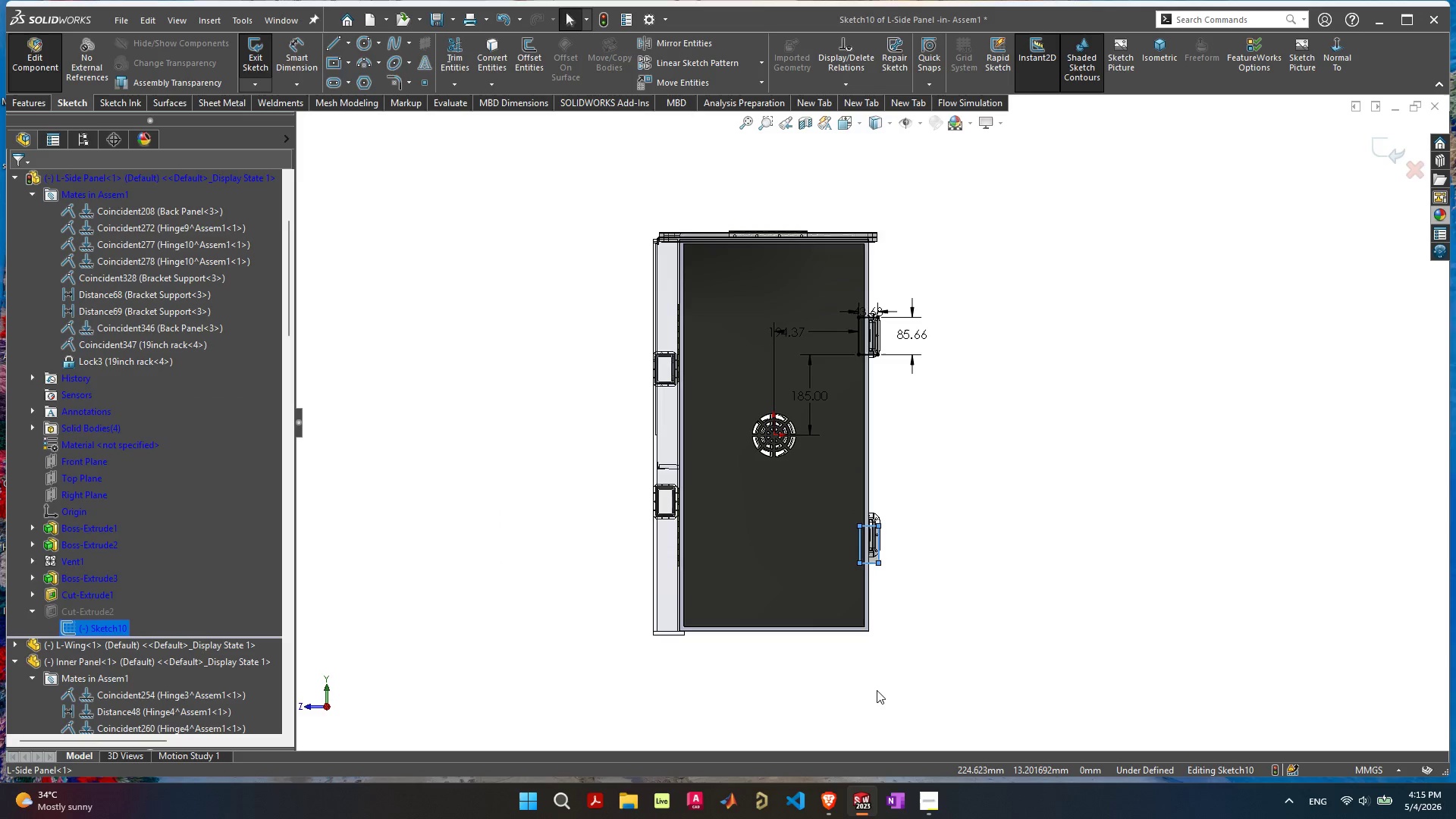 
scroll: coordinate [883, 353], scroll_direction: up, amount: 13.0
 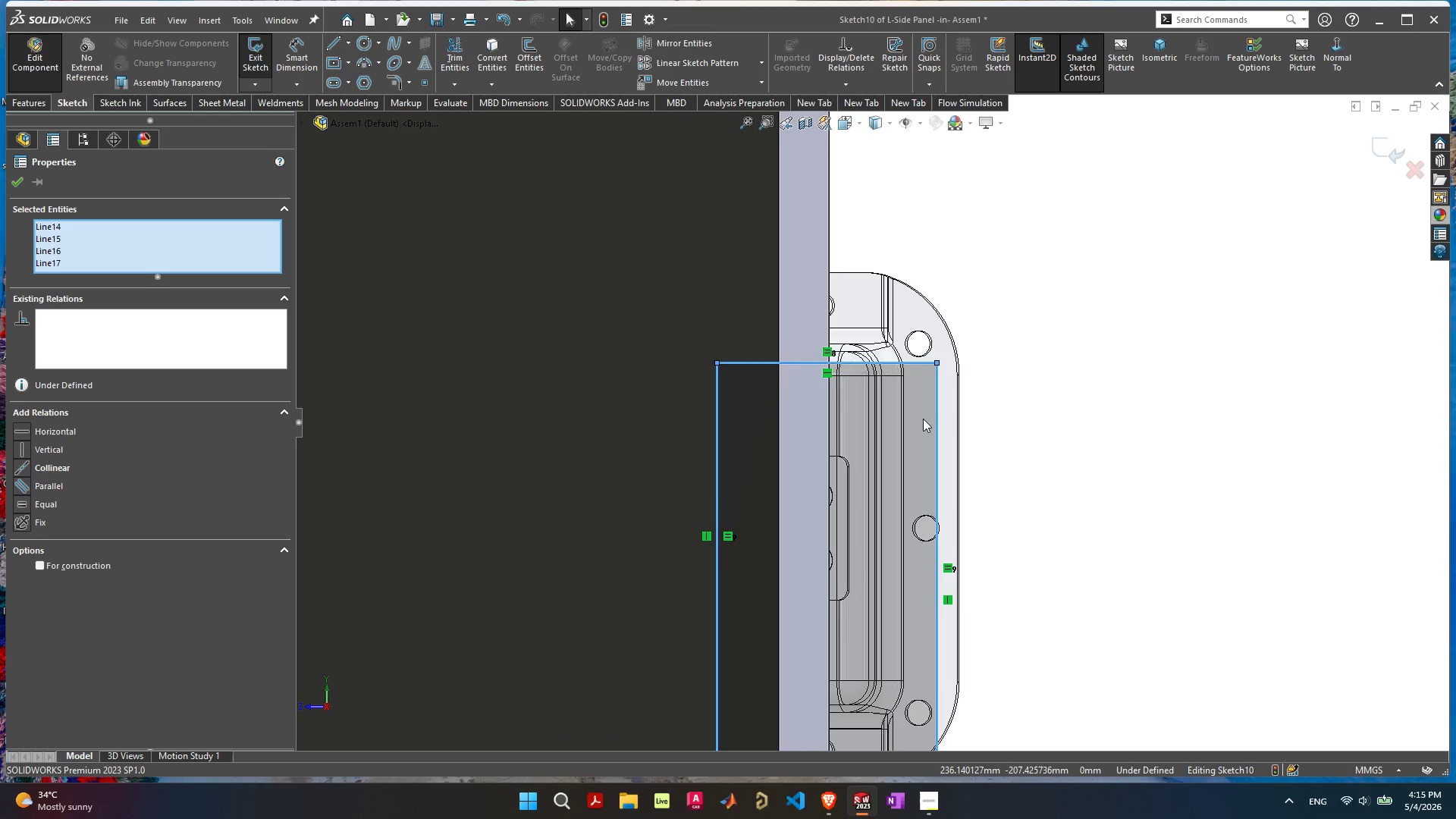 
left_click_drag(start_coordinate=[923, 419], to_coordinate=[821, 369])
 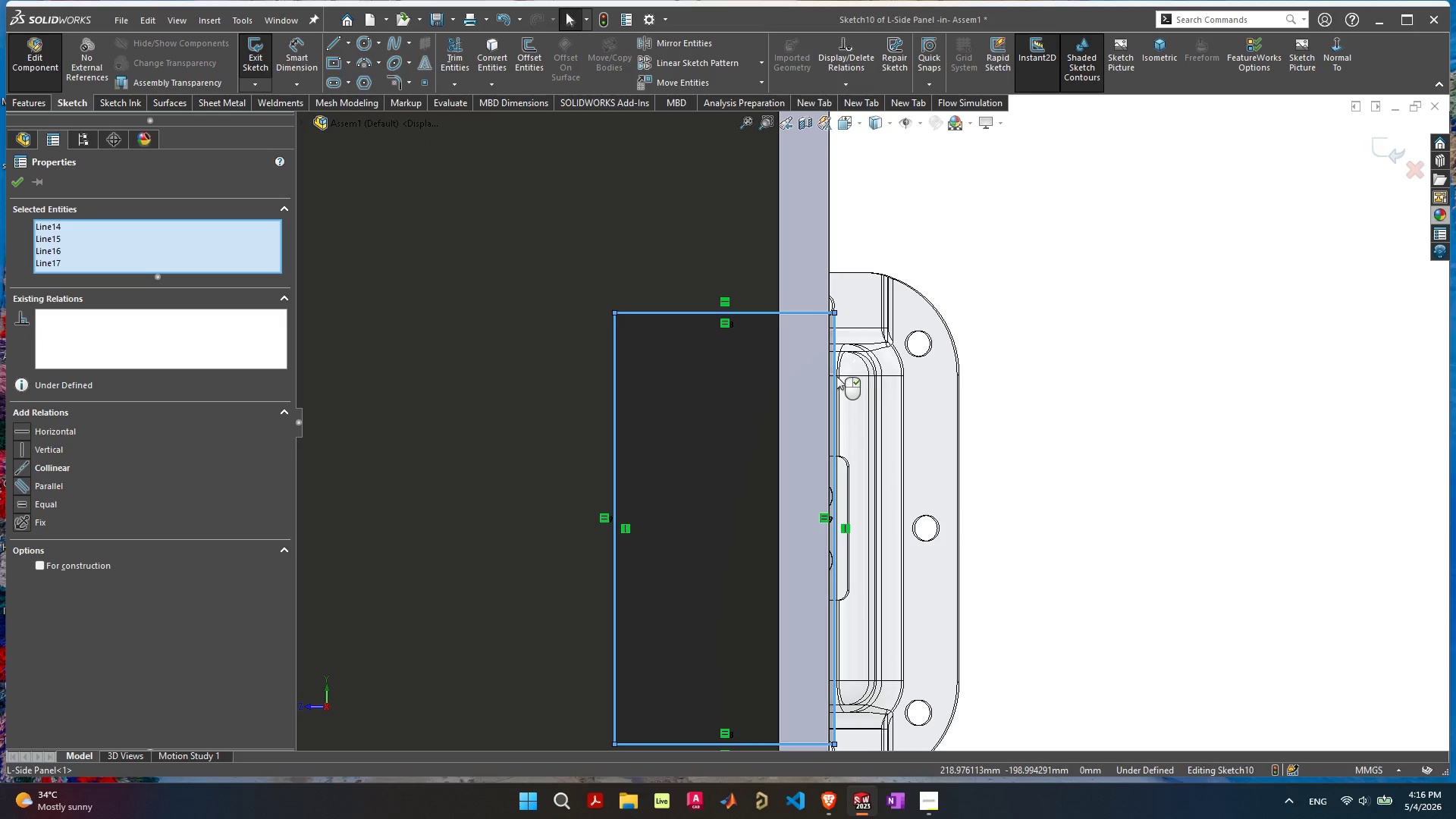 
scroll: coordinate [837, 394], scroll_direction: up, amount: 6.0
 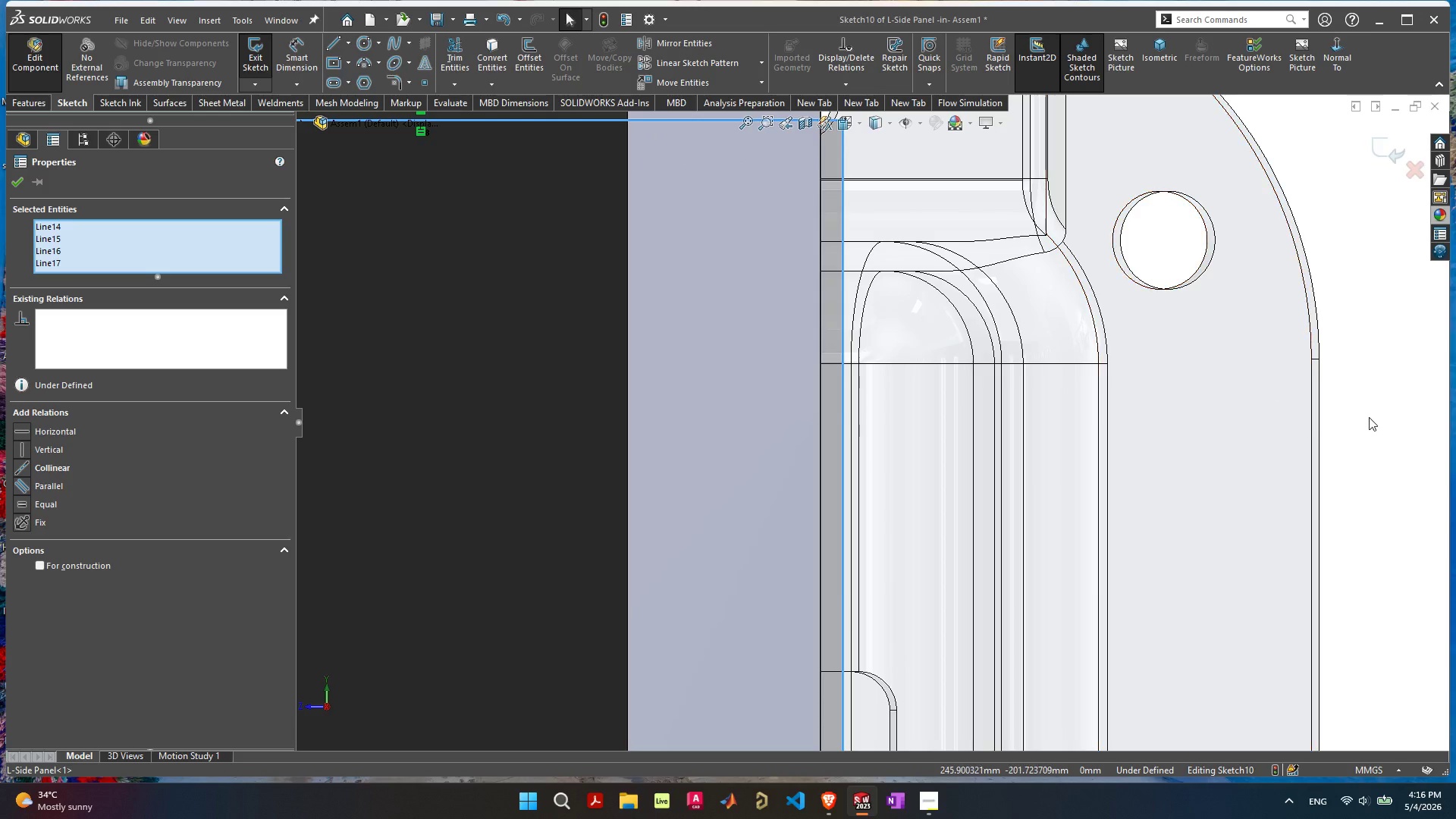 
left_click([1366, 415])
 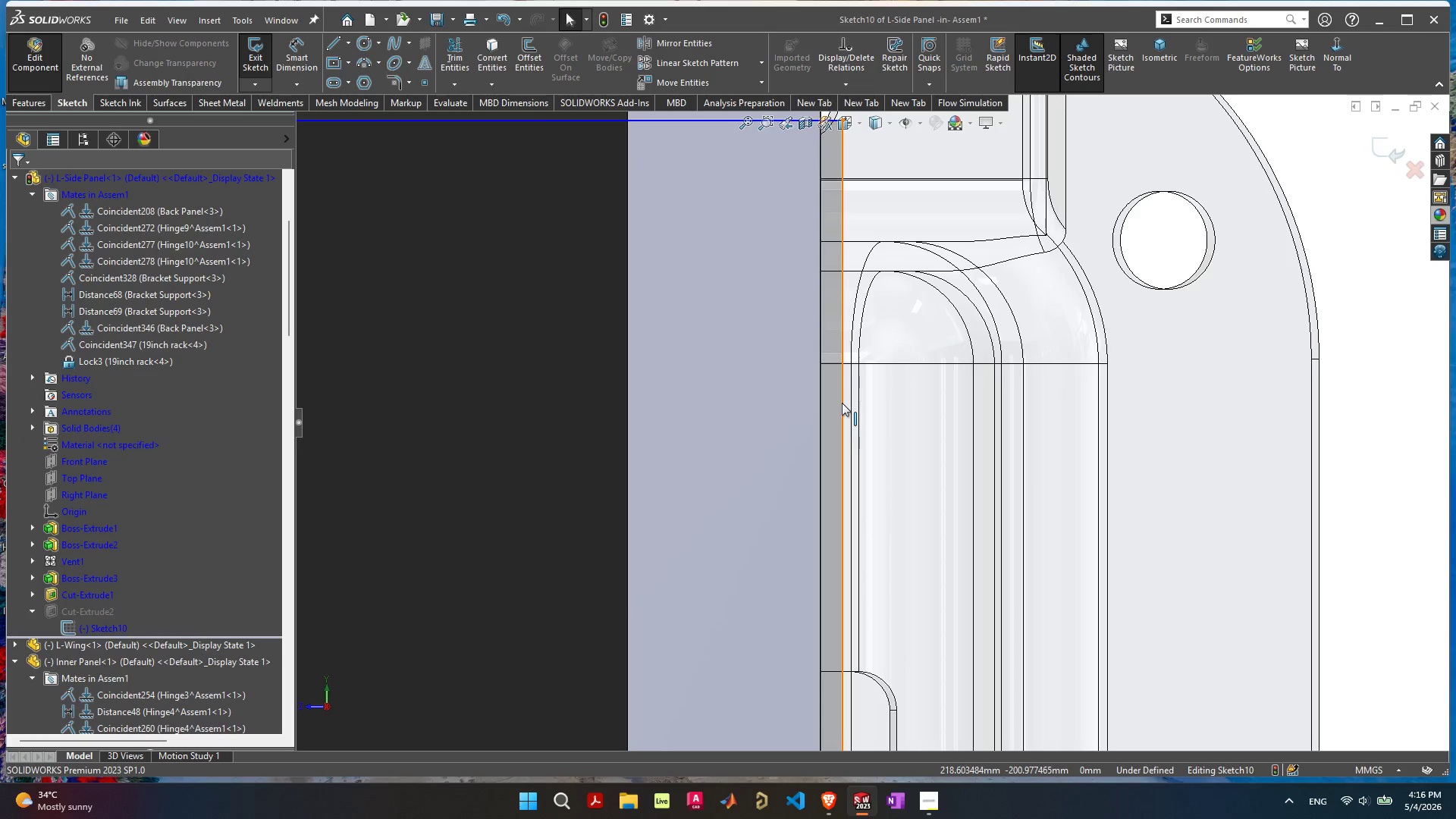 
left_click([842, 403])
 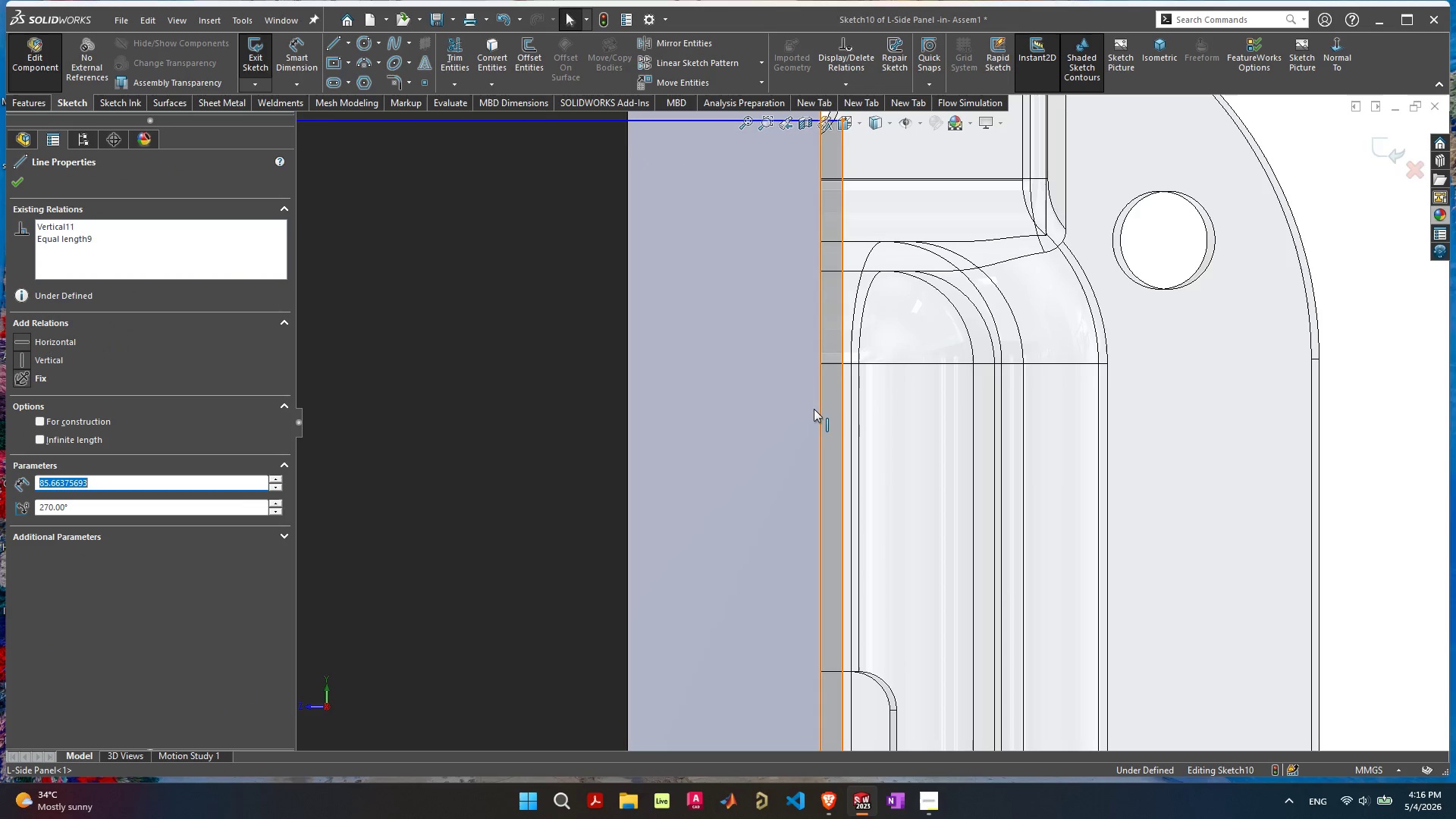 
hold_key(key=ShiftLeft, duration=14.67)
left_click([820, 412])
 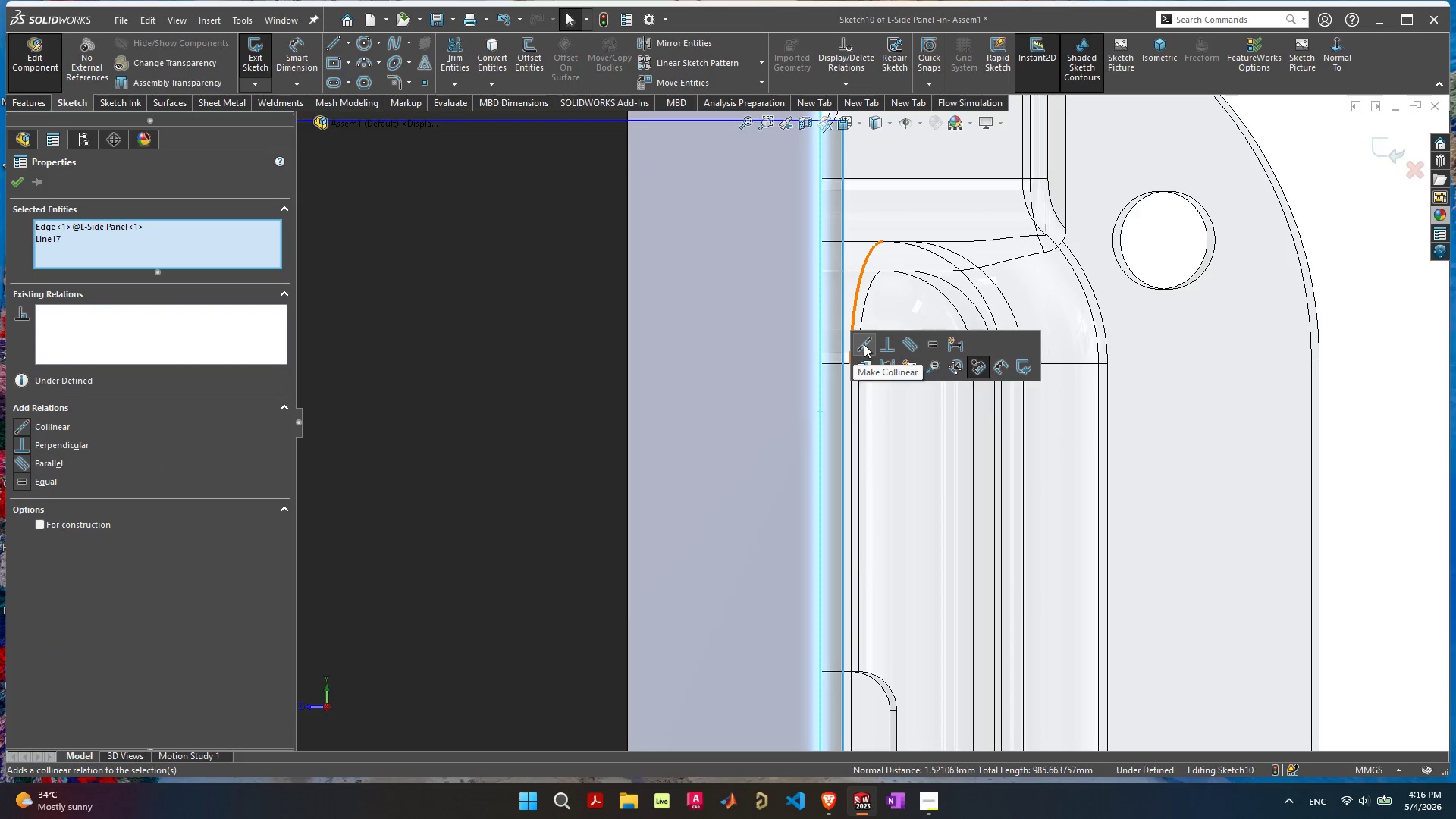 
left_click([864, 344])
 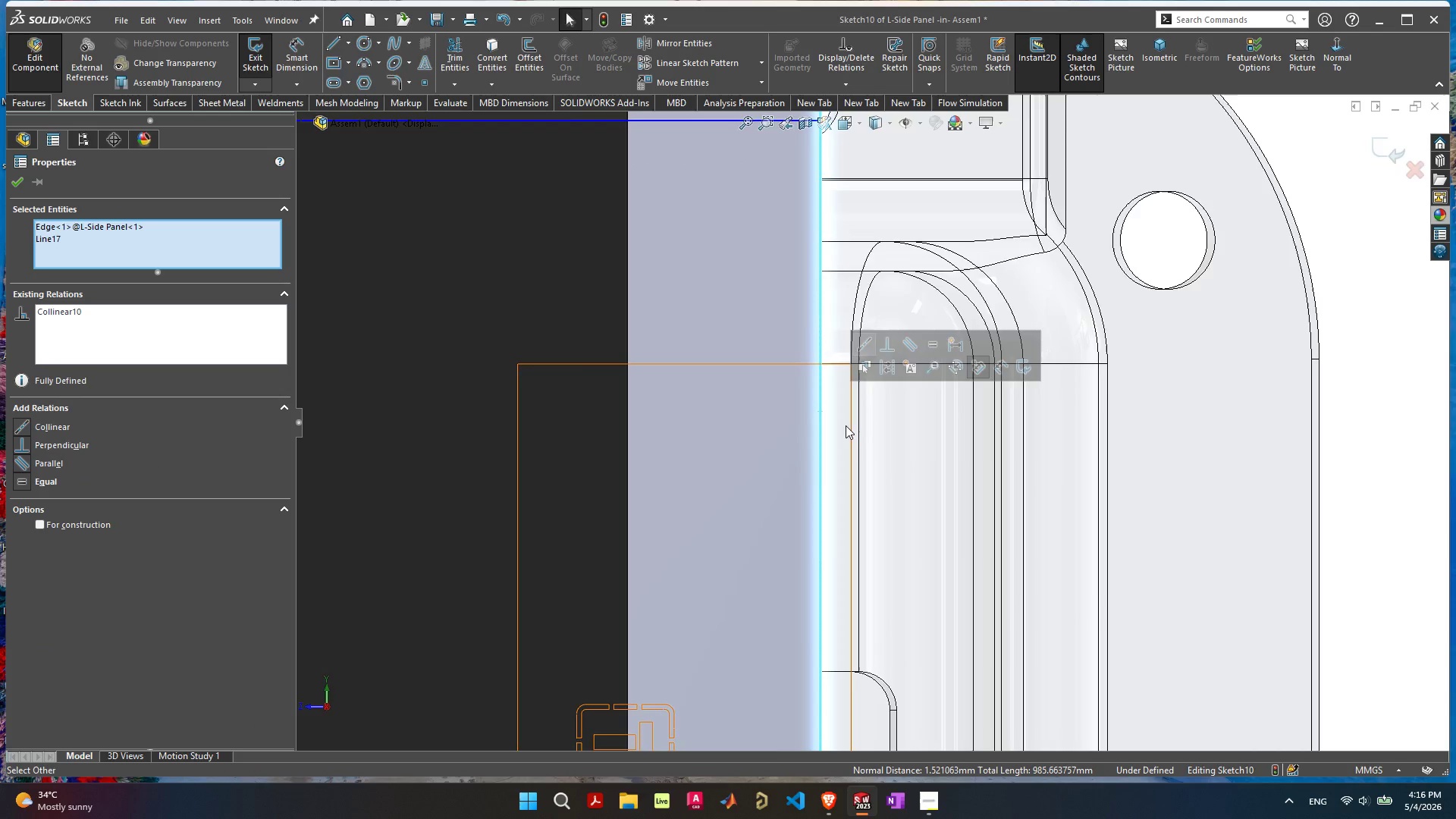 
scroll: coordinate [855, 469], scroll_direction: down, amount: 19.0
 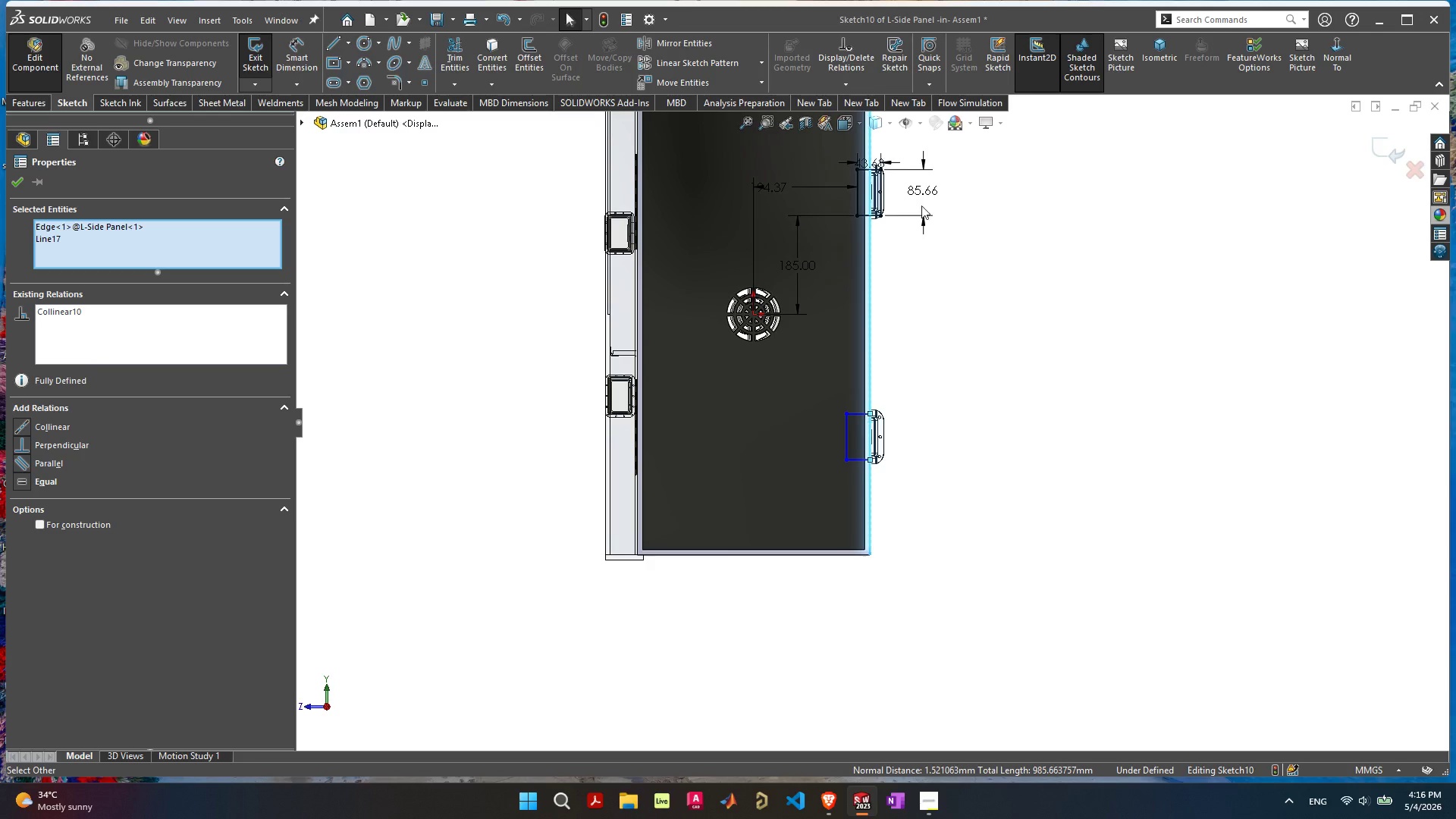 
scroll: coordinate [884, 325], scroll_direction: up, amount: 12.0
 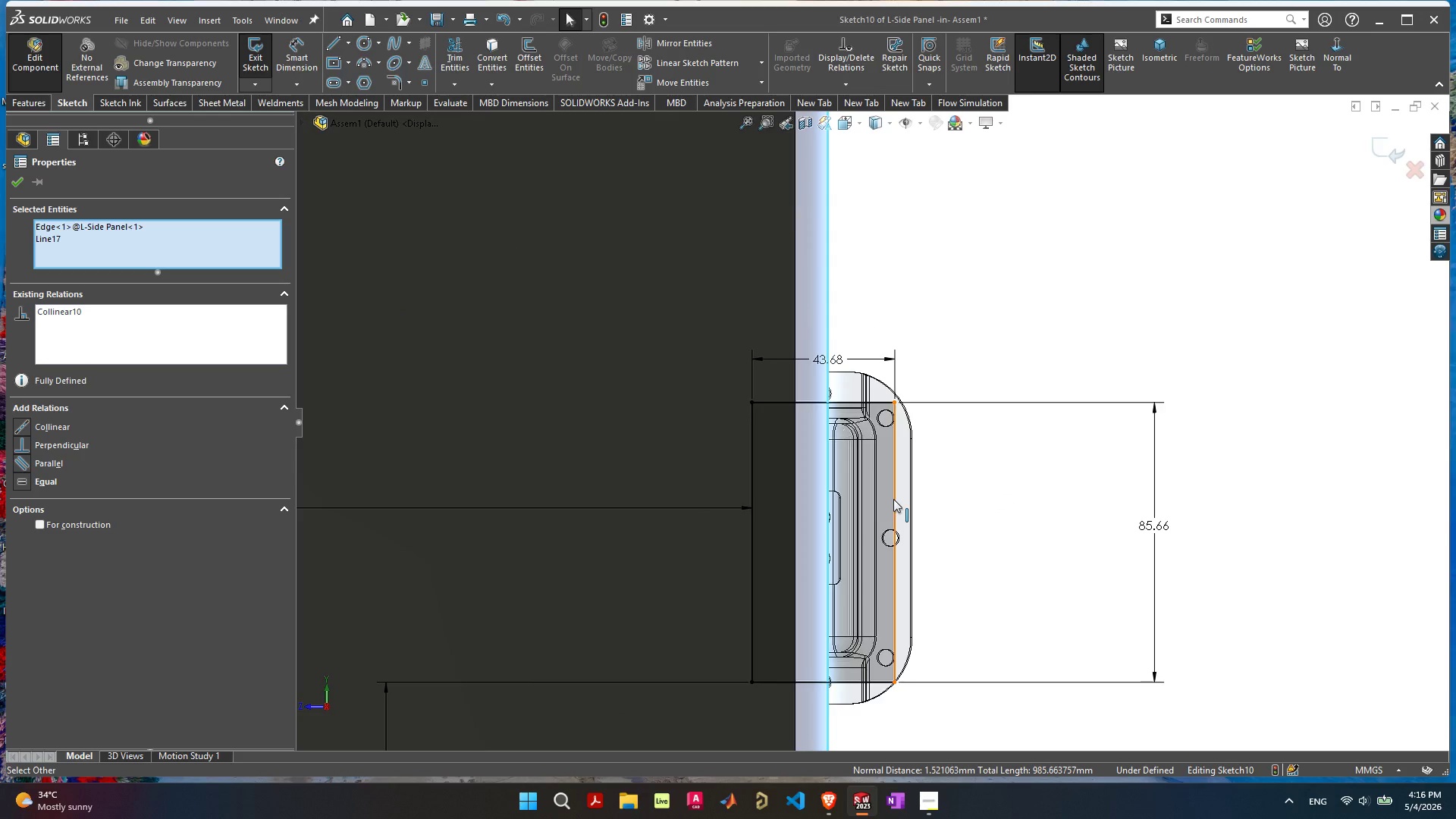 
left_click([896, 500])
 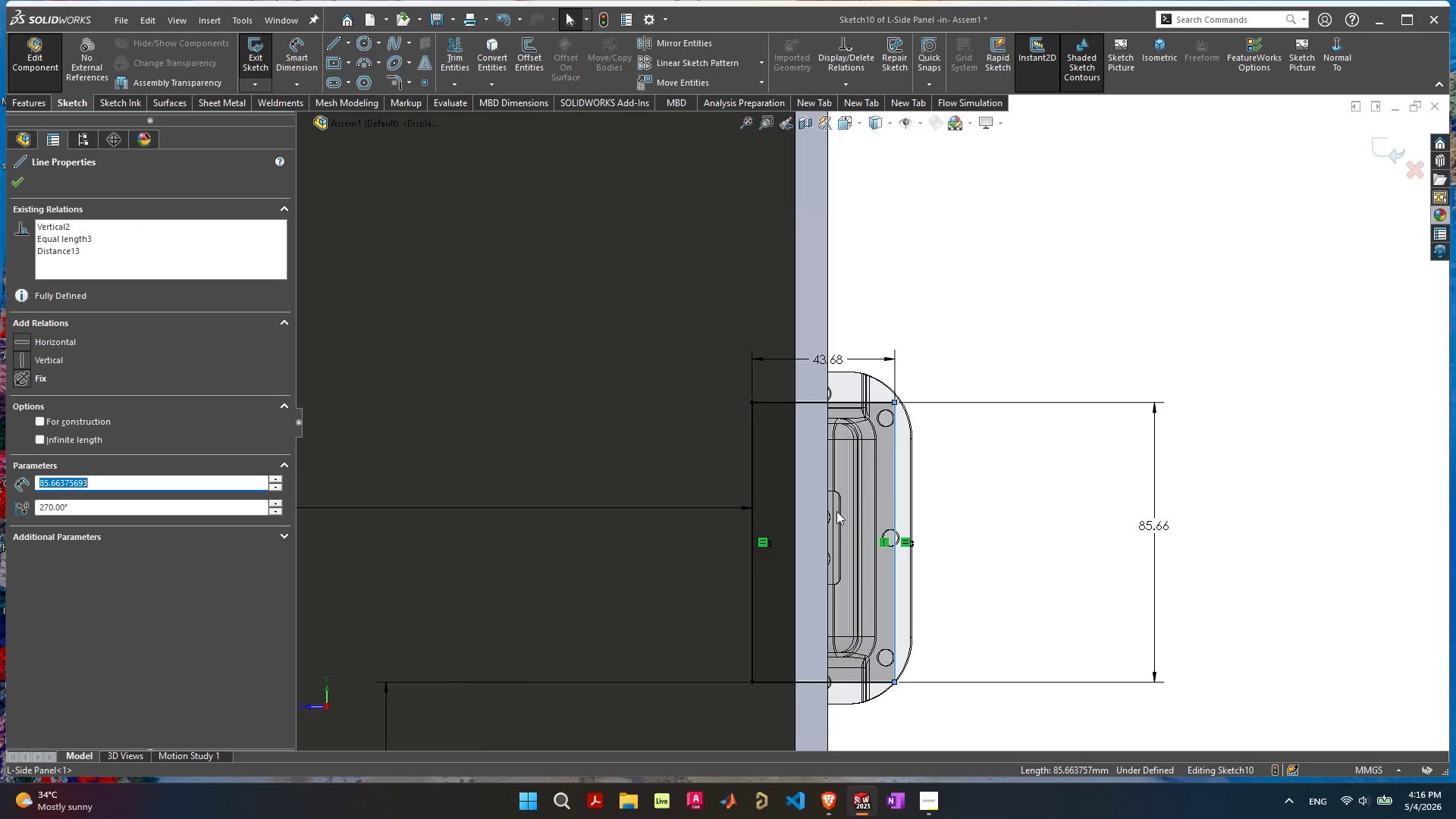 
hold_key(key=ShiftLeft, duration=2.58)
left_click([827, 495])
 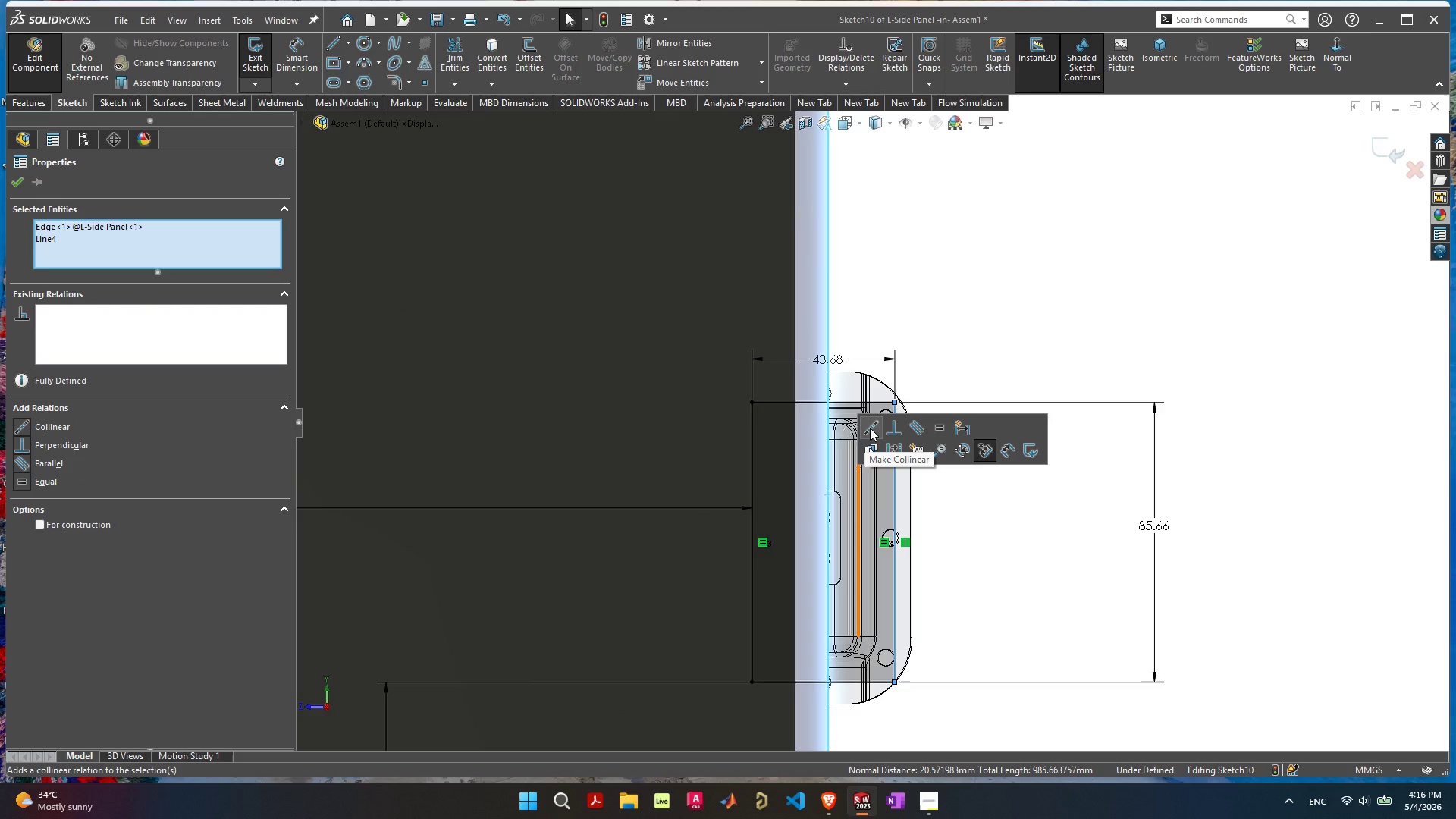 
left_click([871, 422])
 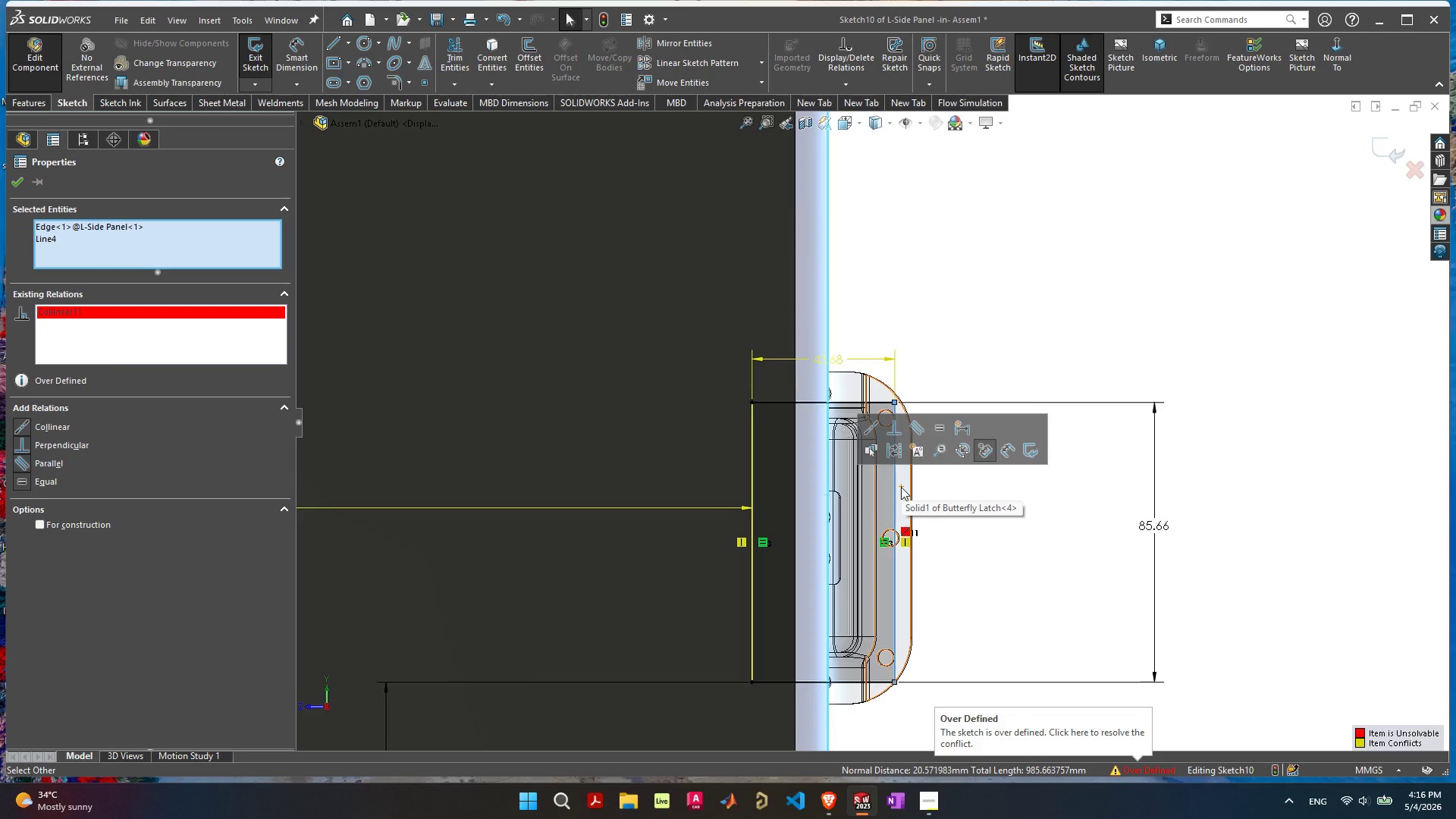 
key(Escape)
 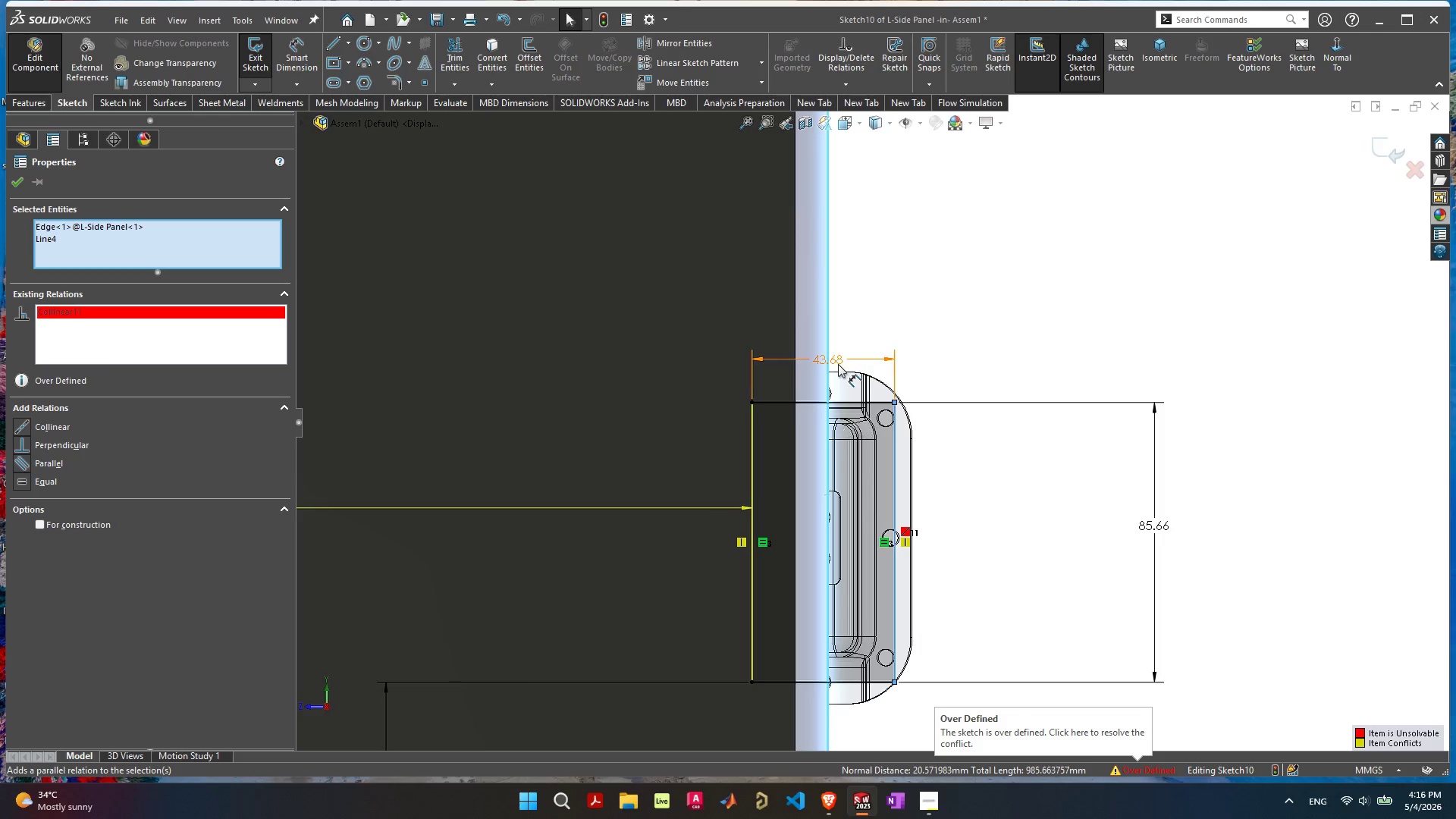 
left_click([838, 364])
 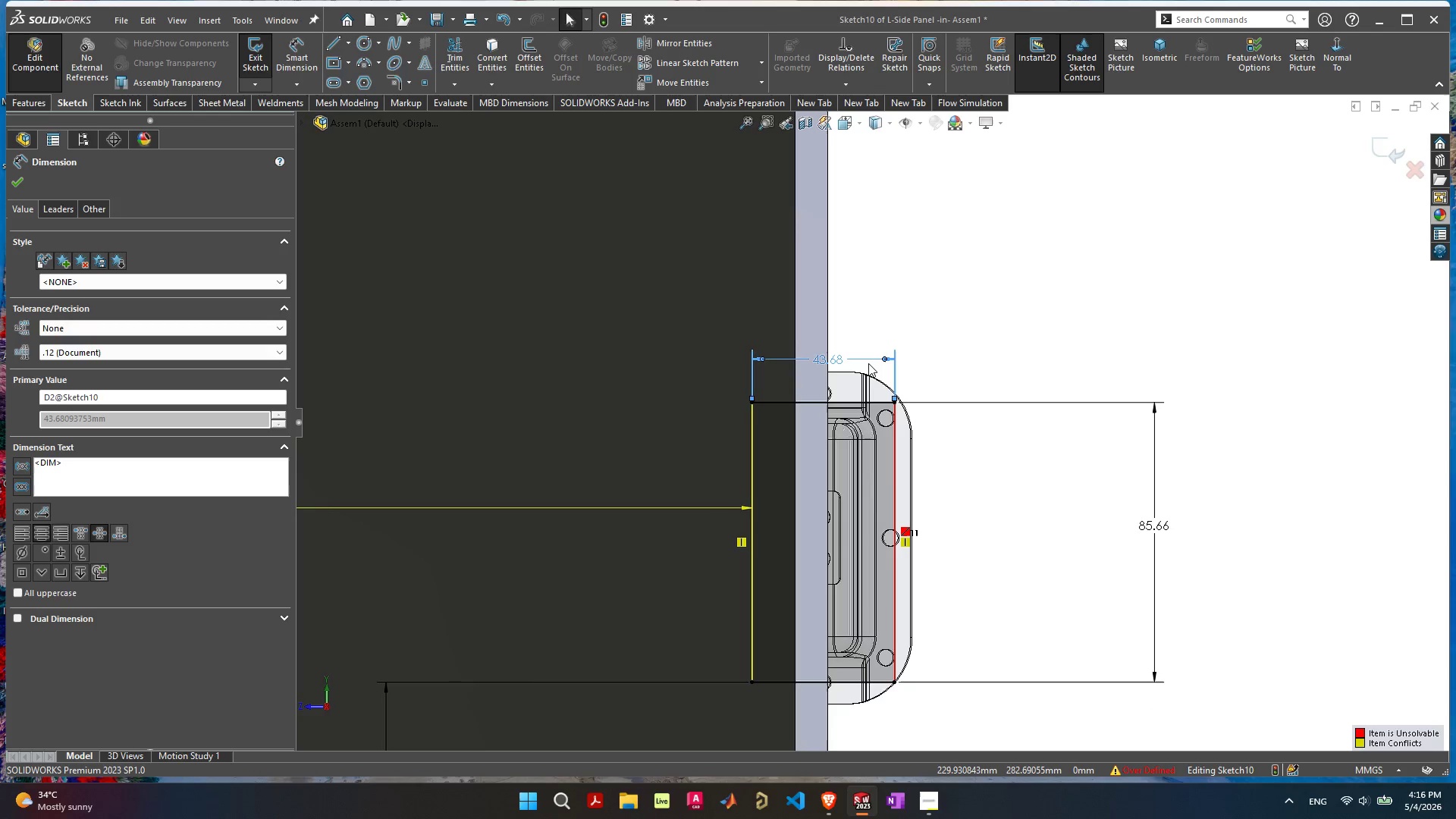 
key(Delete)
 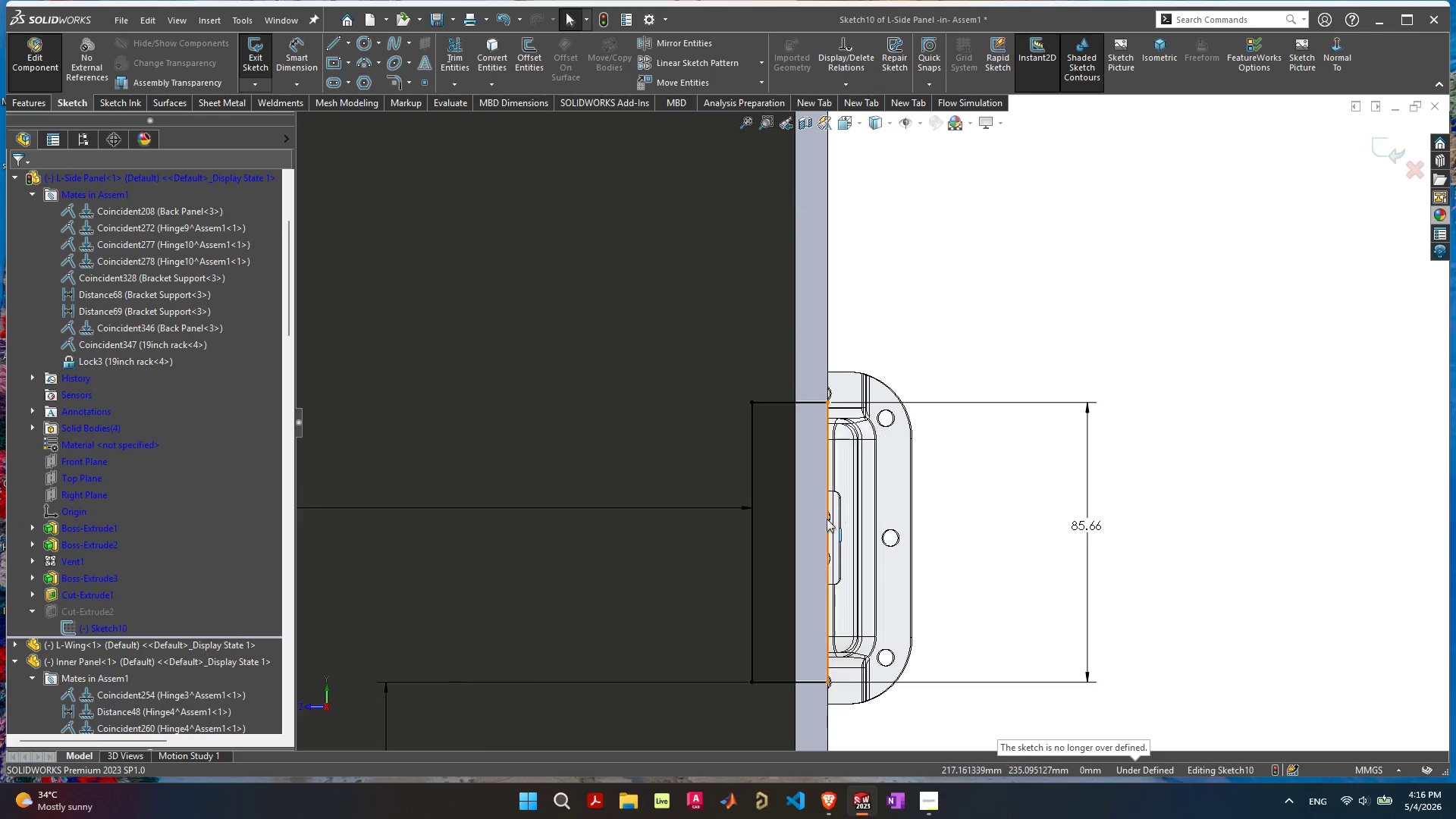 
scroll: coordinate [827, 559], scroll_direction: down, amount: 7.0
 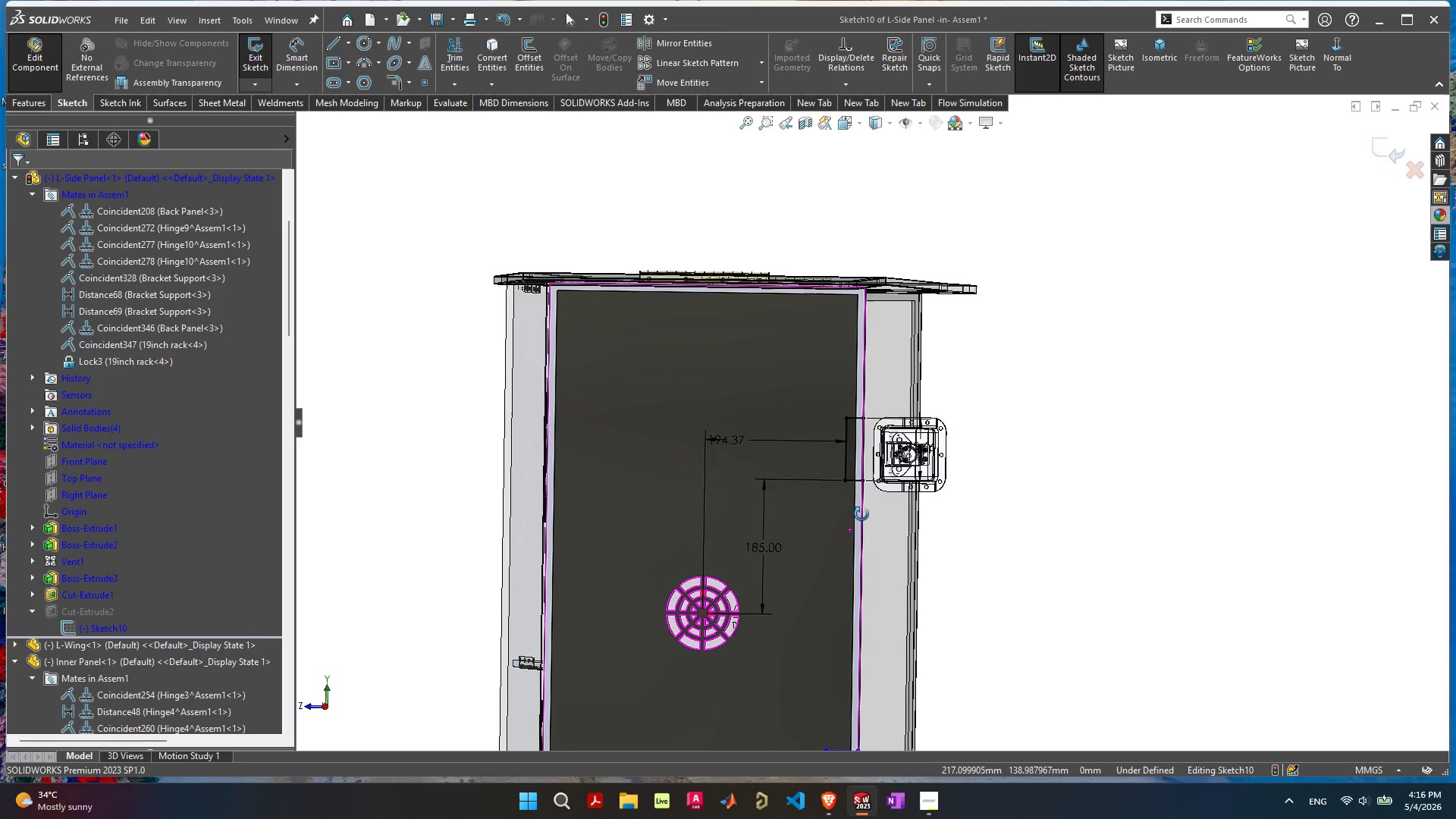 
wait(7.37)
 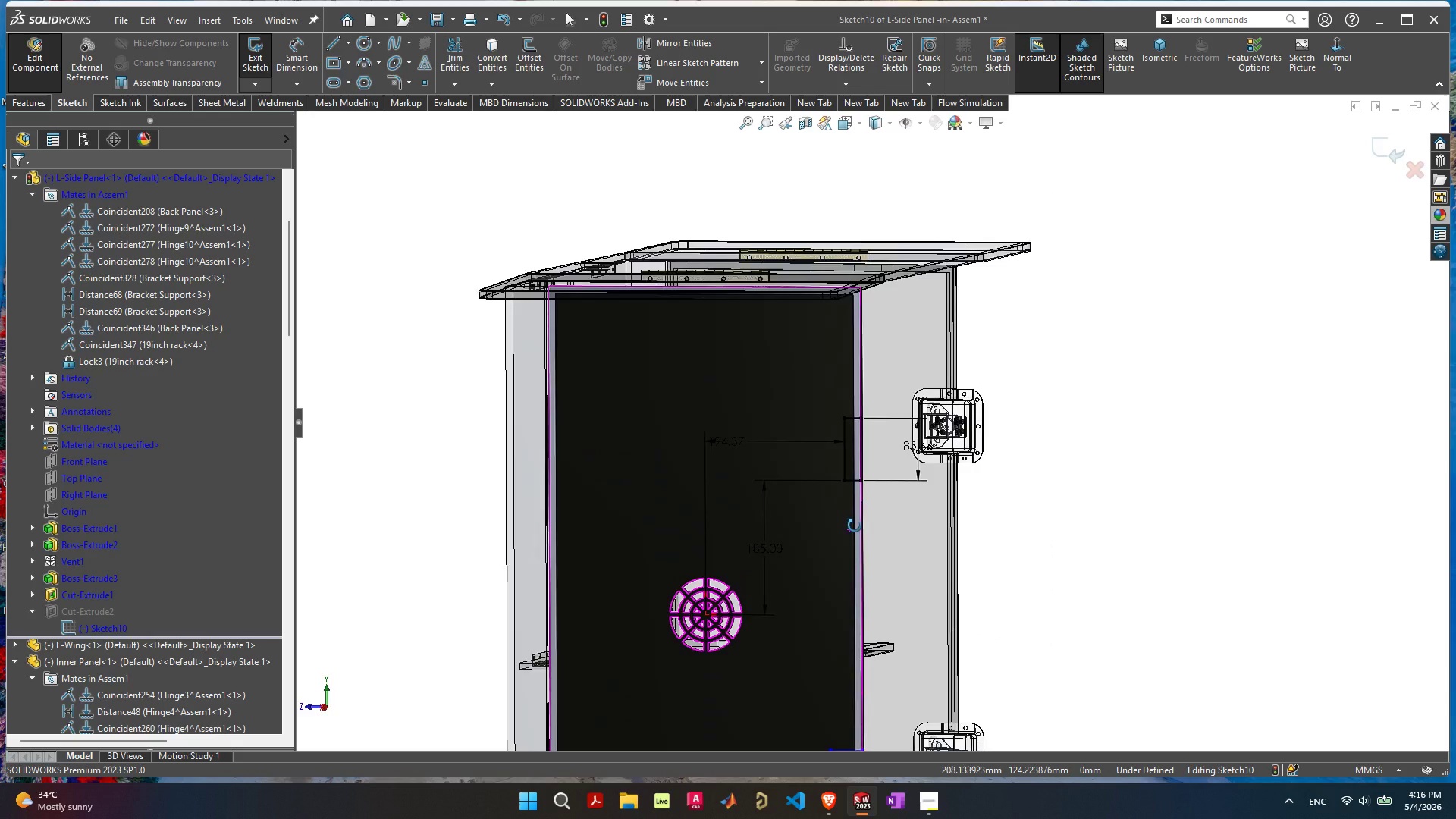 
left_click([744, 442])
 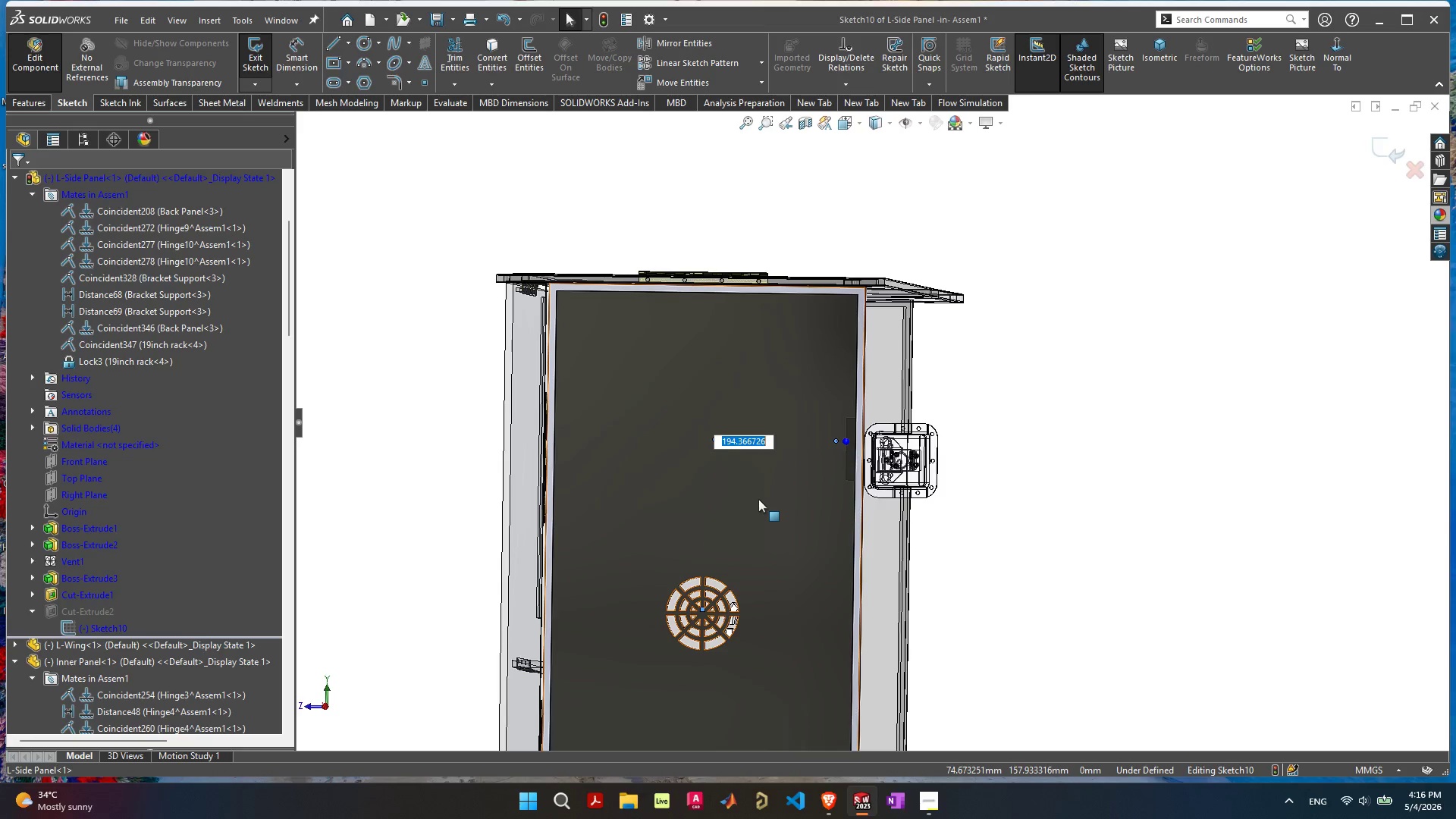 
key(Delete)
 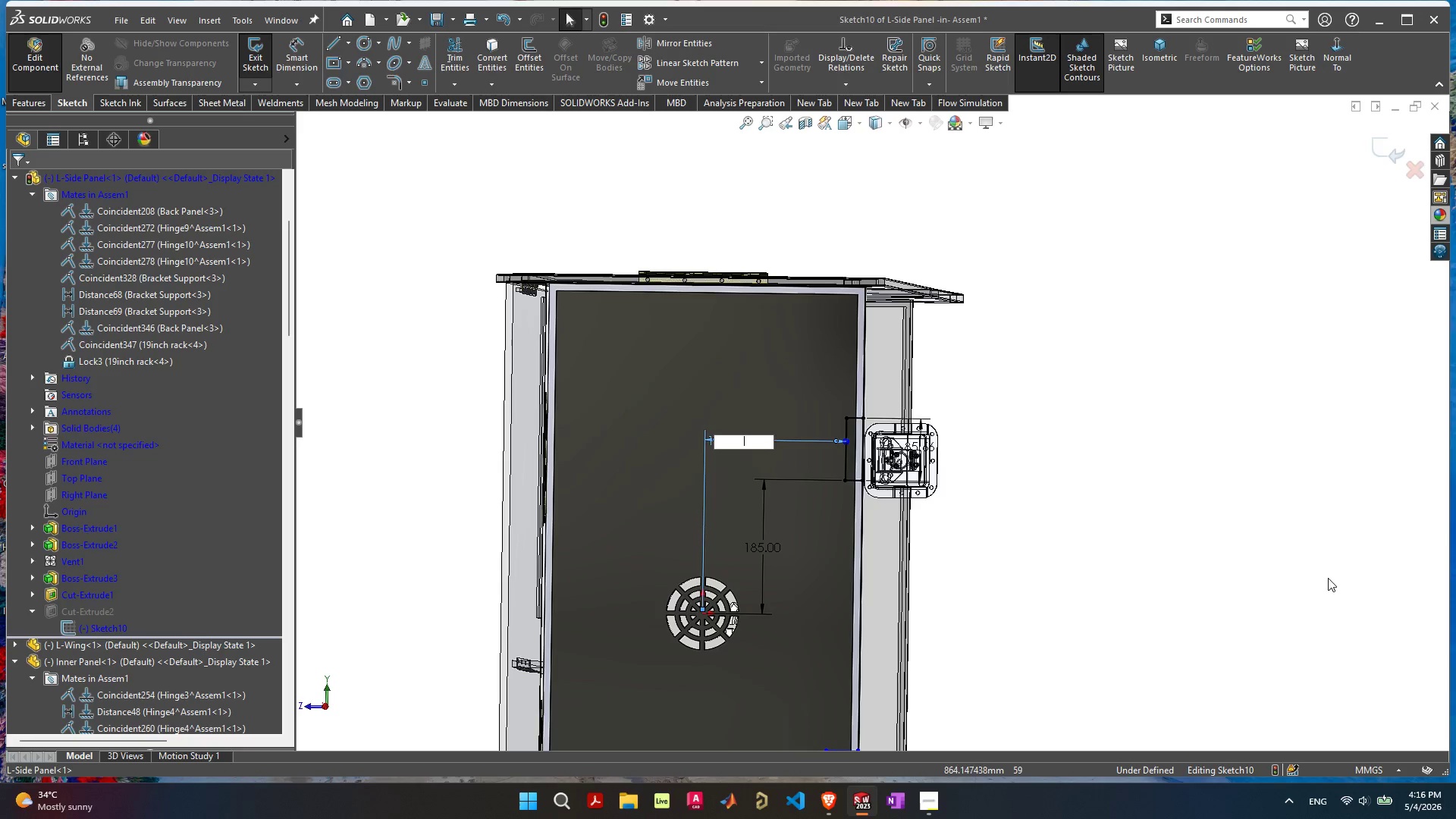 
left_click_drag(start_coordinate=[1367, 536], to_coordinate=[1354, 538])
 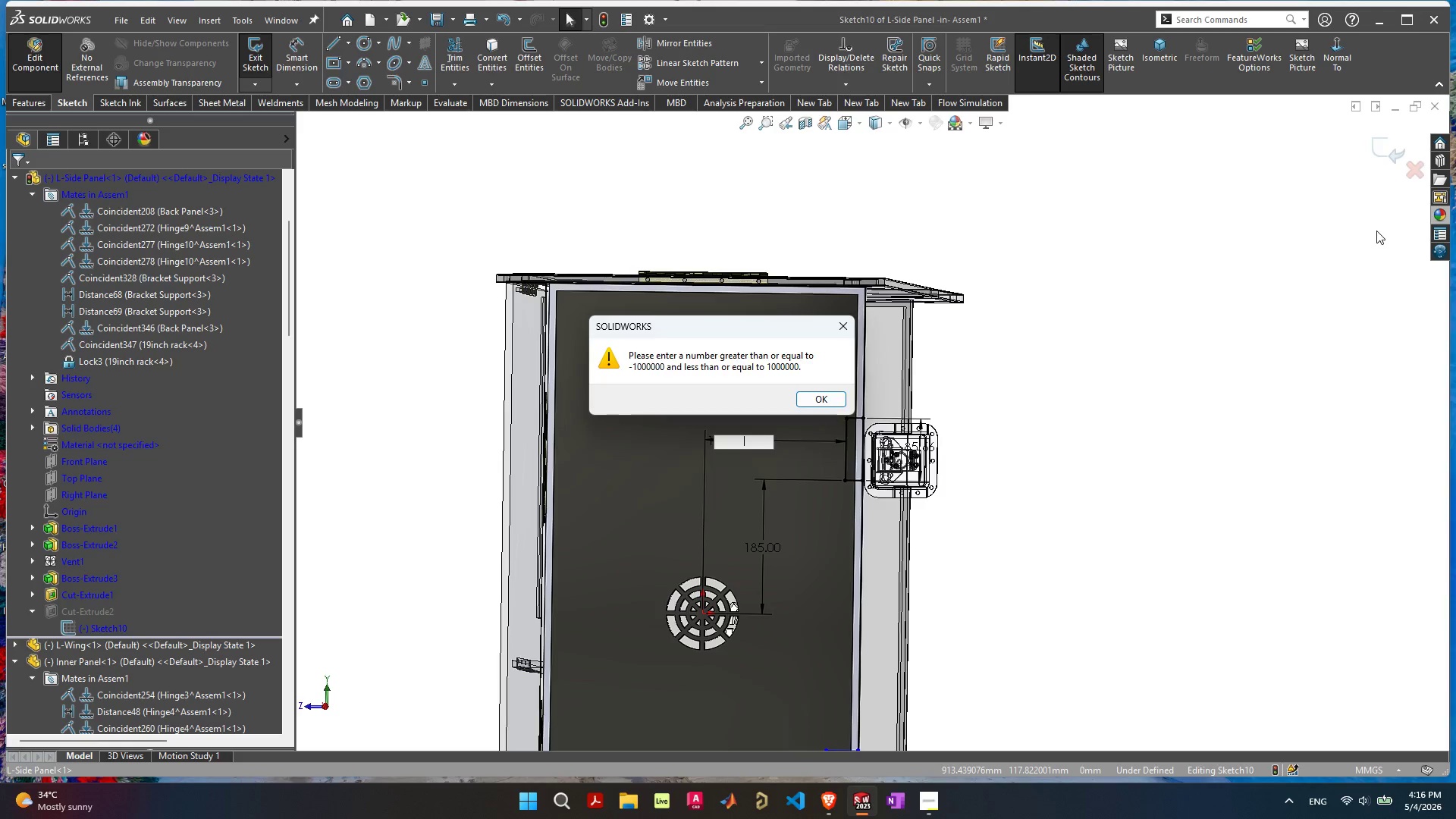 
key(Escape)
 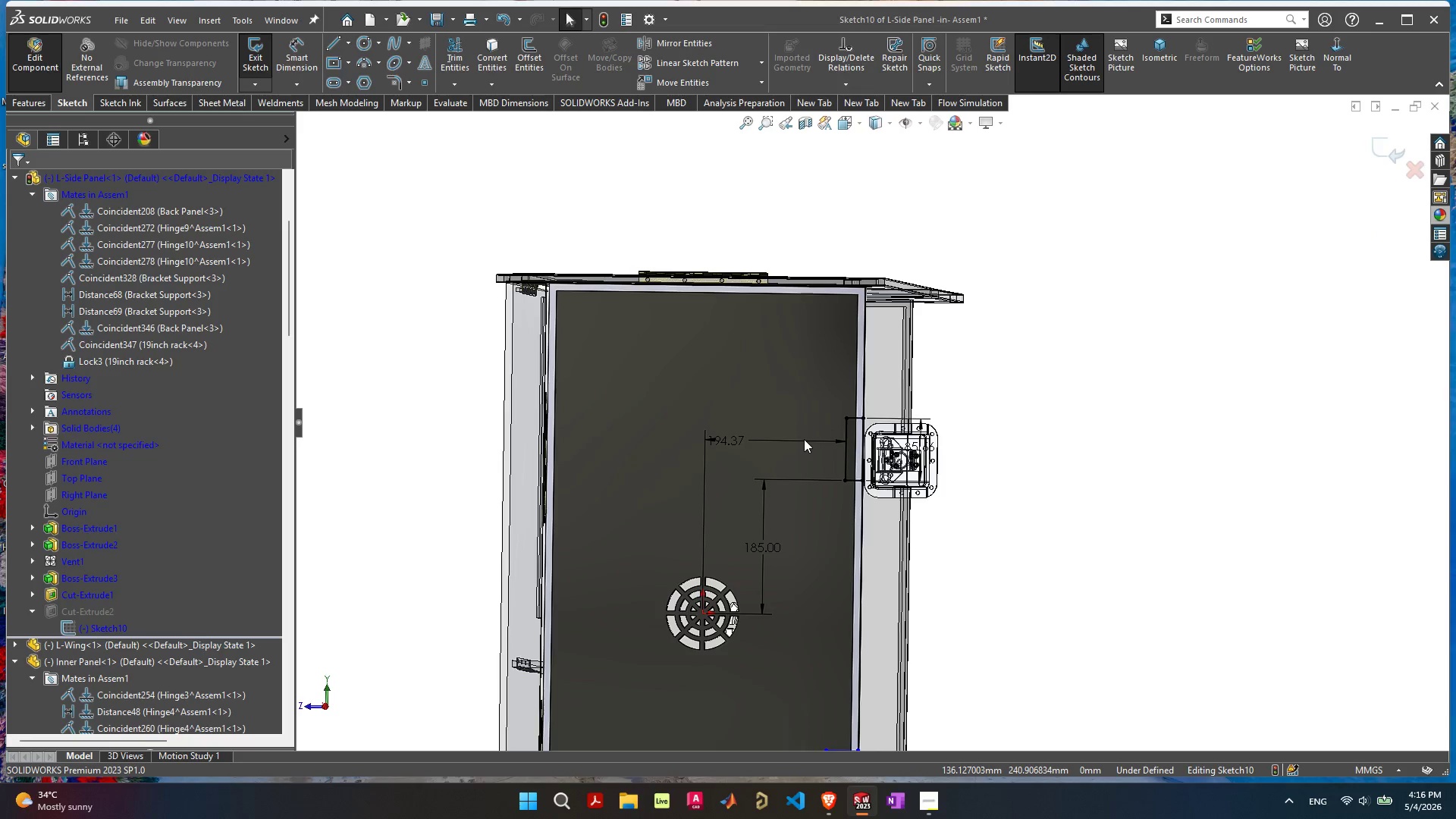 
scroll: coordinate [768, 467], scroll_direction: up, amount: 6.0
 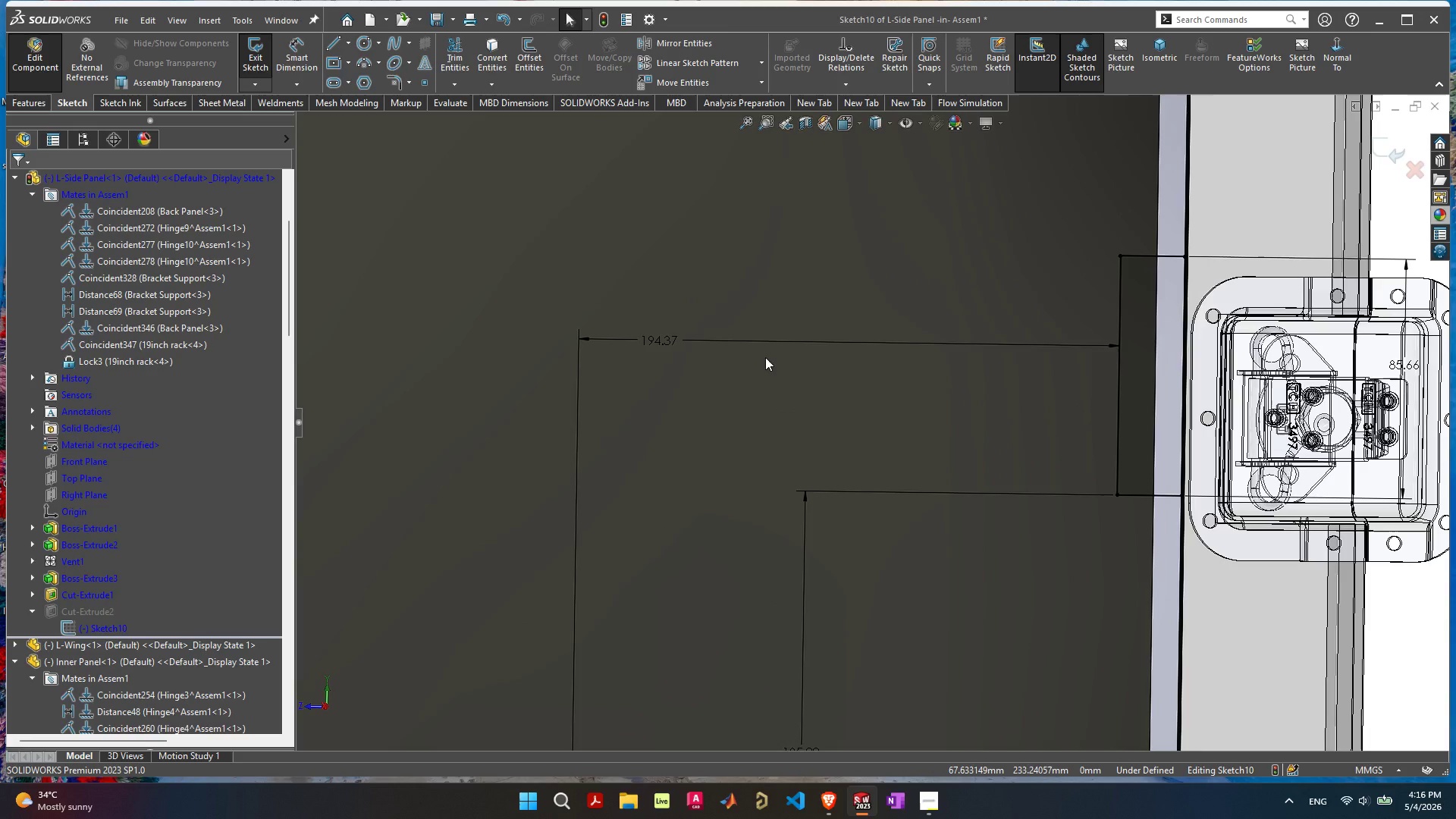 
left_click([767, 355])
 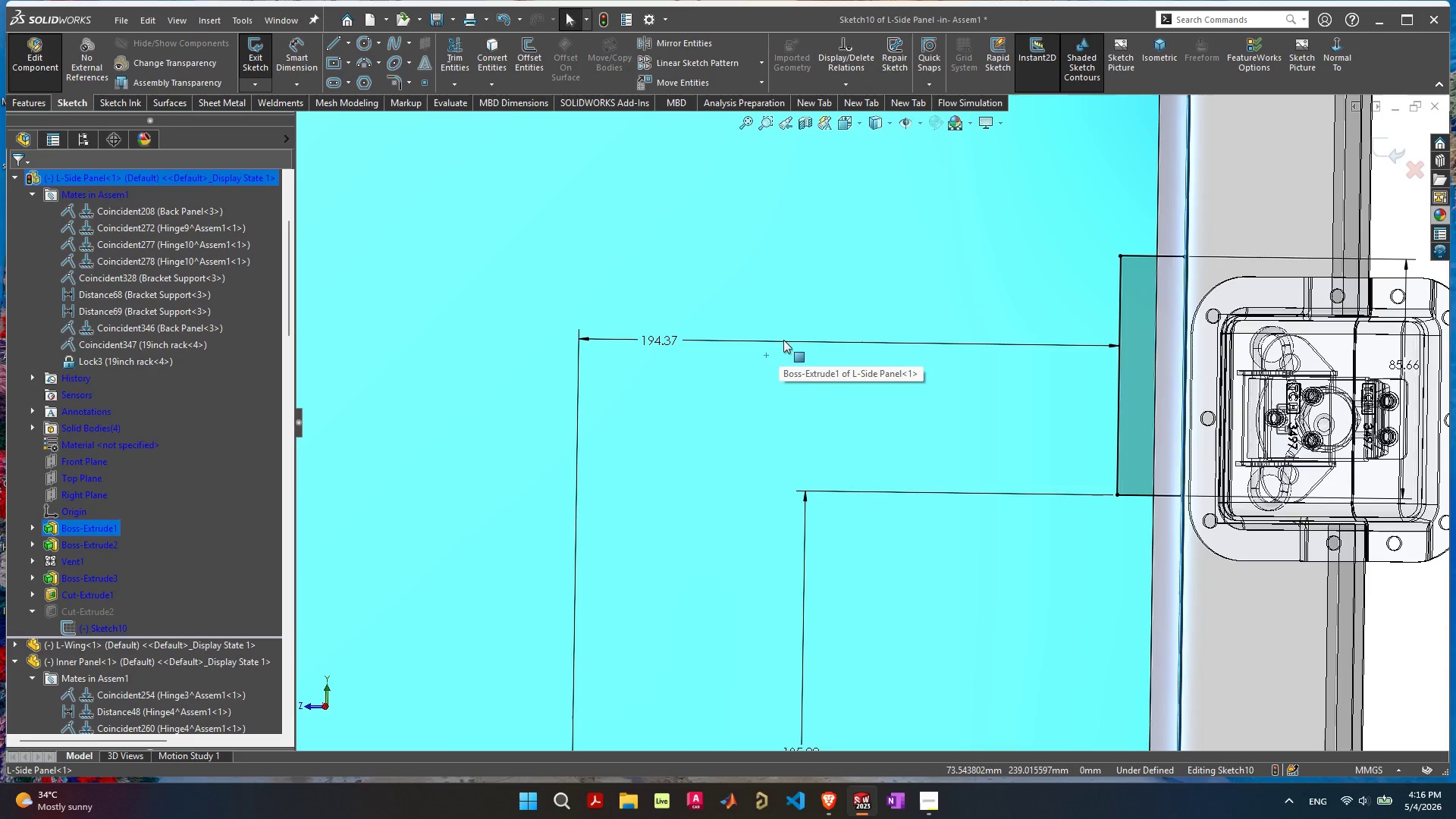 
left_click([783, 340])
 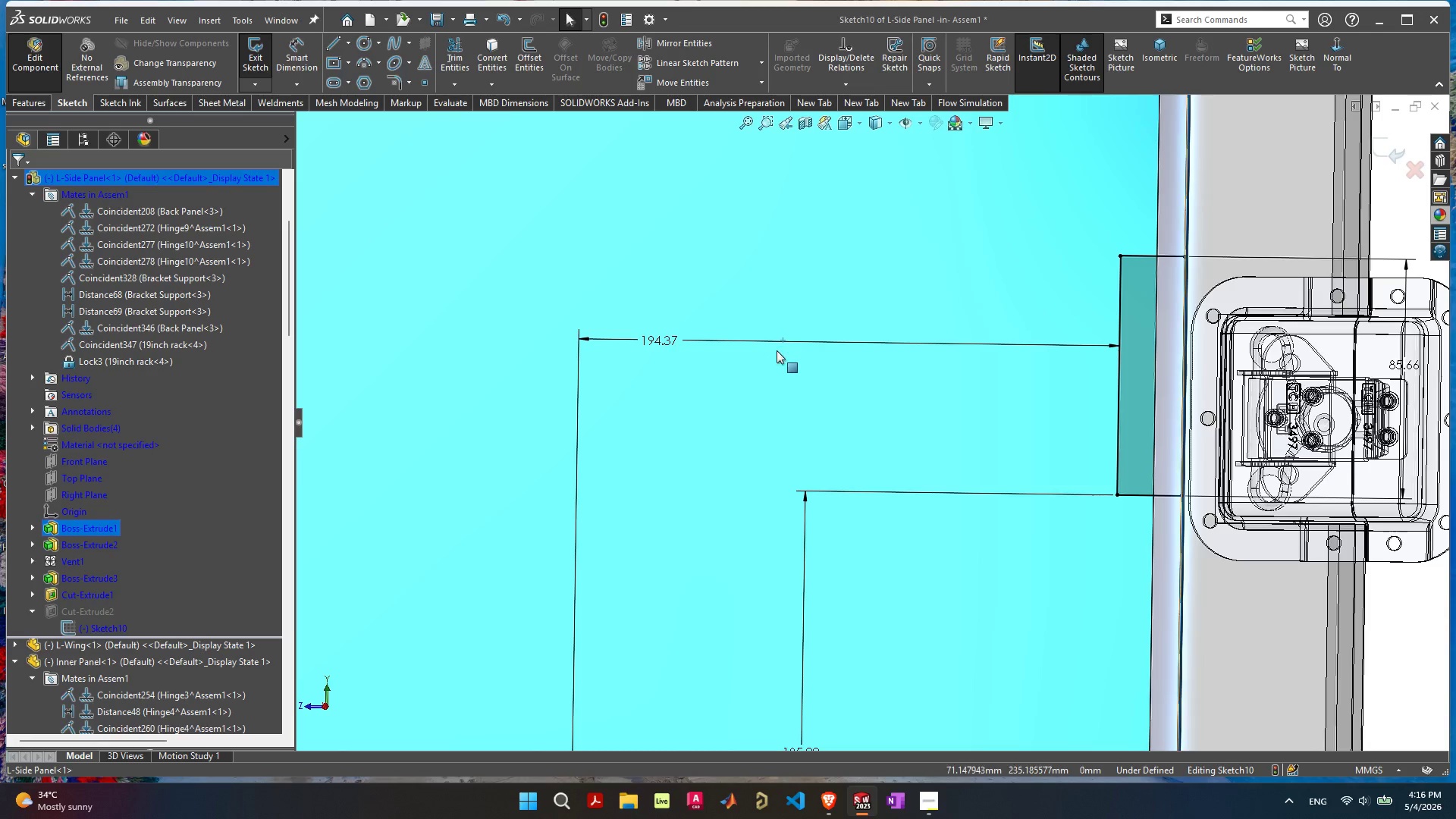 
key(Escape)
 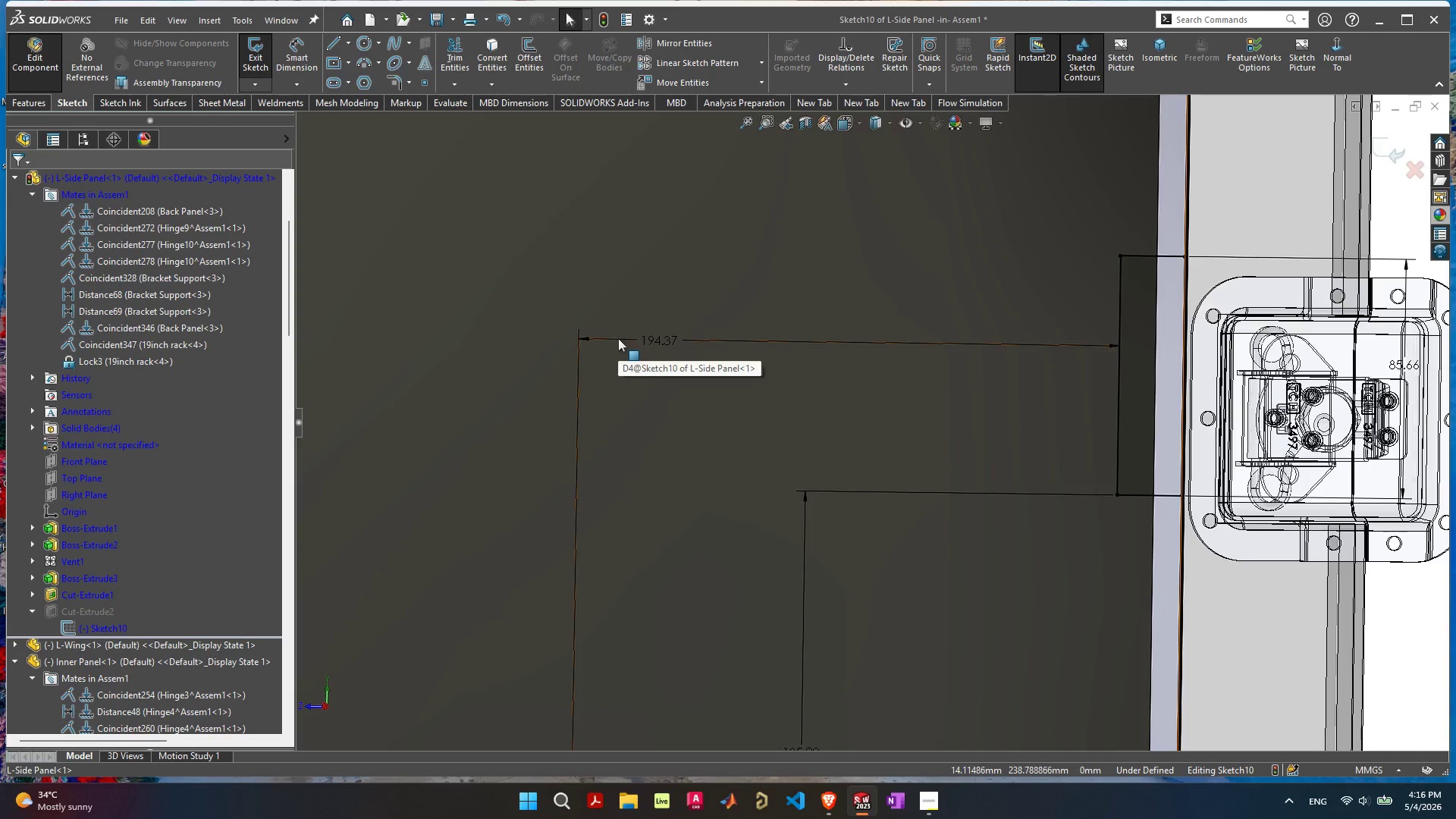 
left_click([615, 337])
 